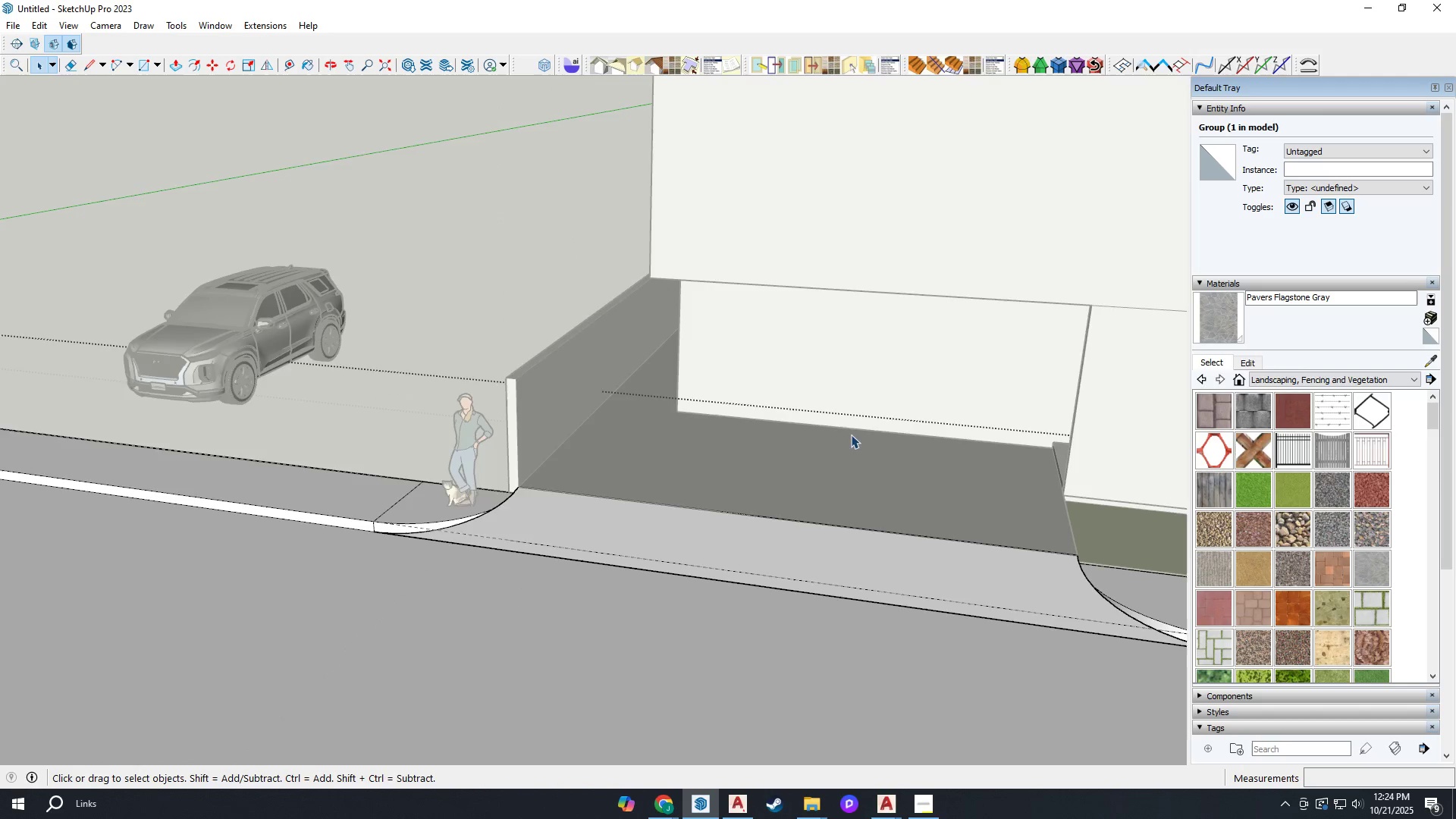 
scroll: coordinate [854, 441], scroll_direction: down, amount: 3.0
 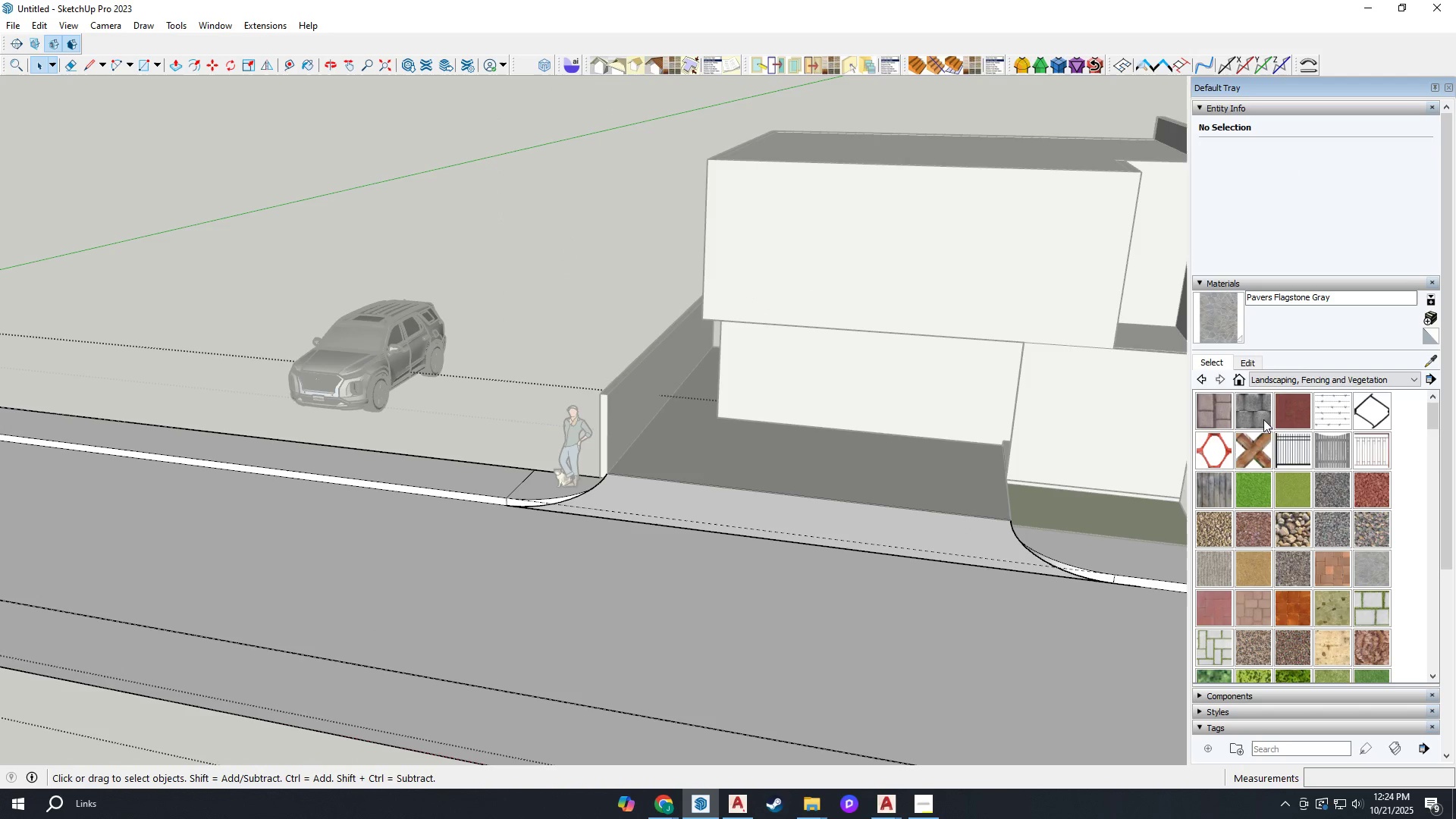 
scroll: coordinate [805, 523], scroll_direction: up, amount: 3.0
 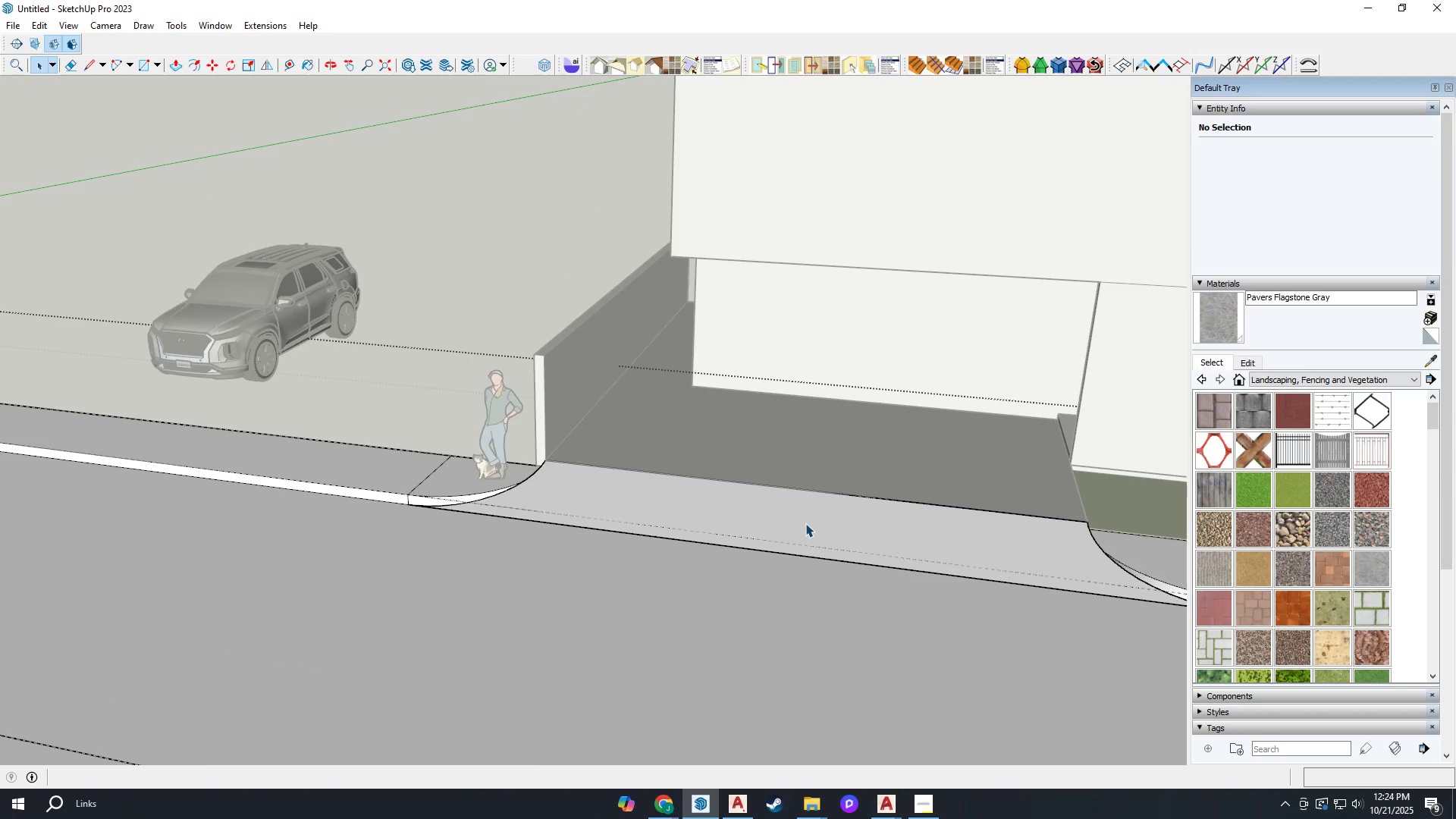 
left_click([805, 523])
 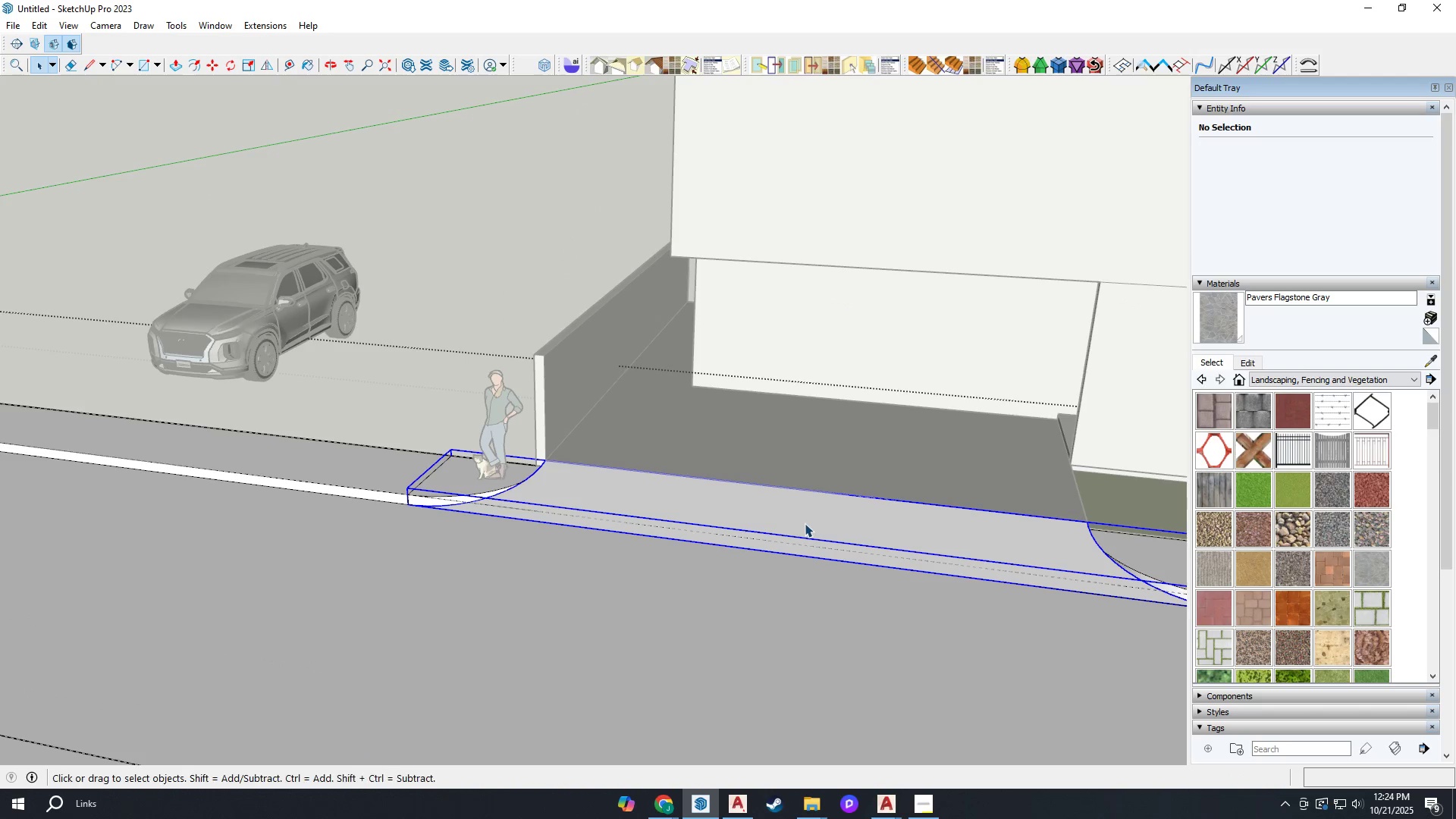 
scroll: coordinate [805, 523], scroll_direction: up, amount: 2.0
 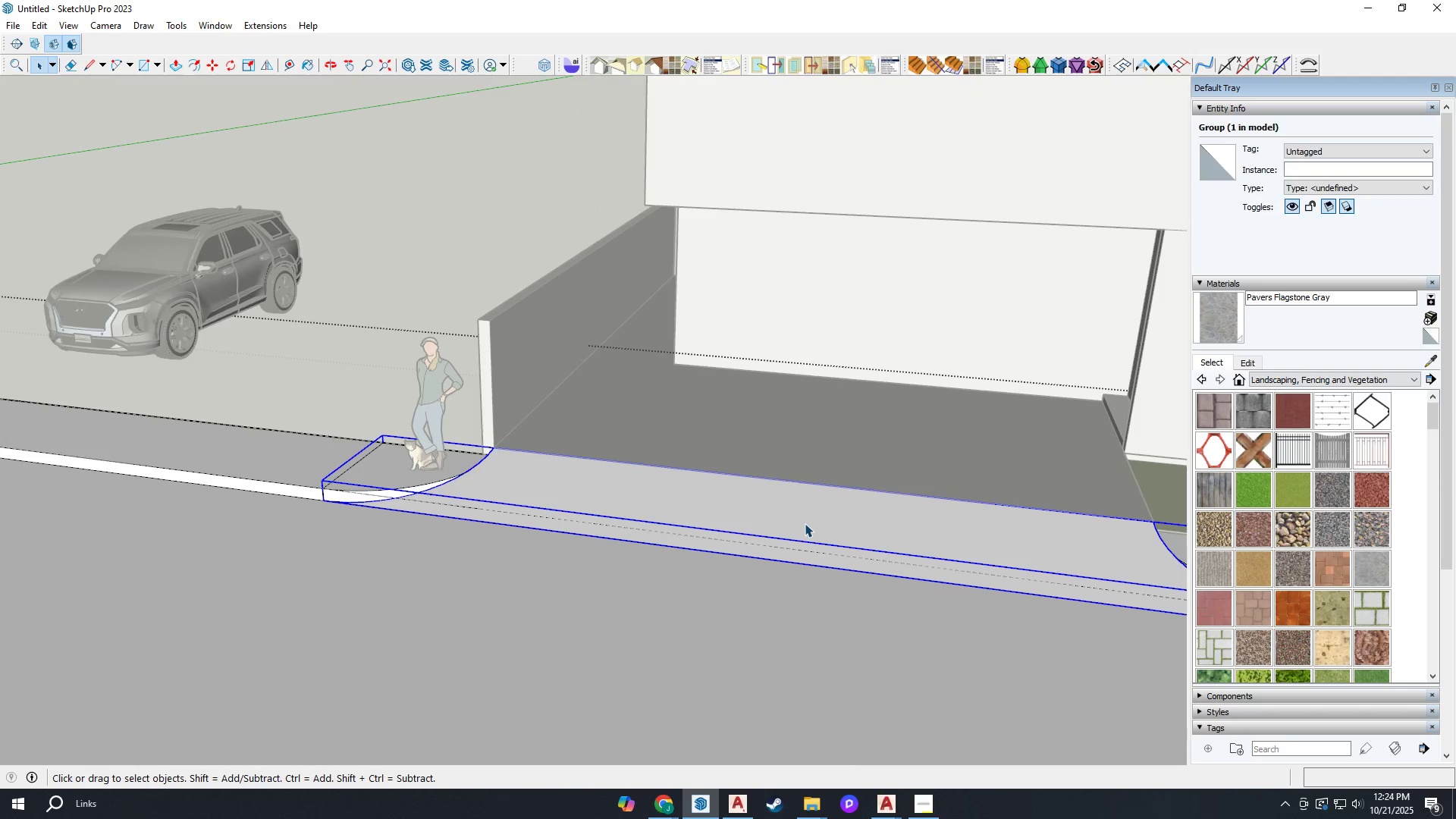 
double_click([805, 523])
 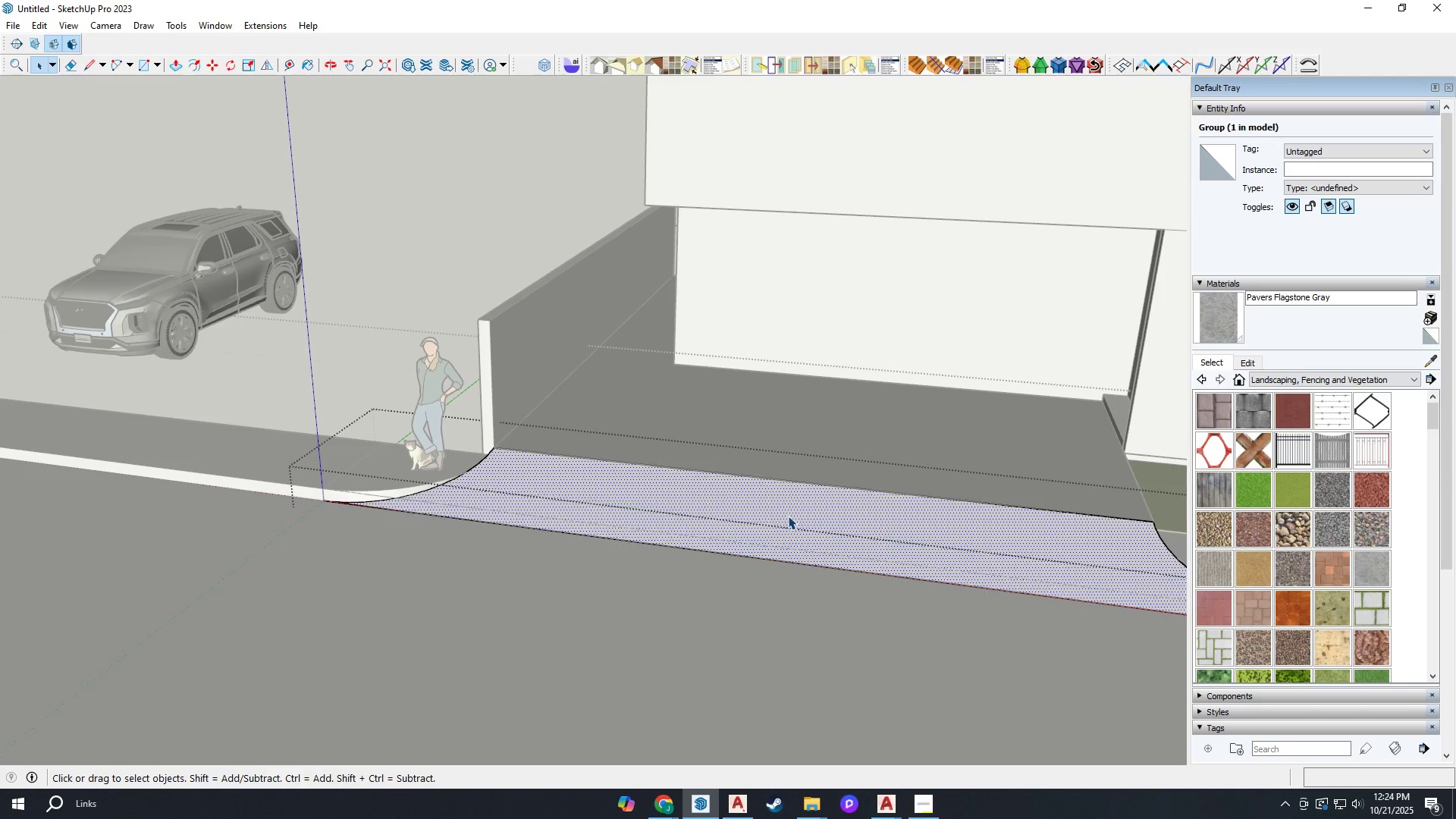 
triple_click([788, 516])
 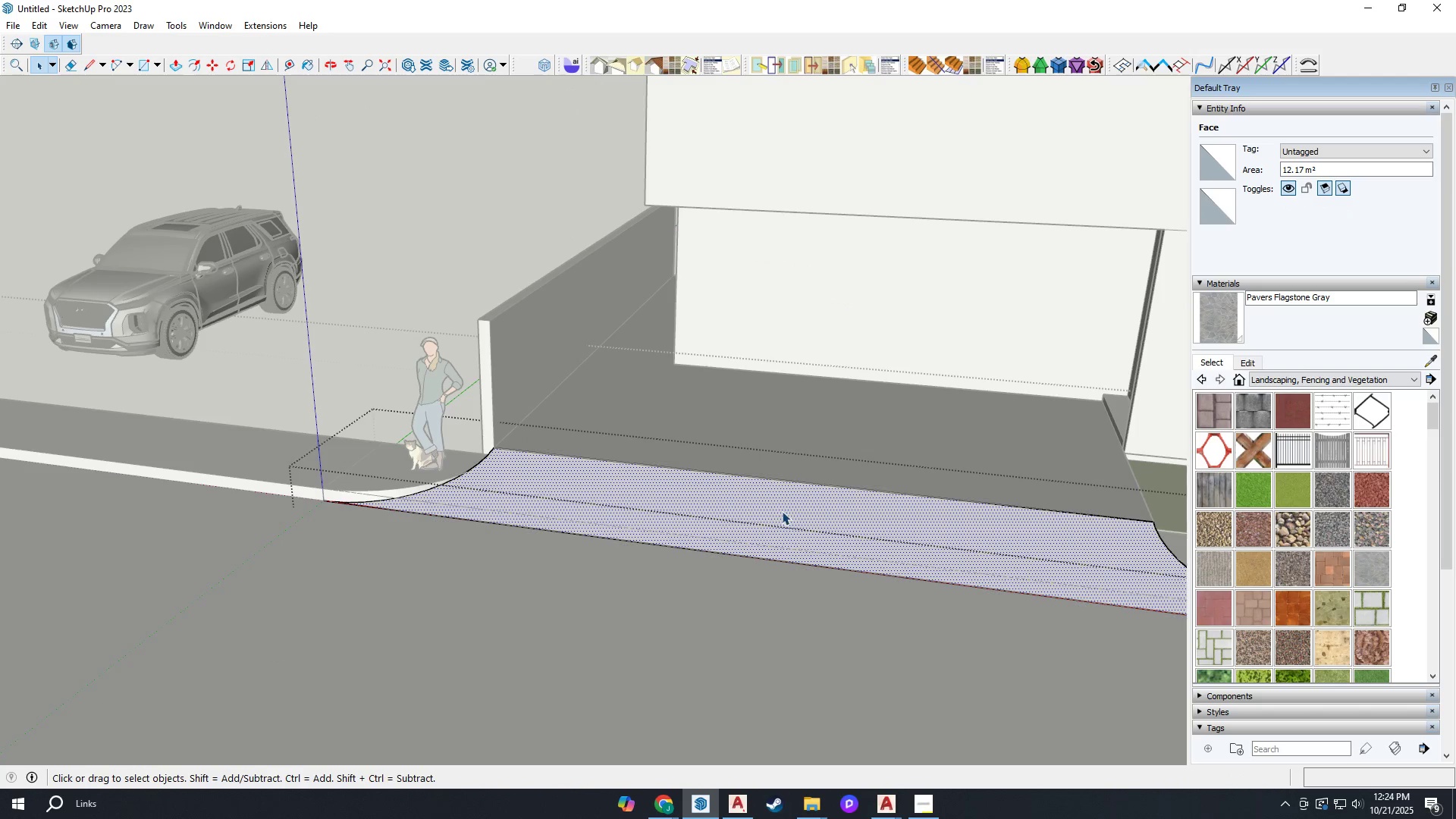 
key(B)
 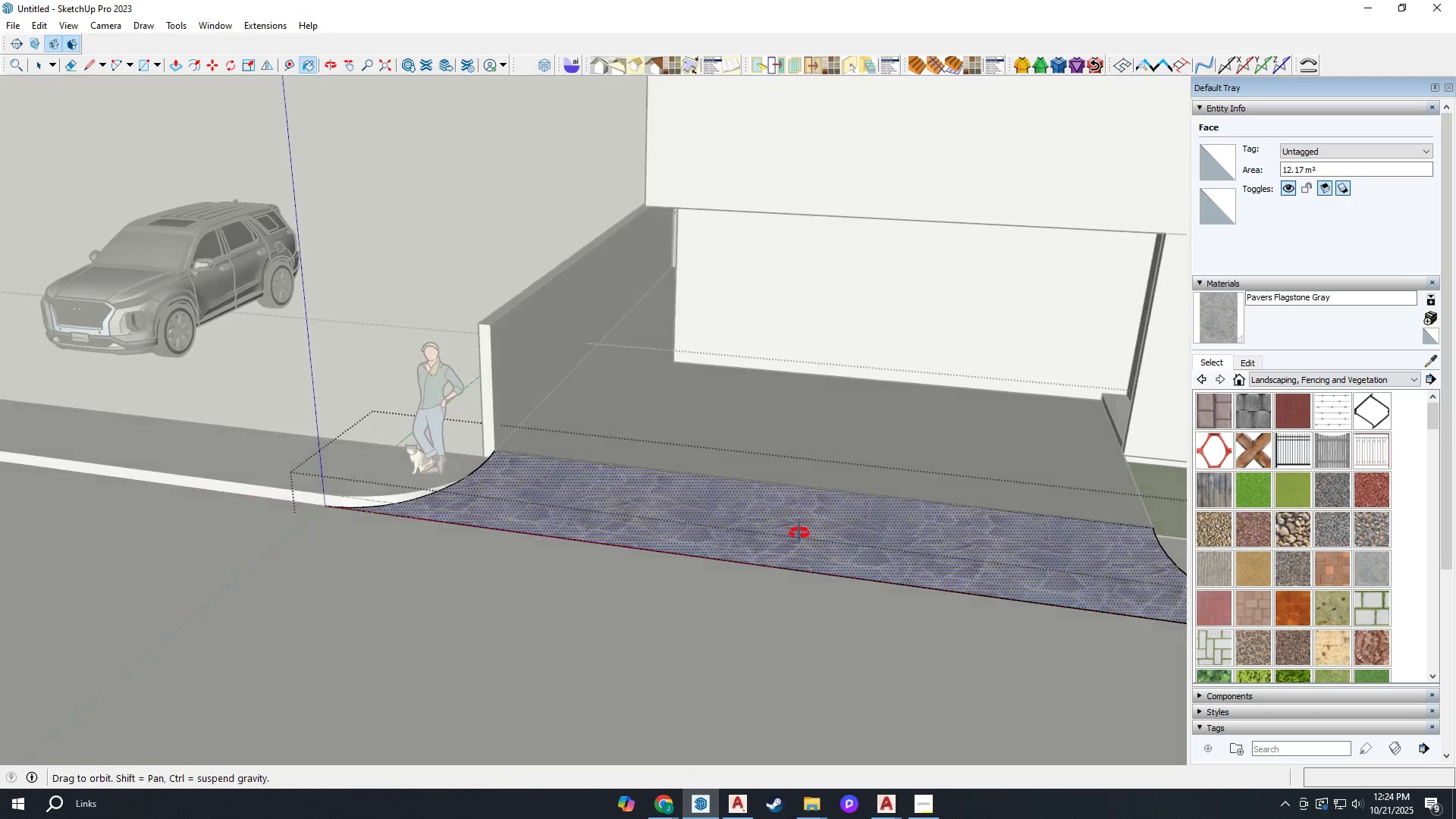 
key(Space)
 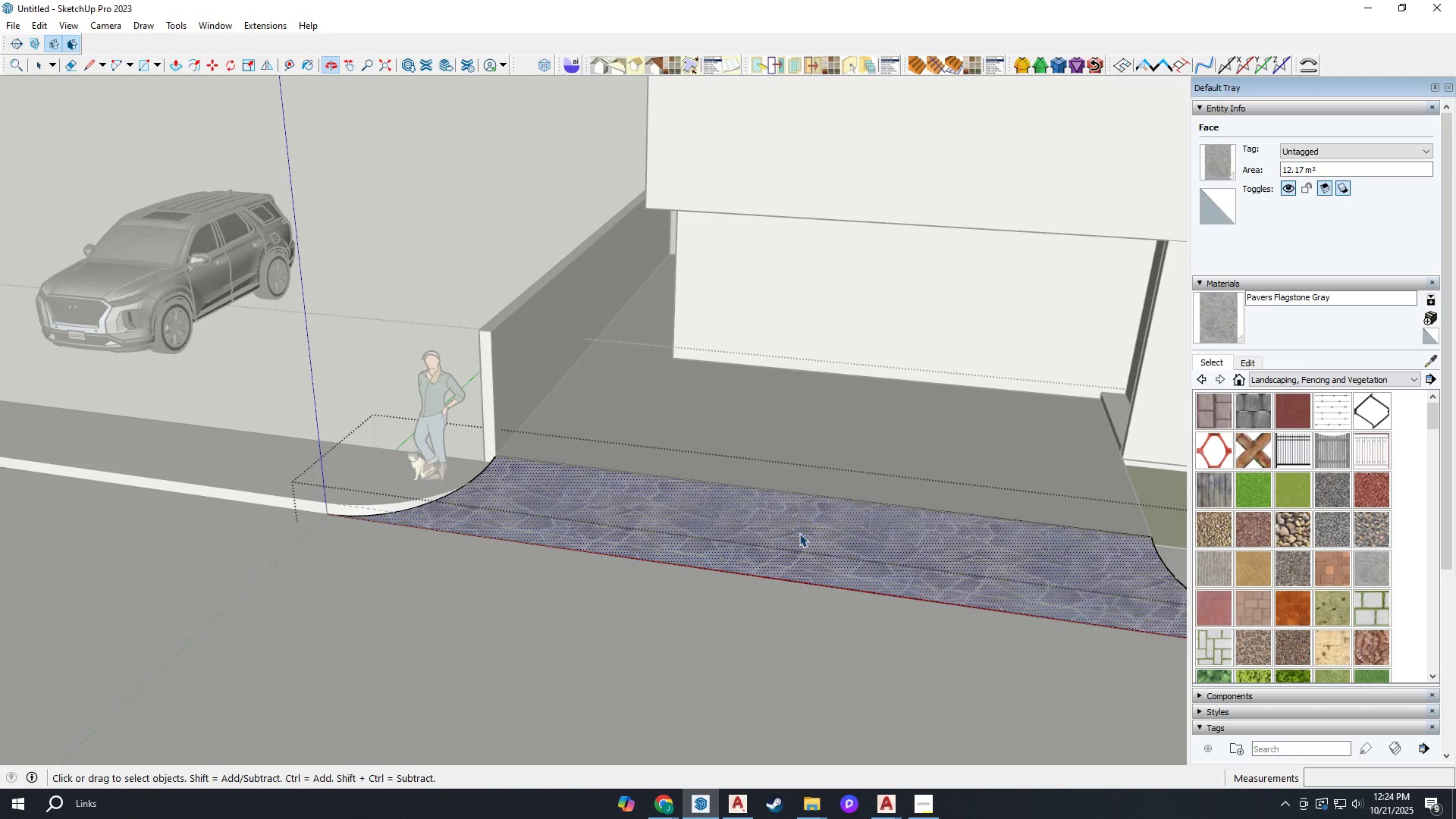 
key(Escape)
 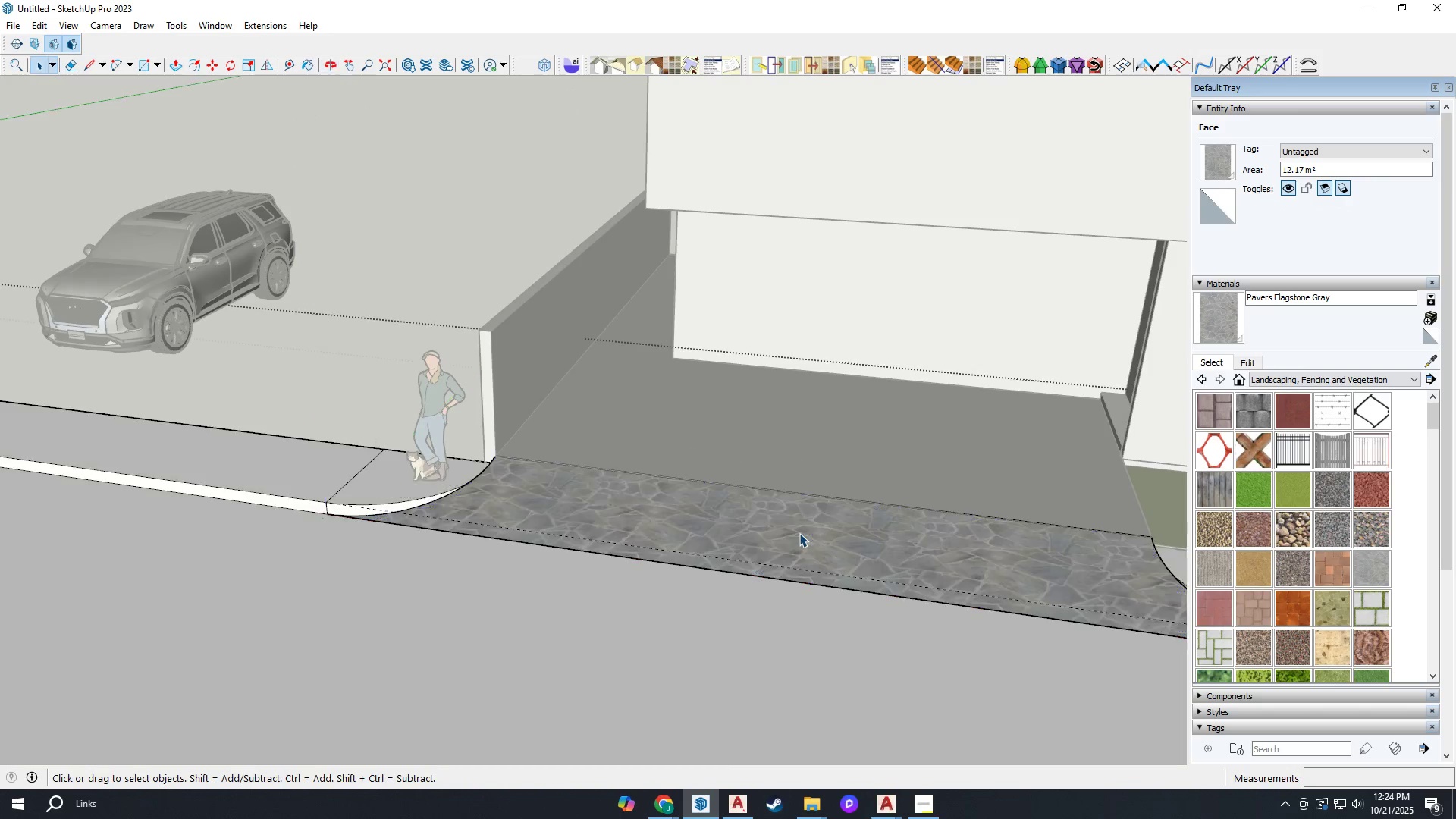 
scroll: coordinate [799, 533], scroll_direction: down, amount: 3.0
 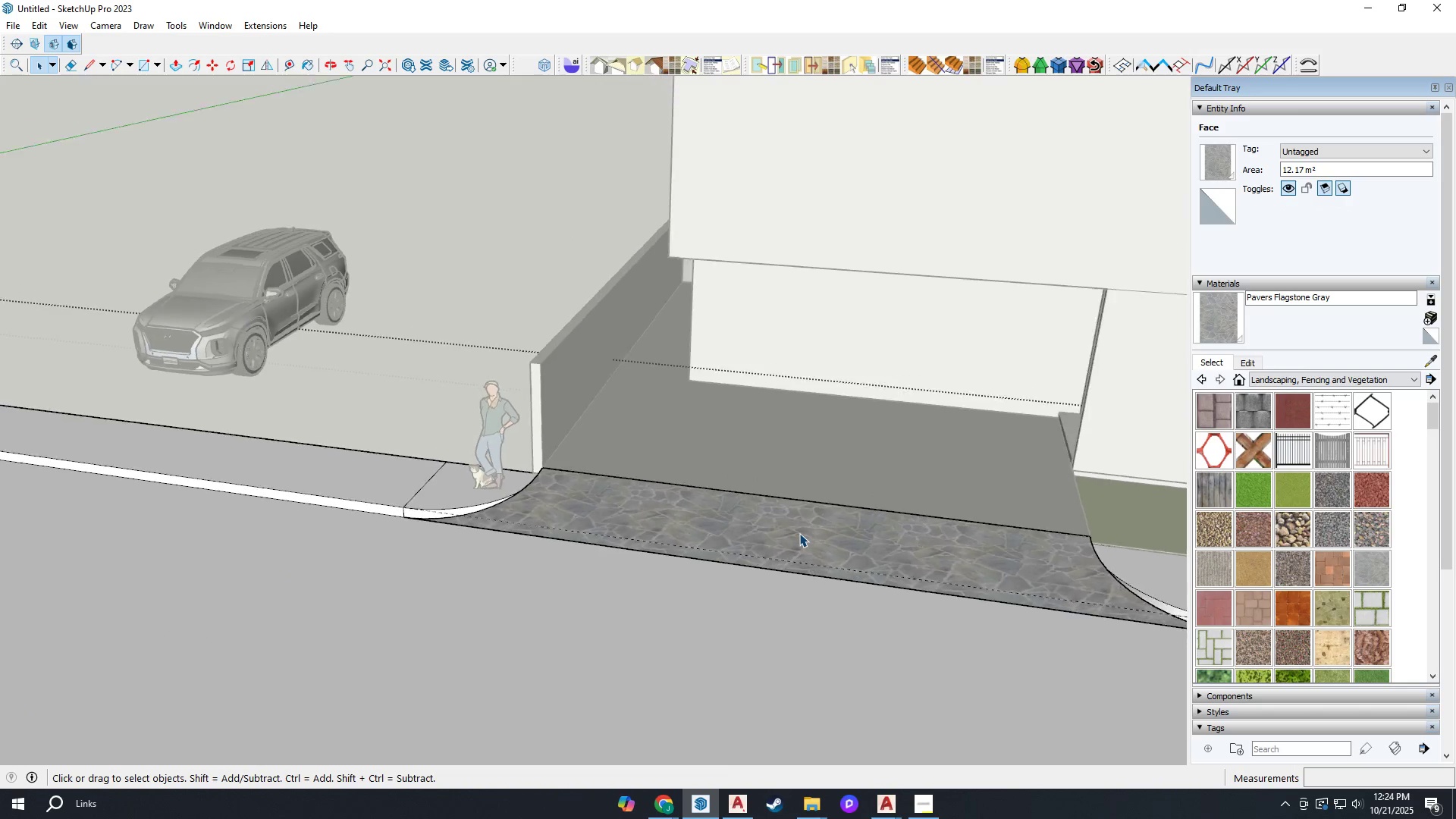 
key(Escape)
 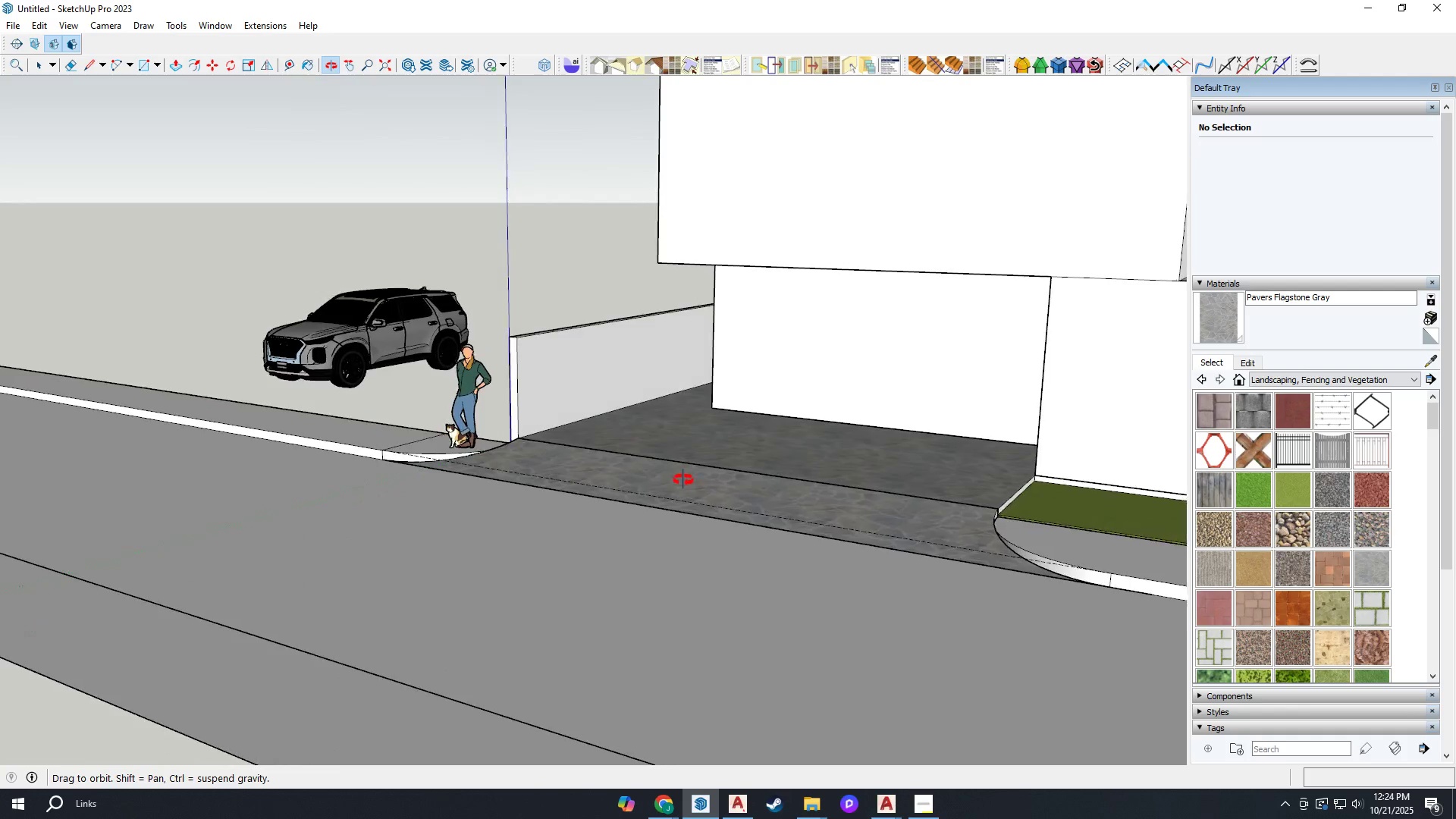 
double_click([464, 587])
 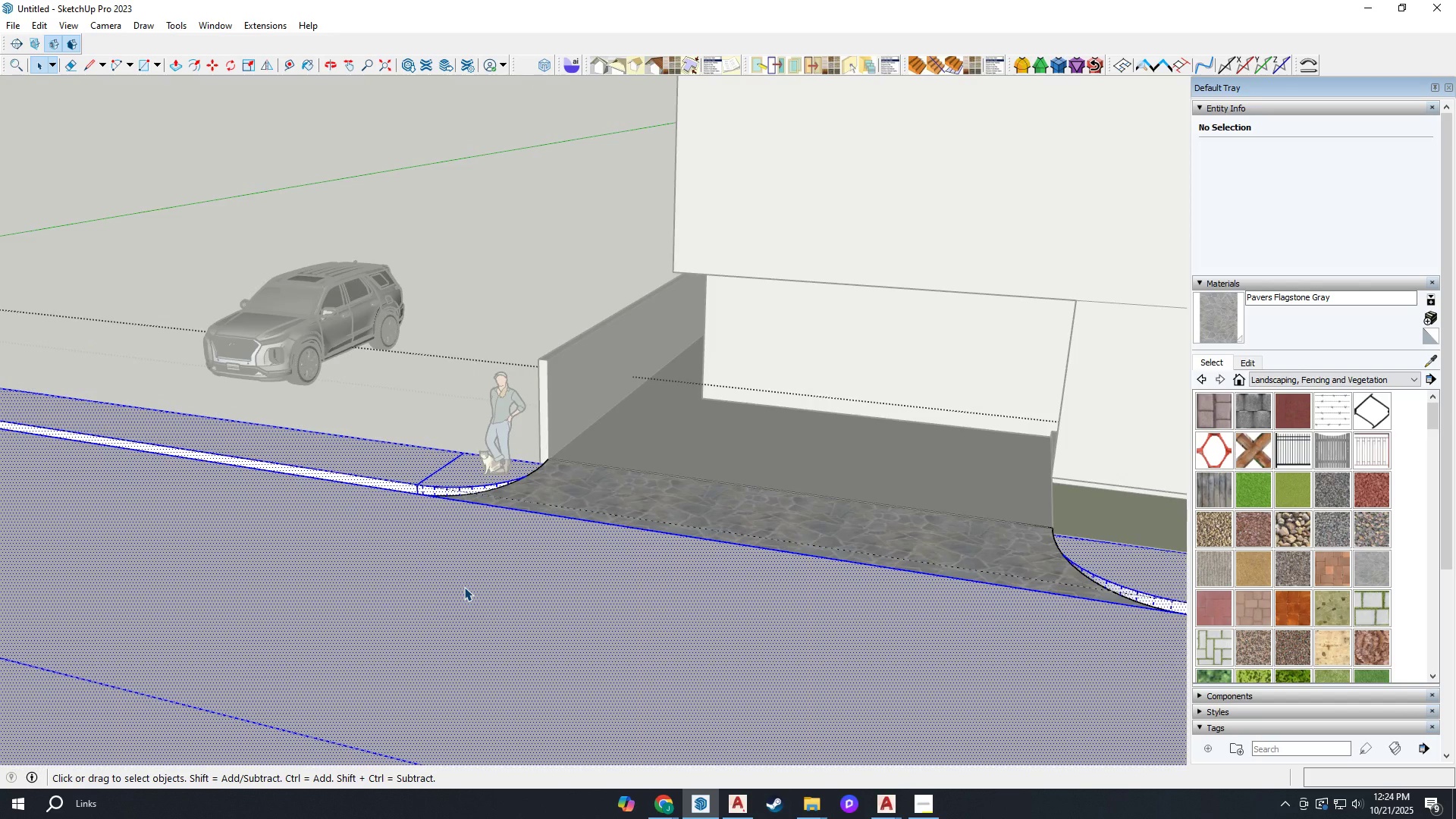 
triple_click([464, 587])
 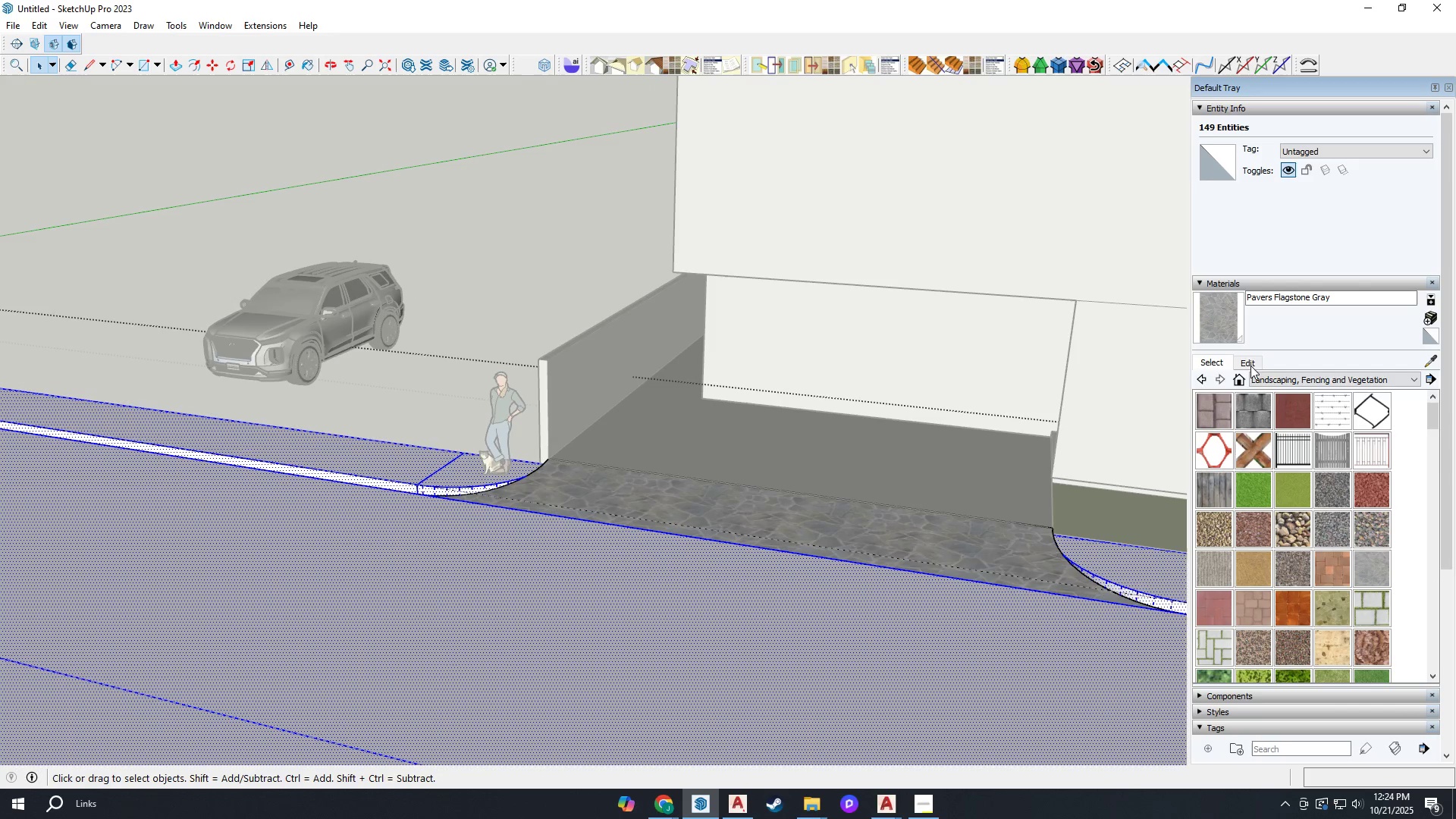 
left_click([1270, 375])
 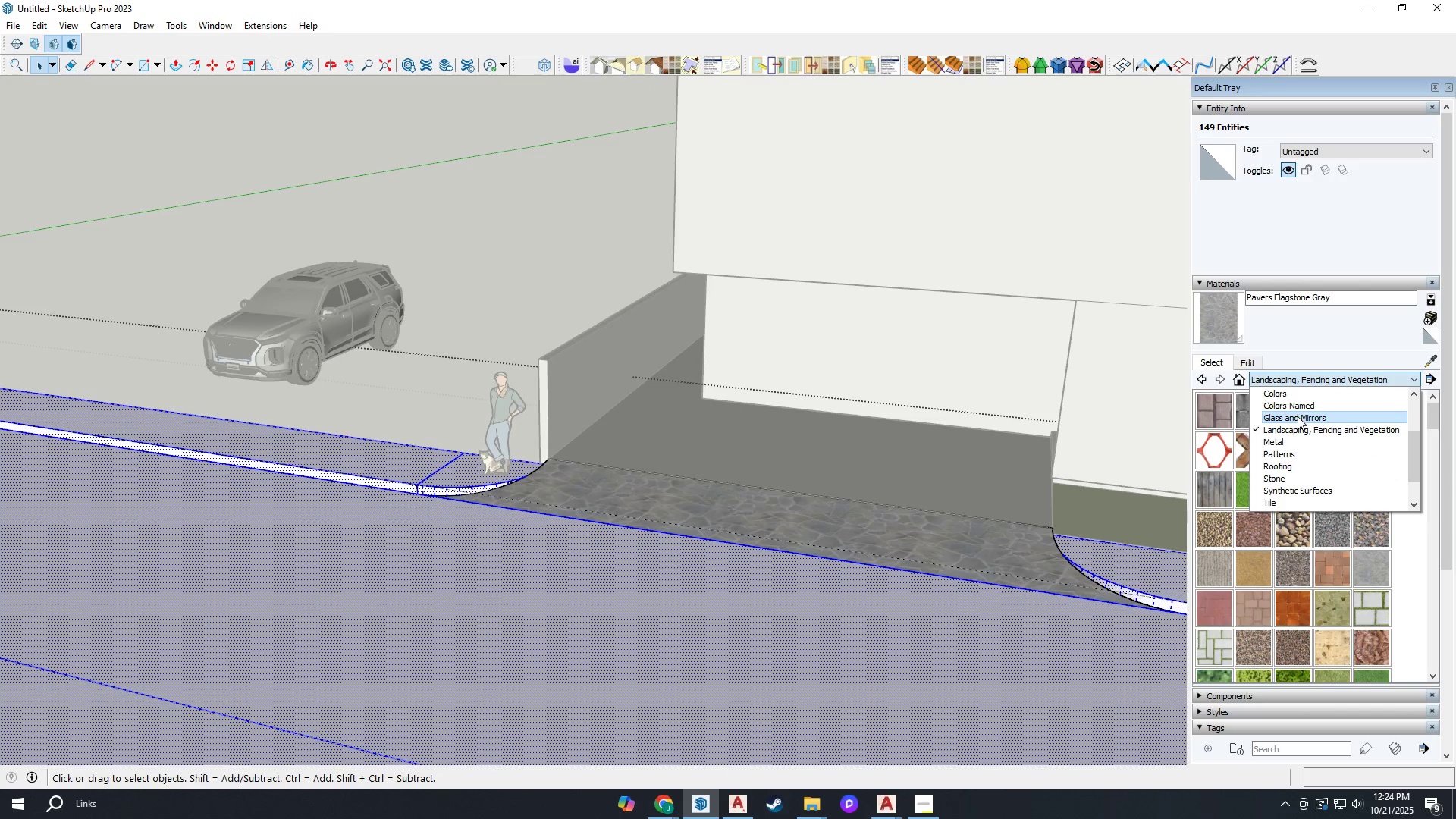 
scroll: coordinate [1302, 415], scroll_direction: up, amount: 3.0
 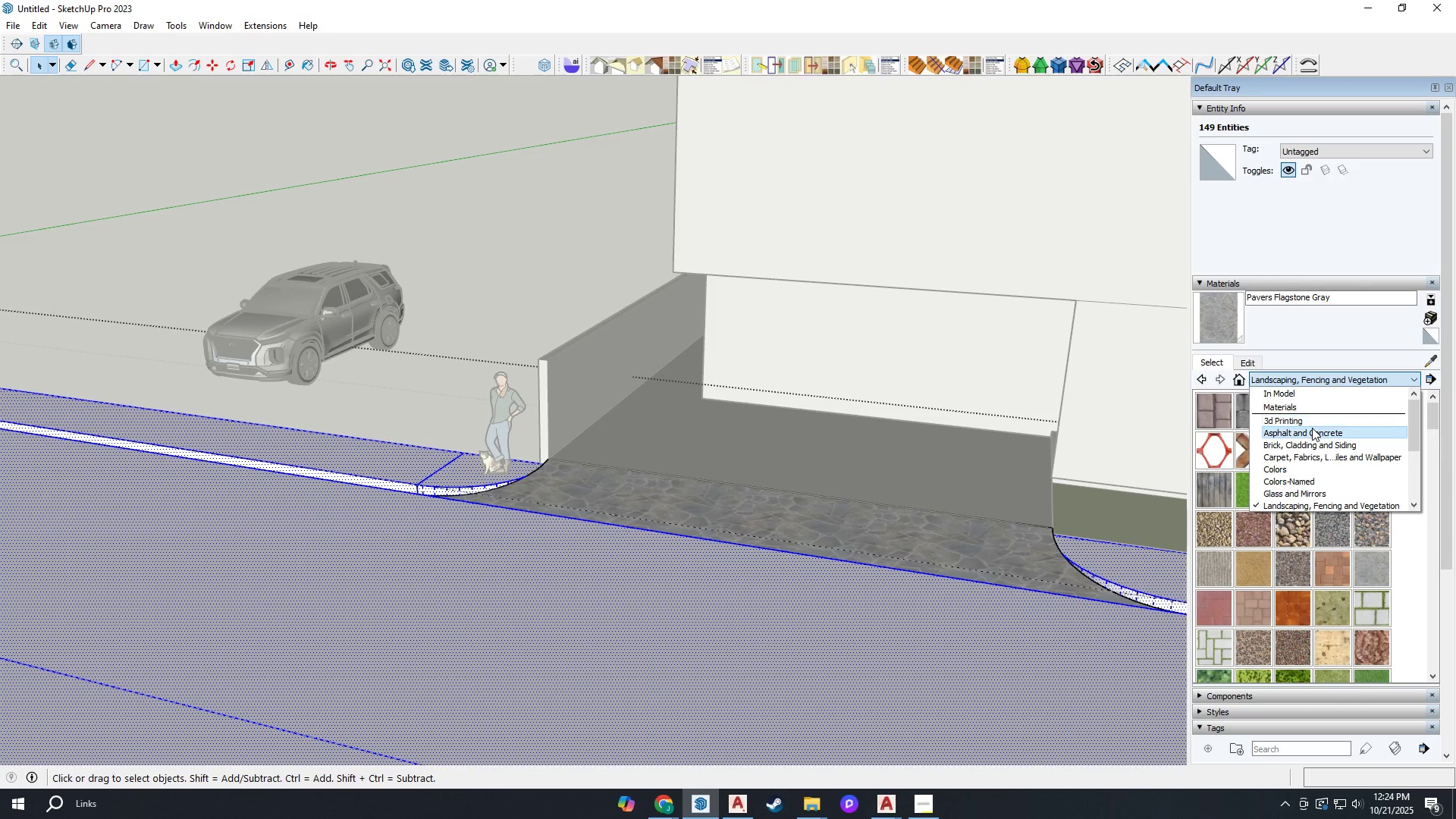 
left_click([1312, 428])
 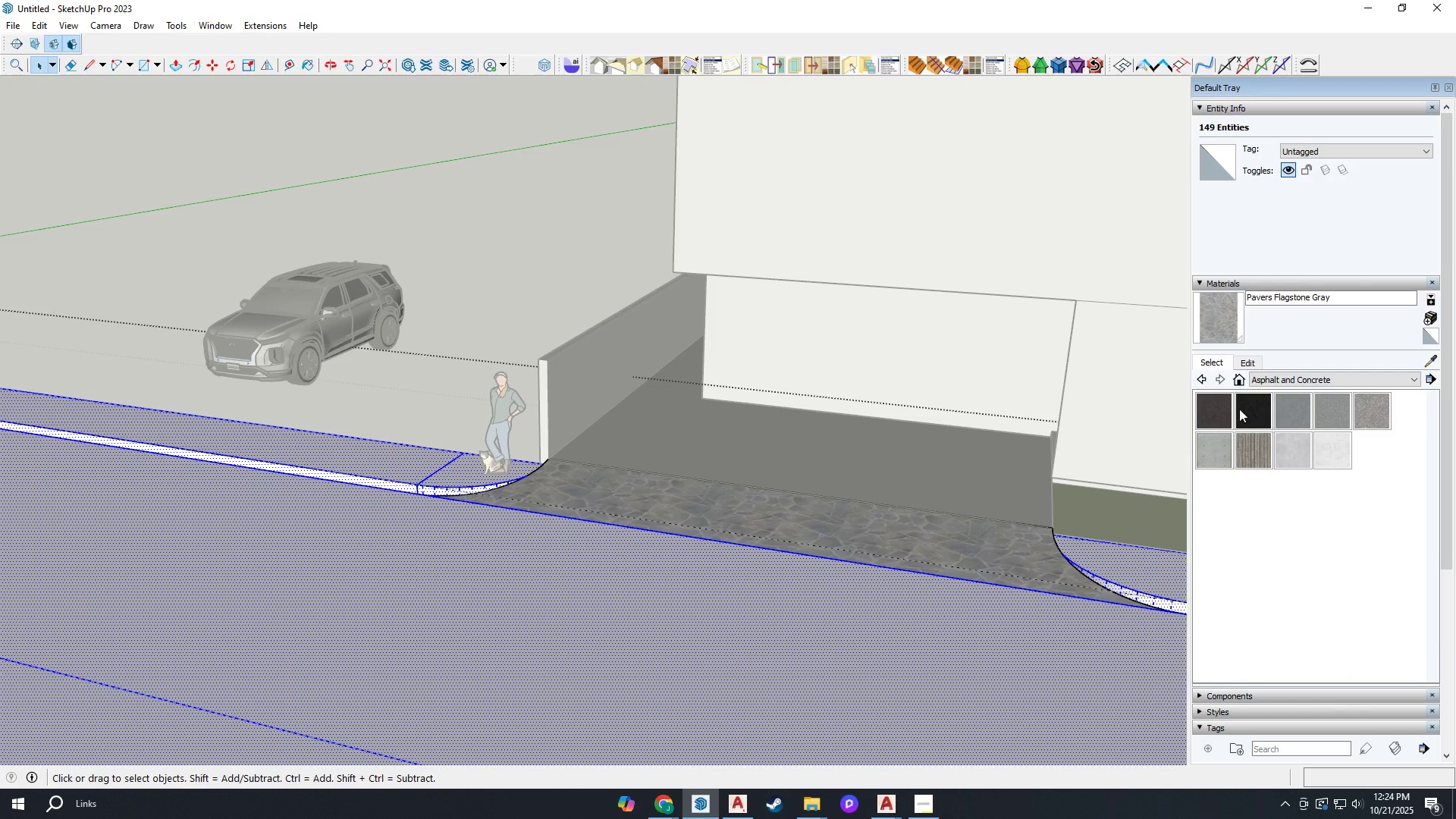 
left_click([1223, 407])
 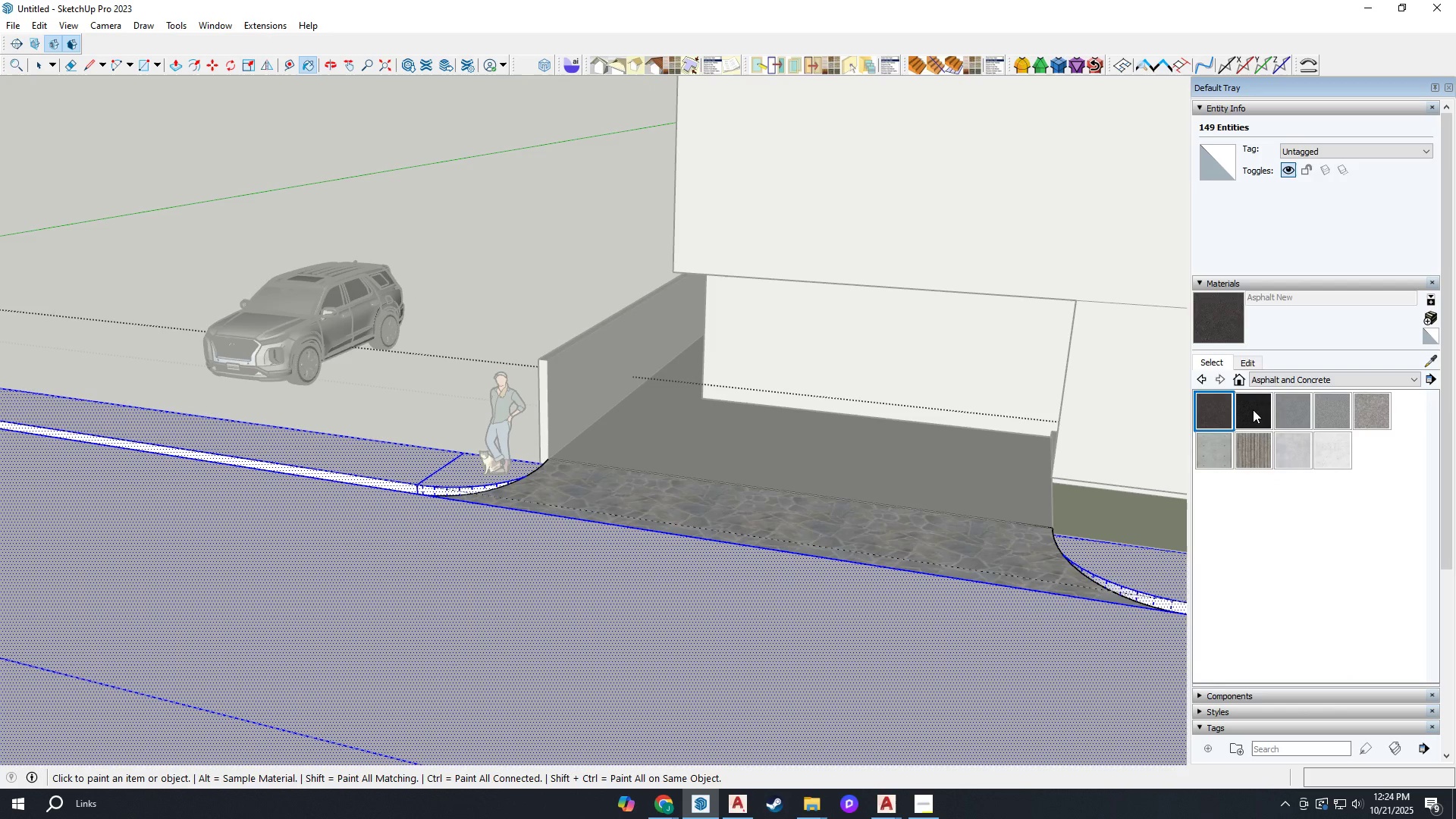 
left_click([1253, 410])
 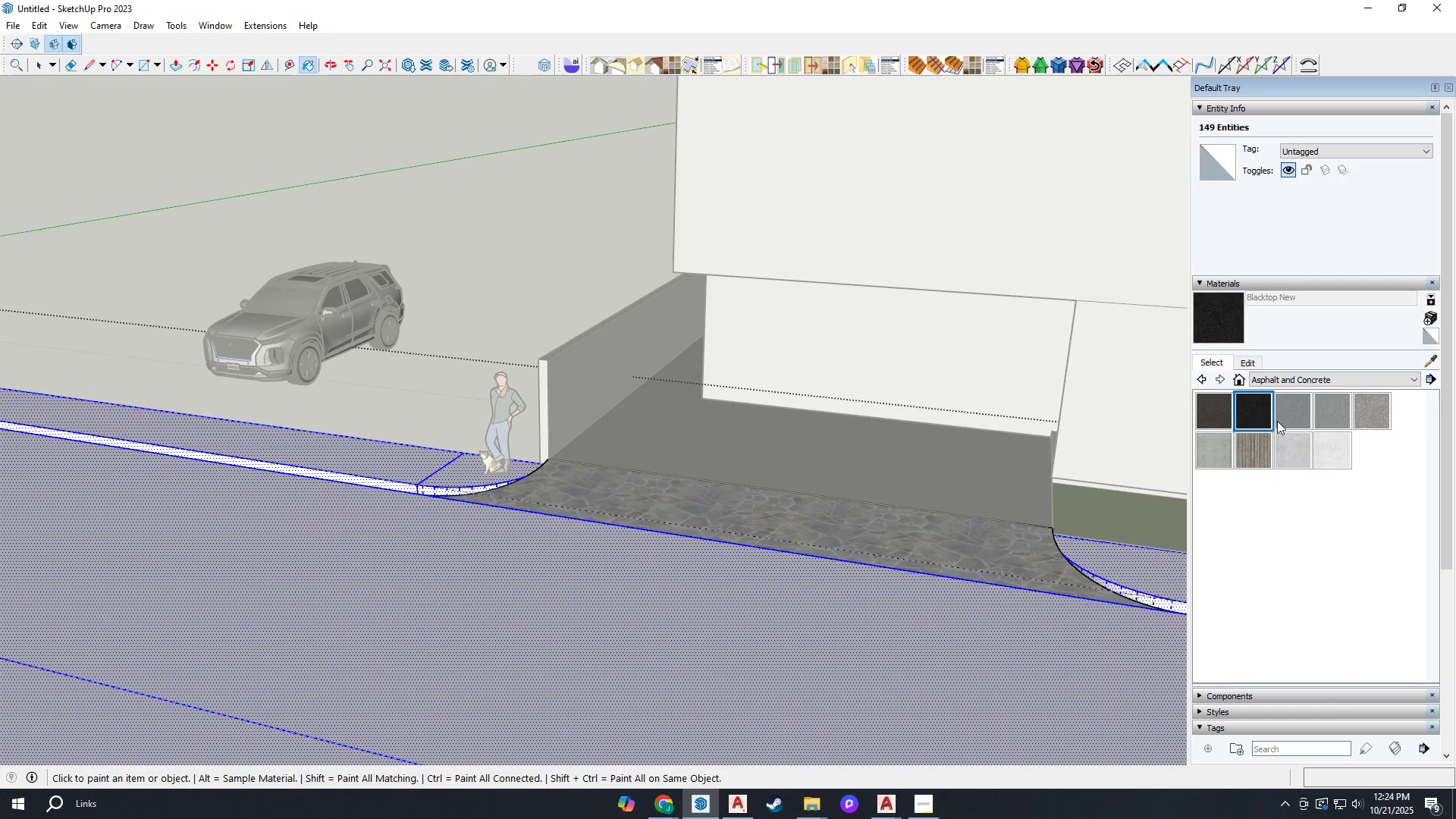 
left_click([1214, 420])
 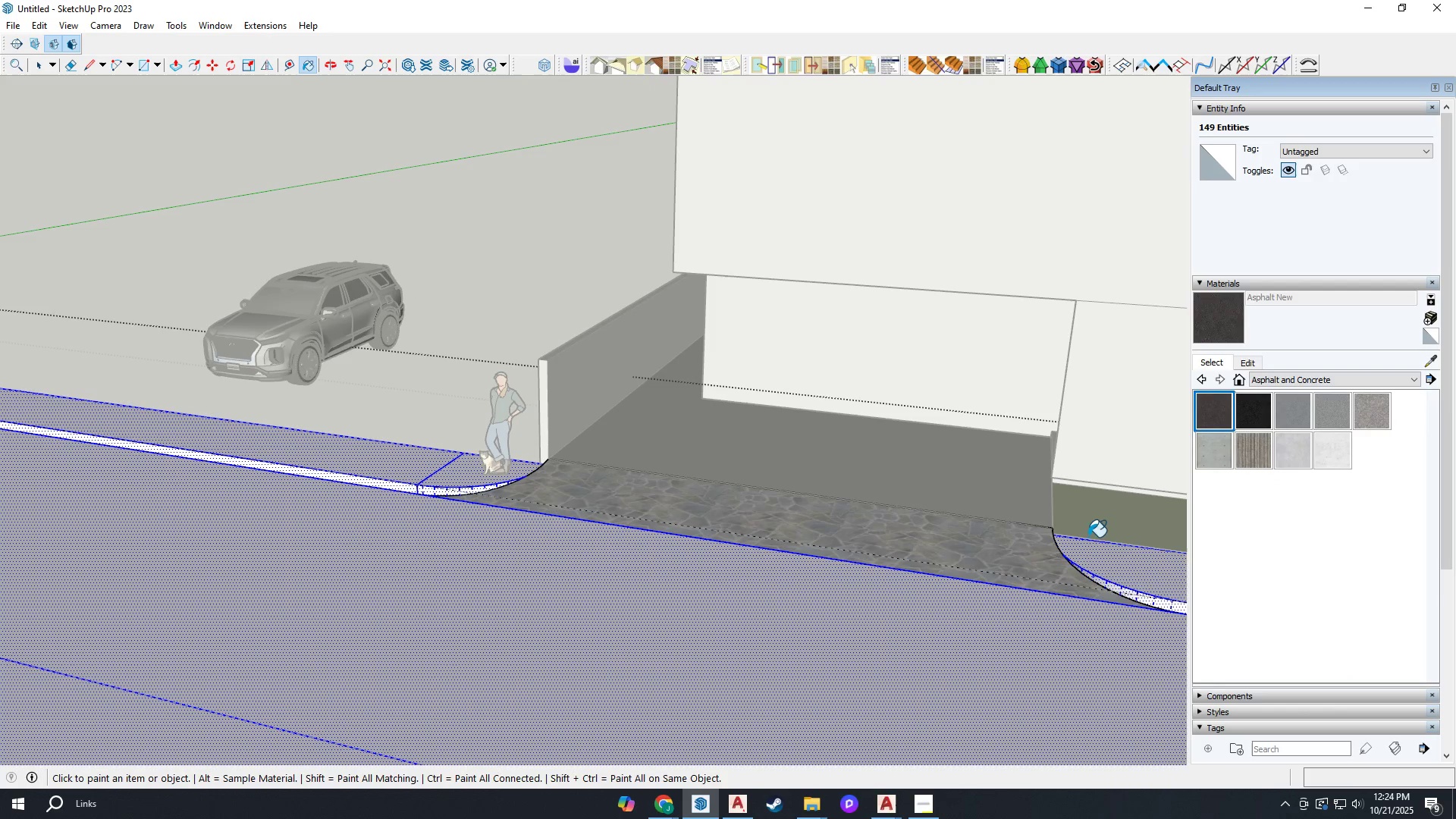 
scroll: coordinate [769, 563], scroll_direction: down, amount: 1.0
 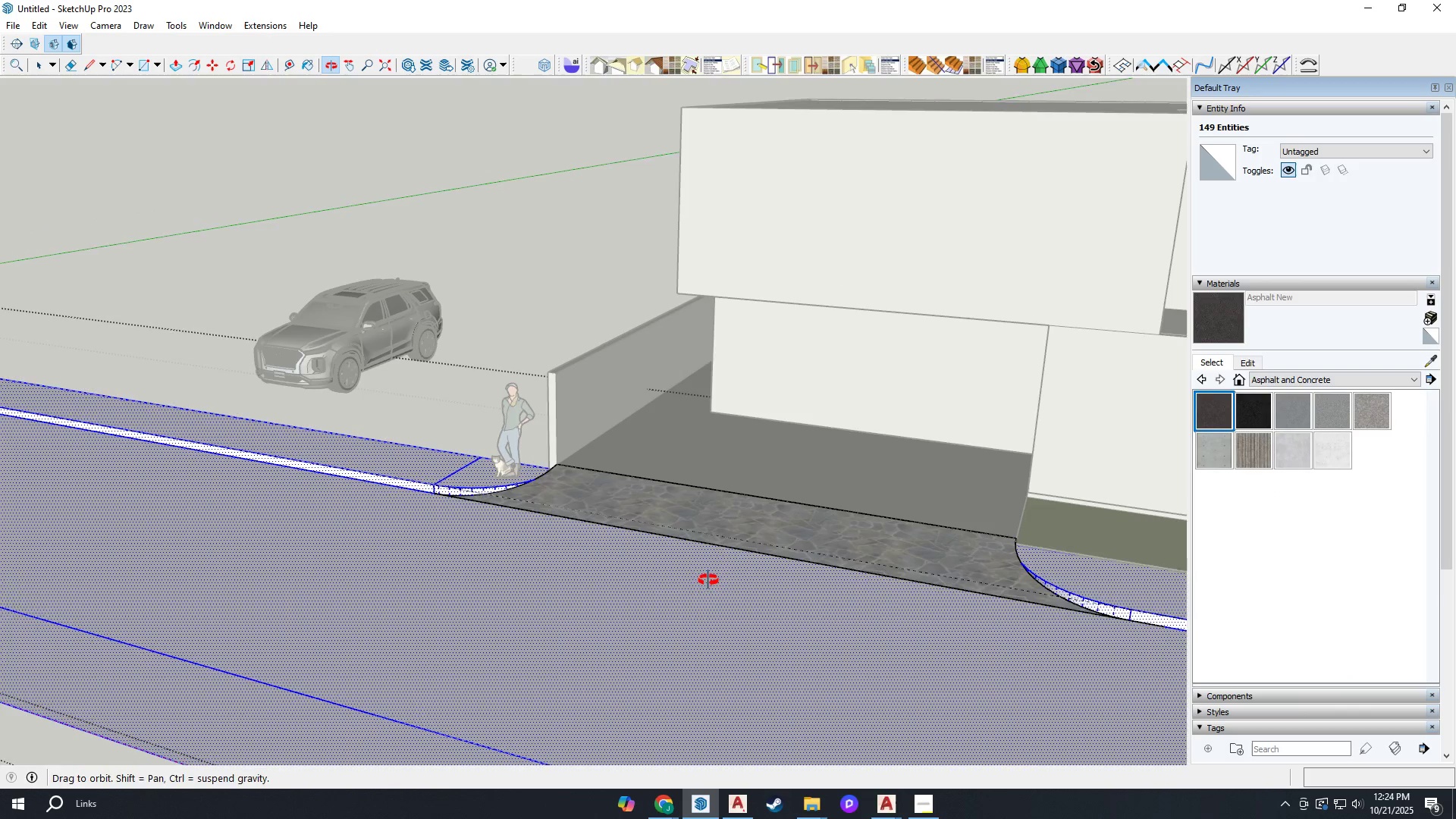 
key(Space)
 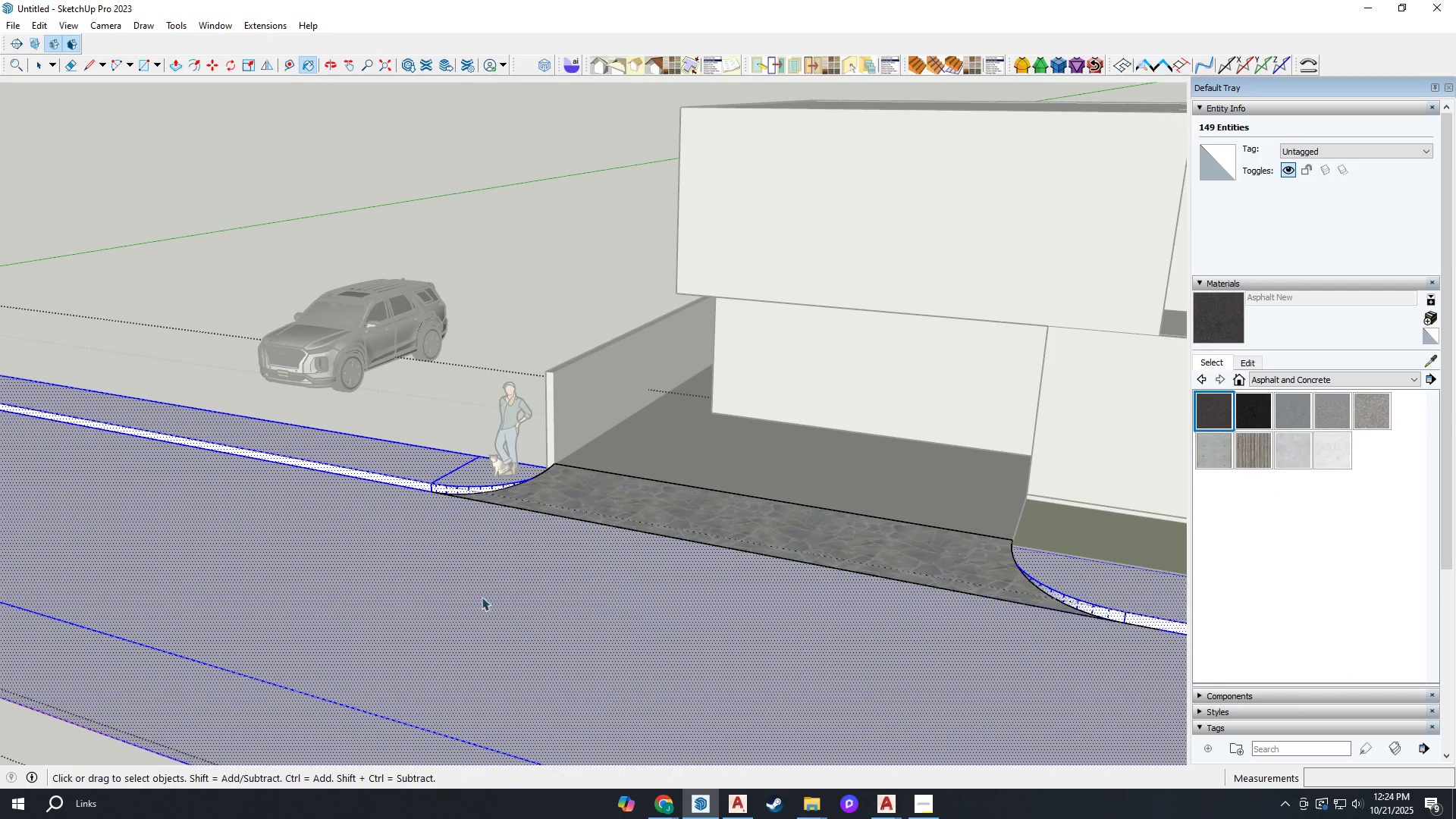 
left_click([474, 596])
 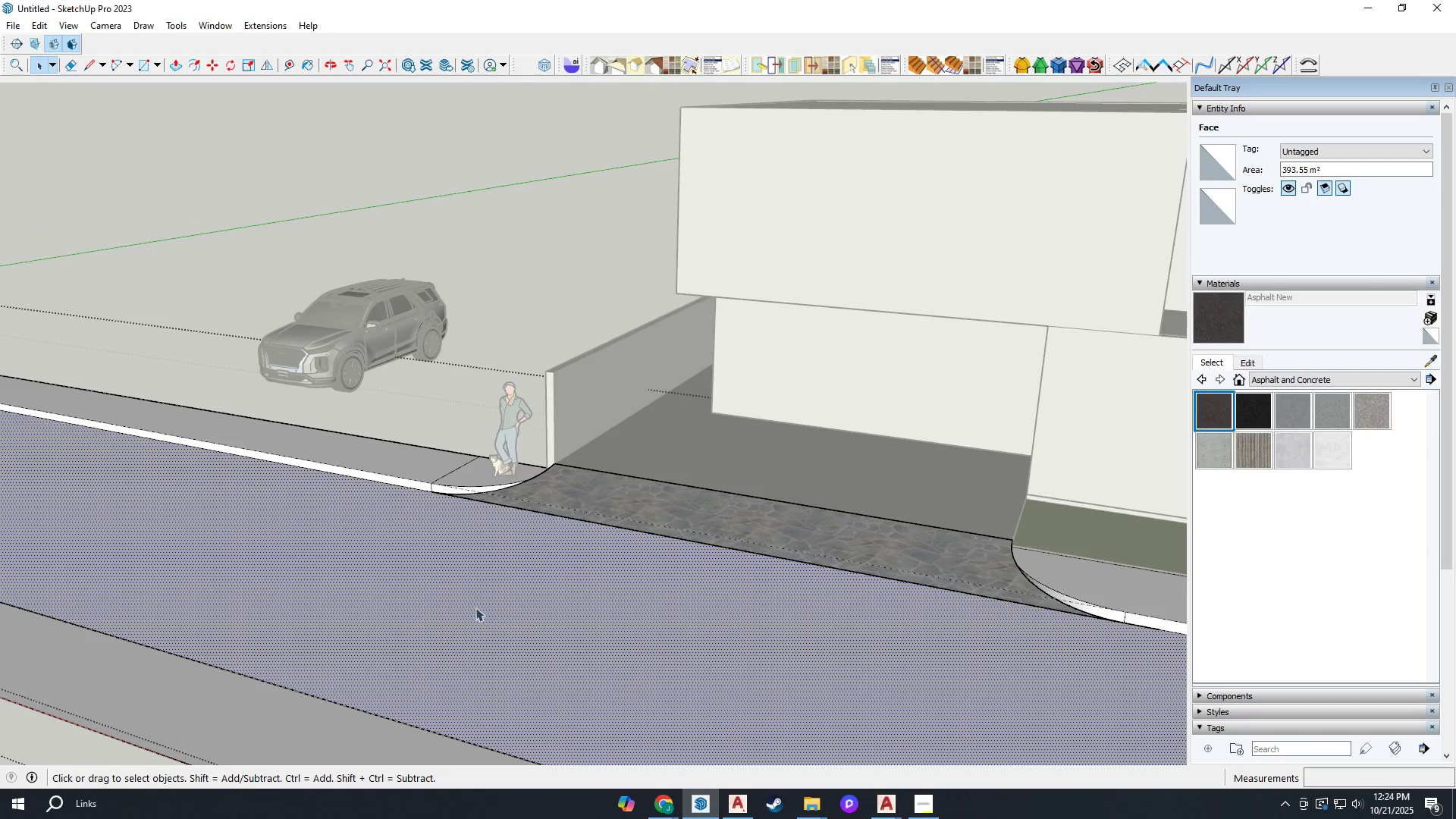 
key(B)
 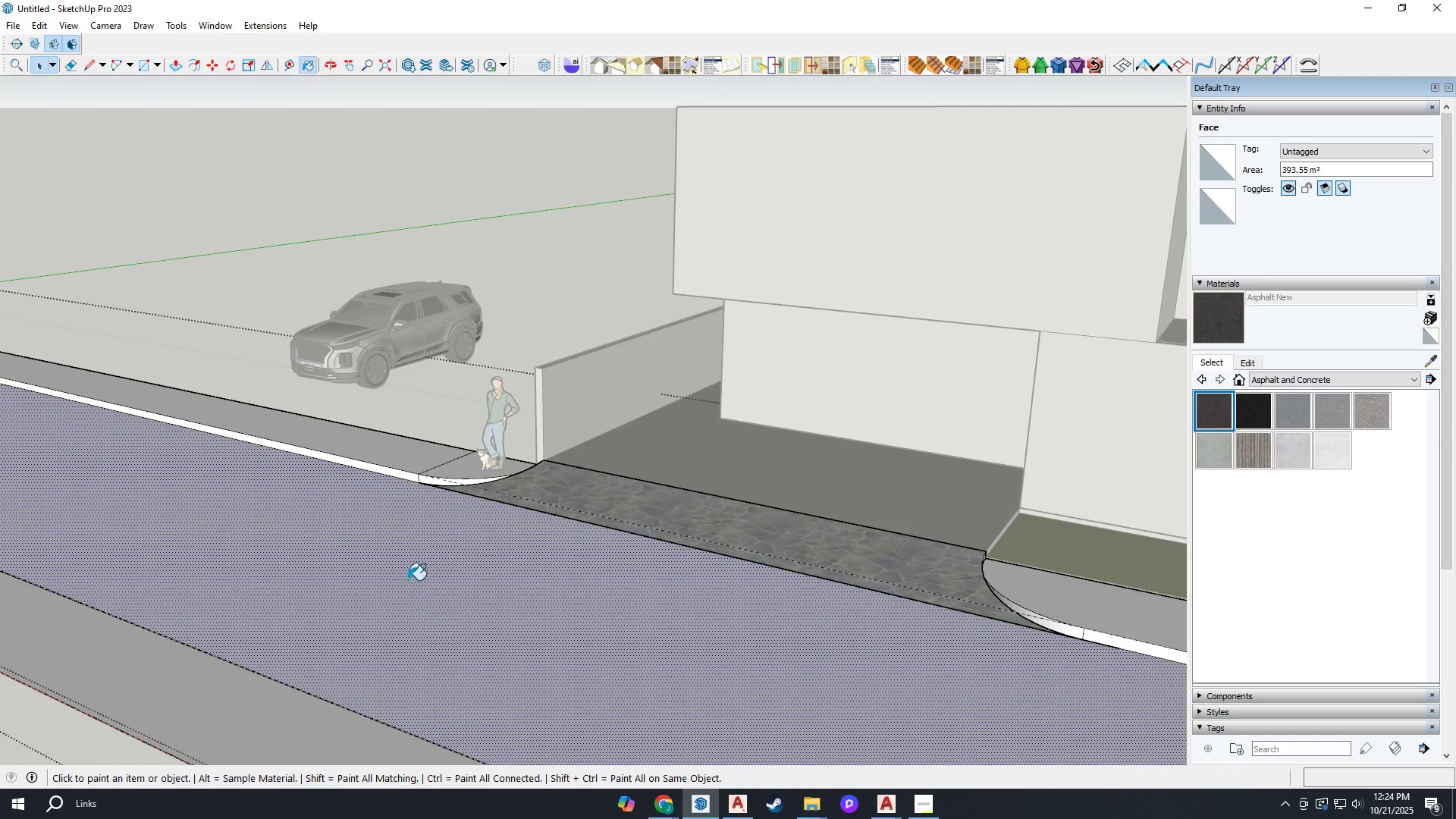 
left_click([408, 580])
 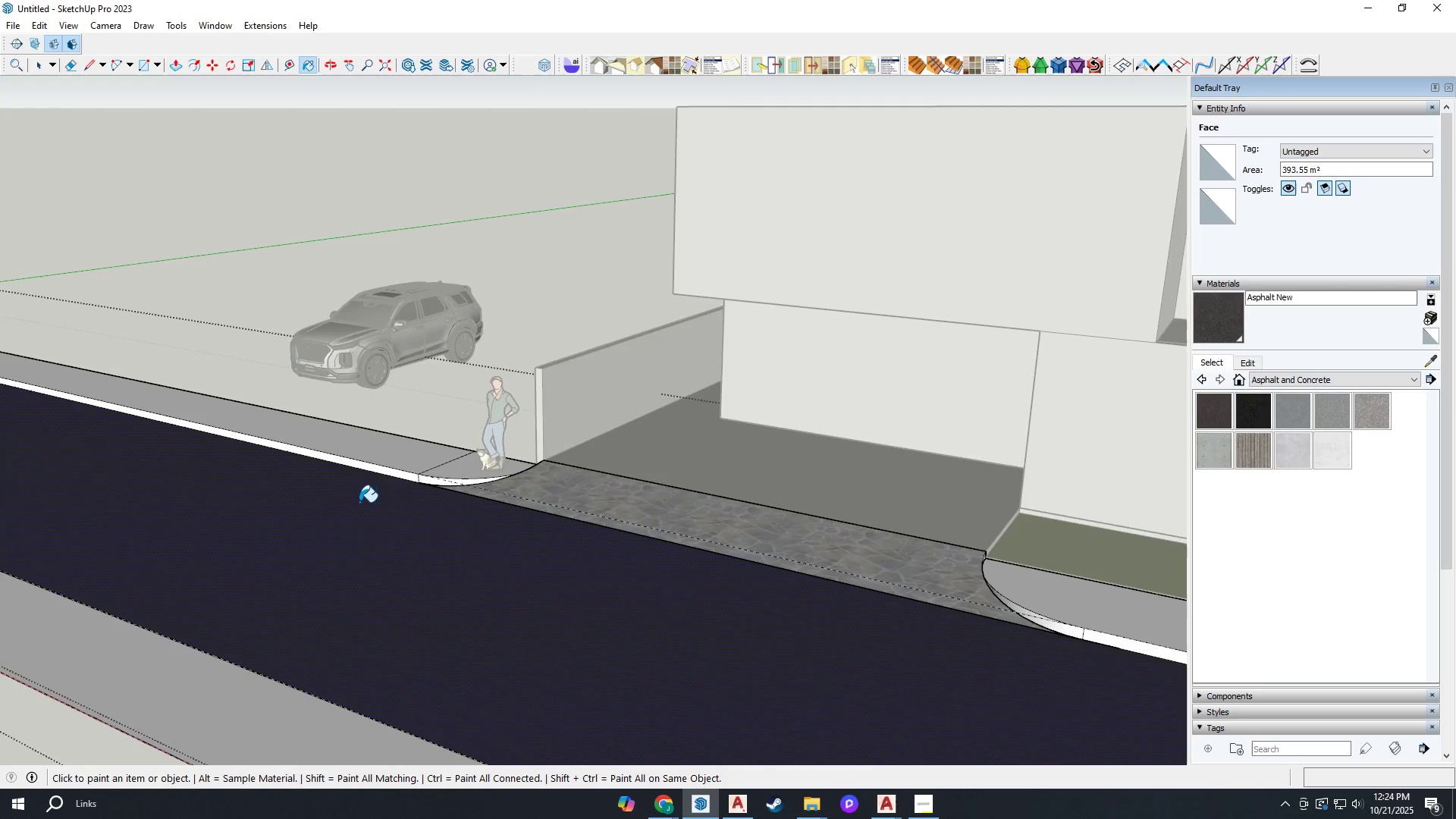 
scroll: coordinate [354, 479], scroll_direction: up, amount: 5.0
 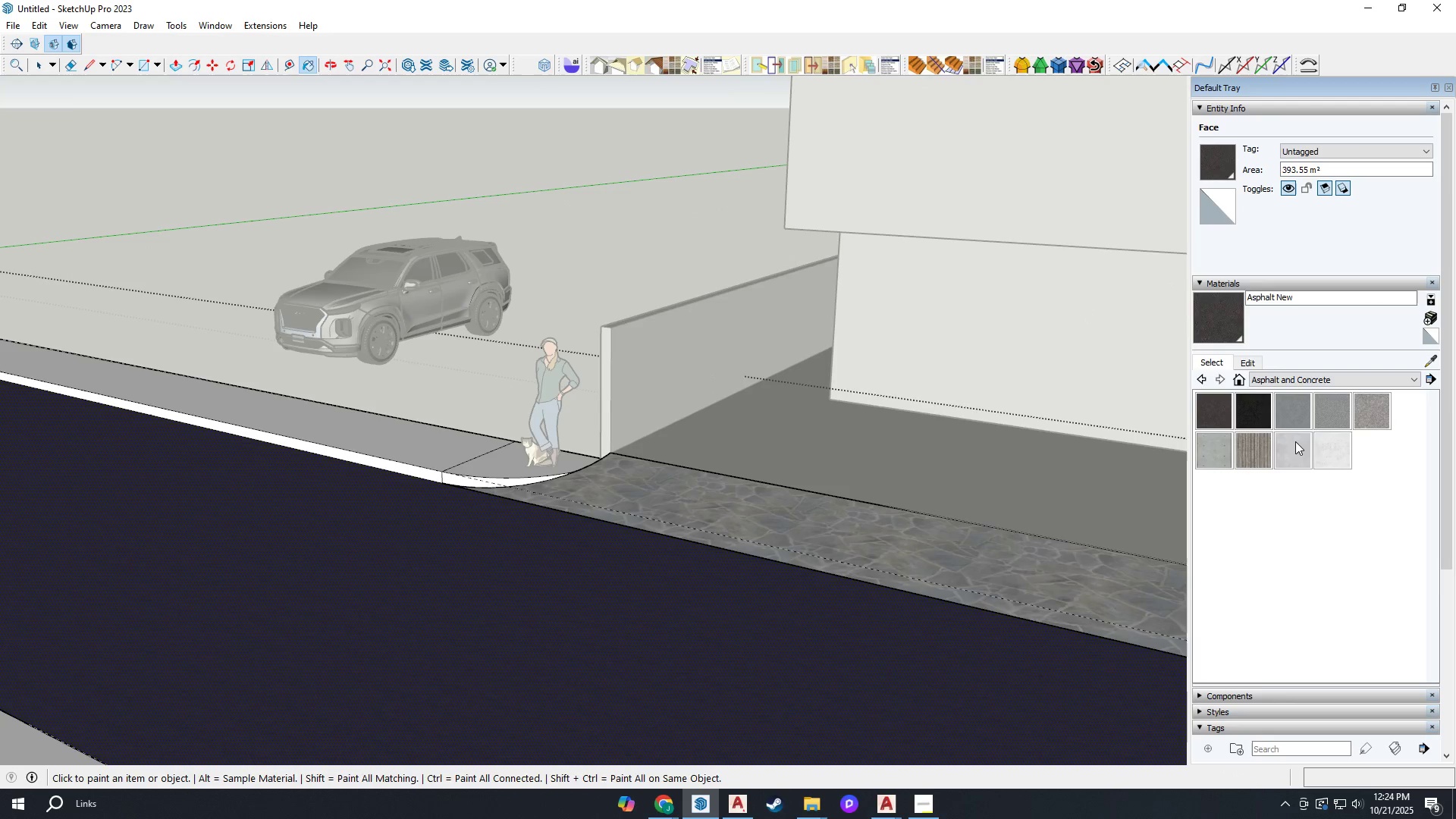 
left_click([1296, 406])
 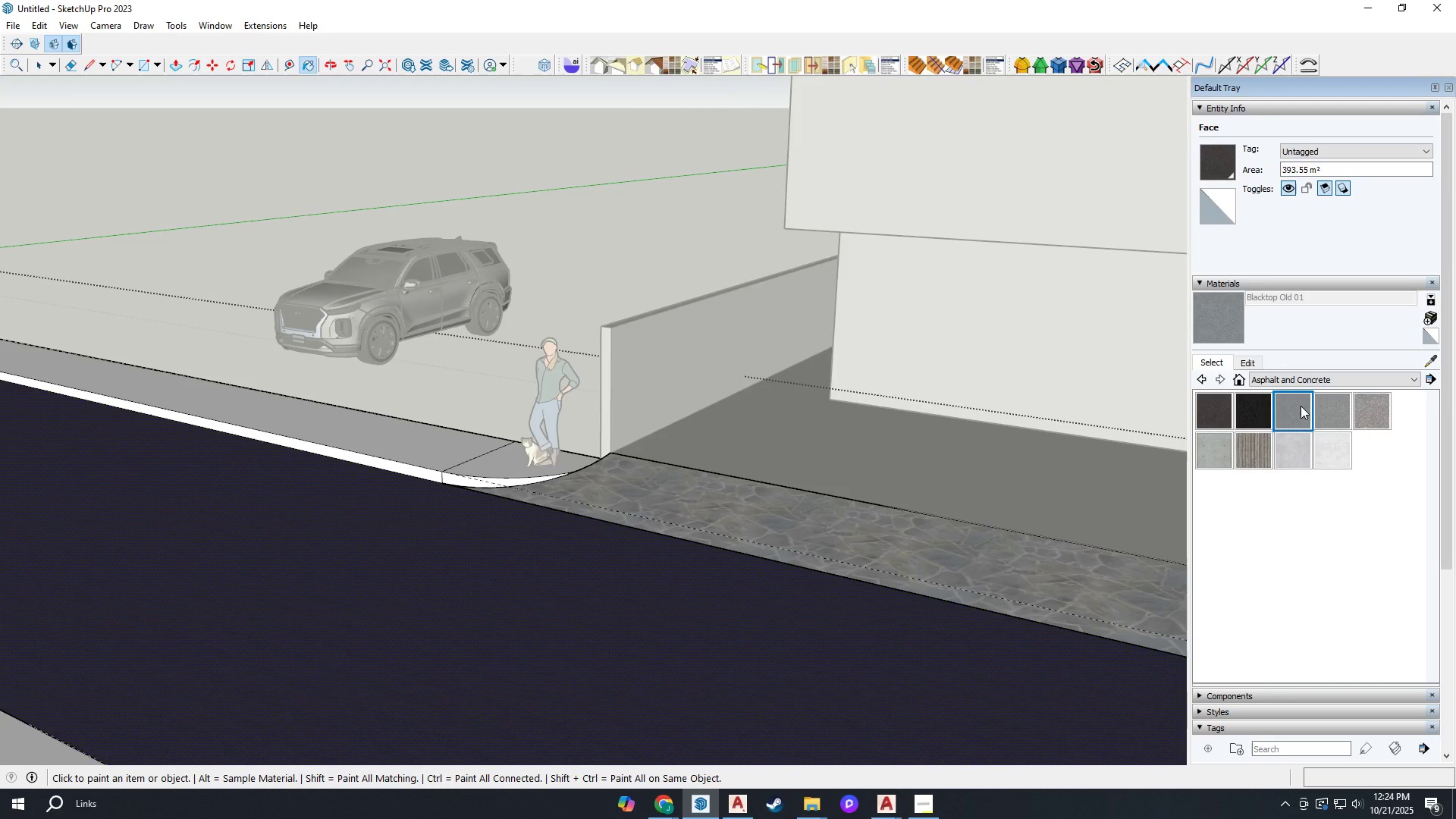 
scroll: coordinate [1301, 406], scroll_direction: up, amount: 2.0
 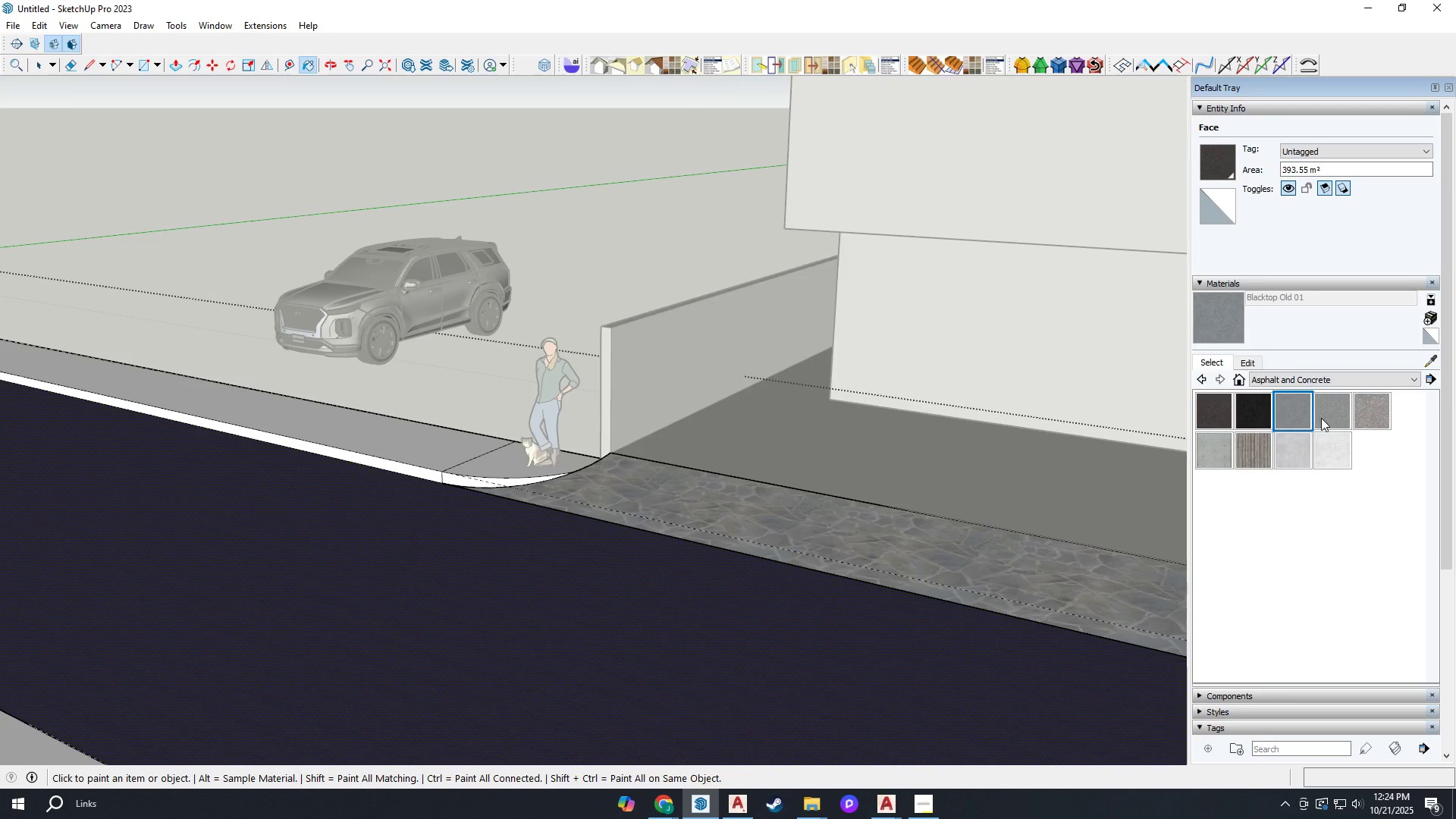 
left_click([1326, 413])
 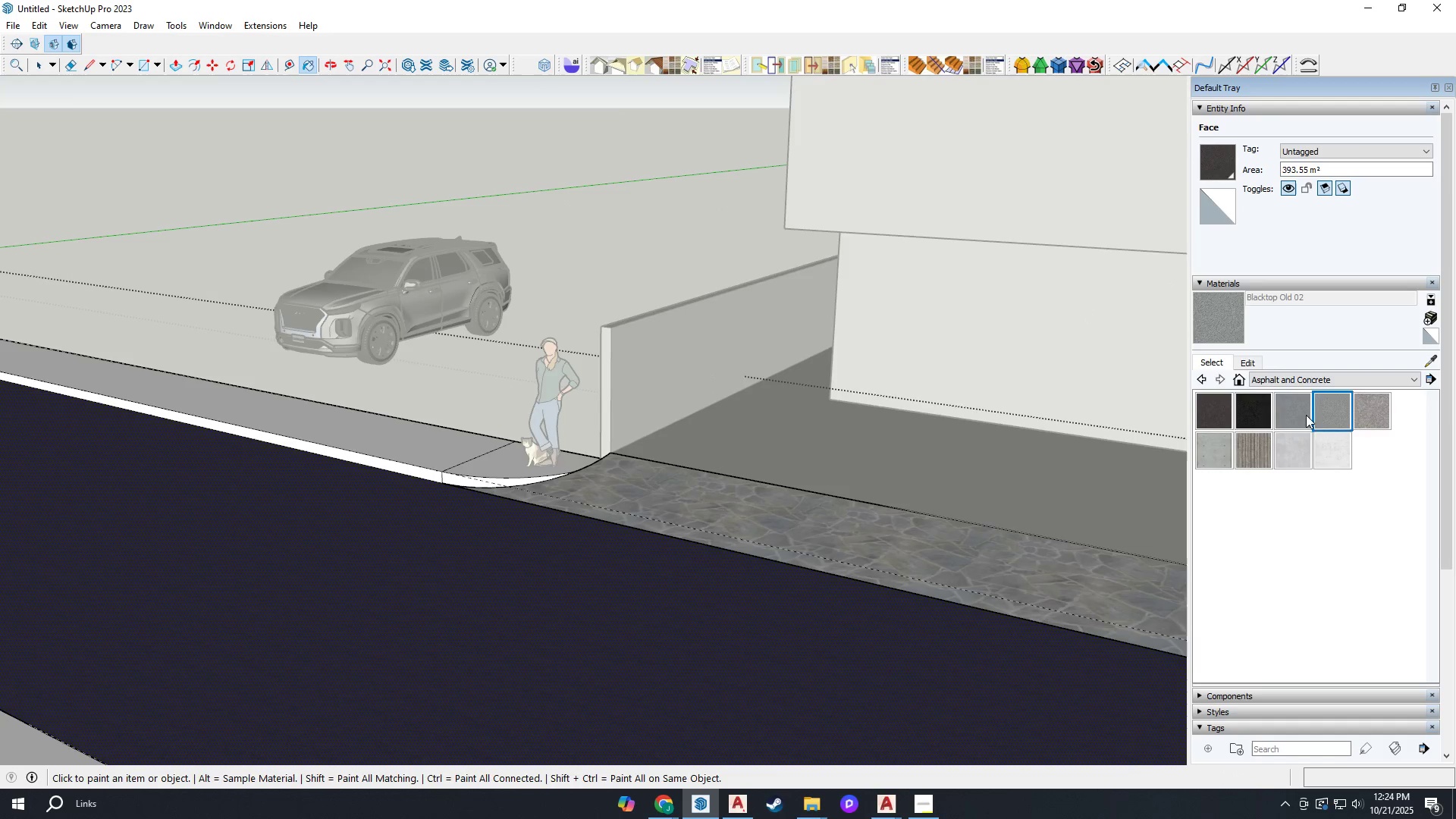 
left_click([1301, 415])
 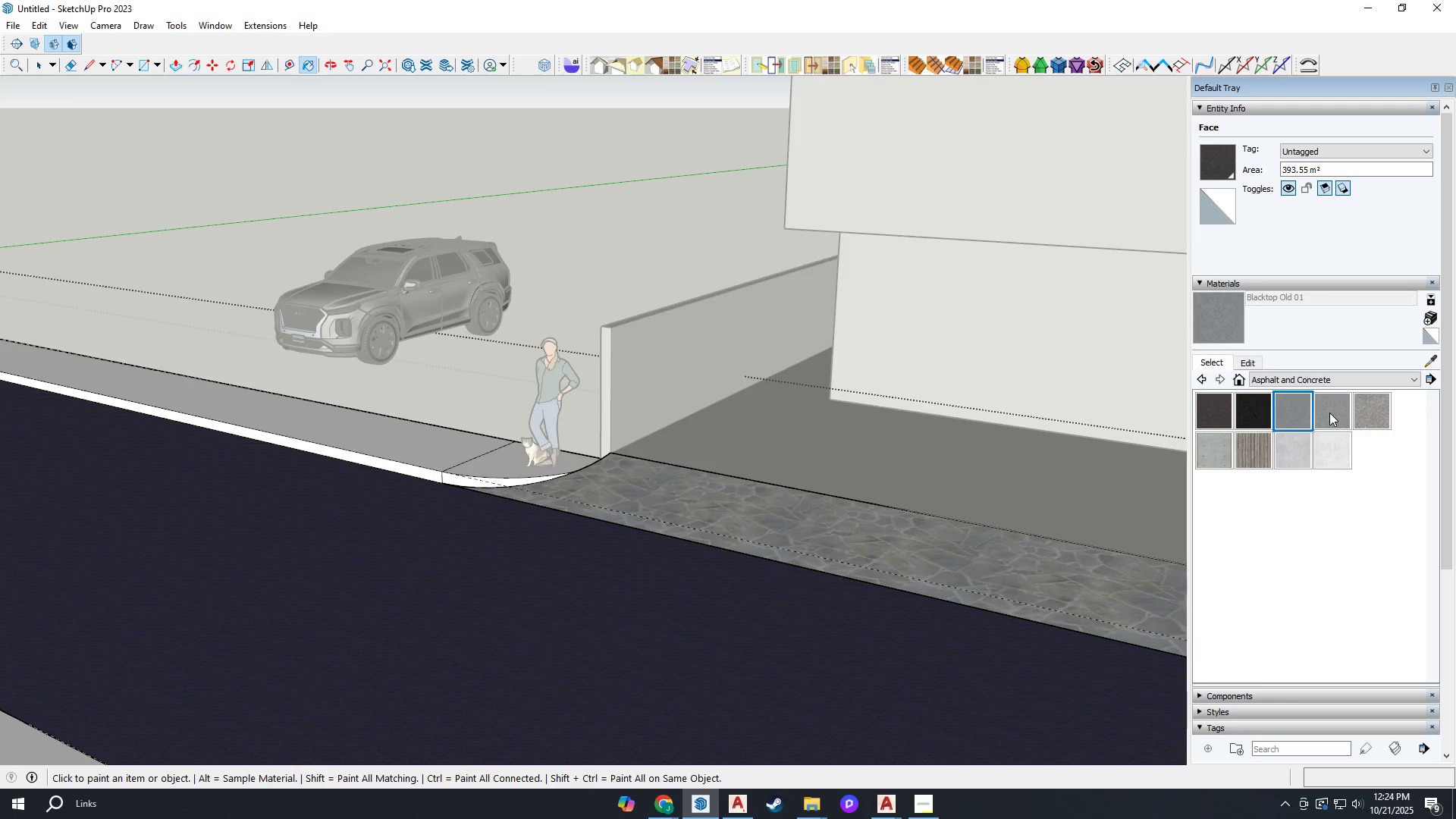 
left_click([1329, 413])
 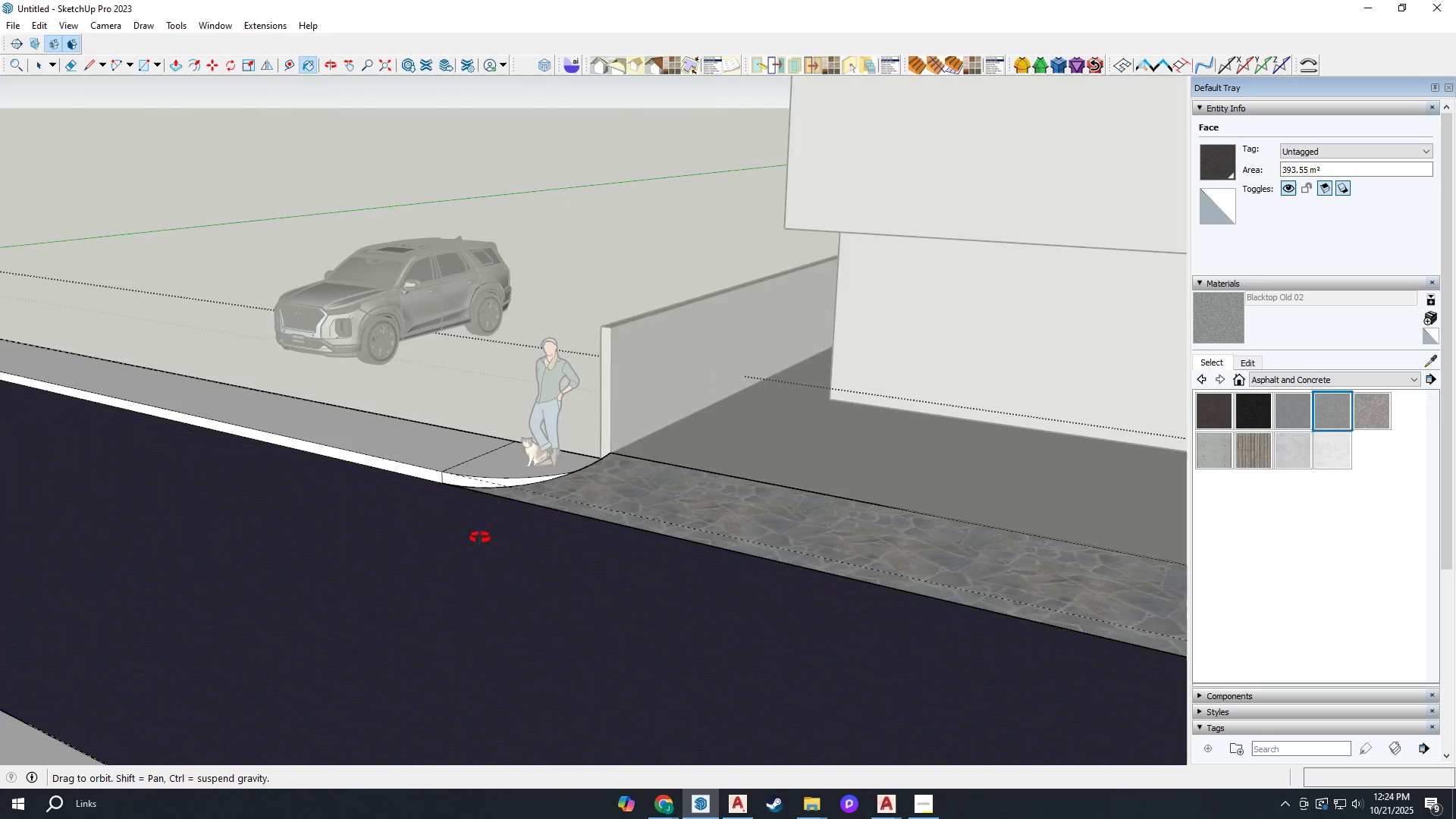 
scroll: coordinate [474, 499], scroll_direction: up, amount: 4.0
 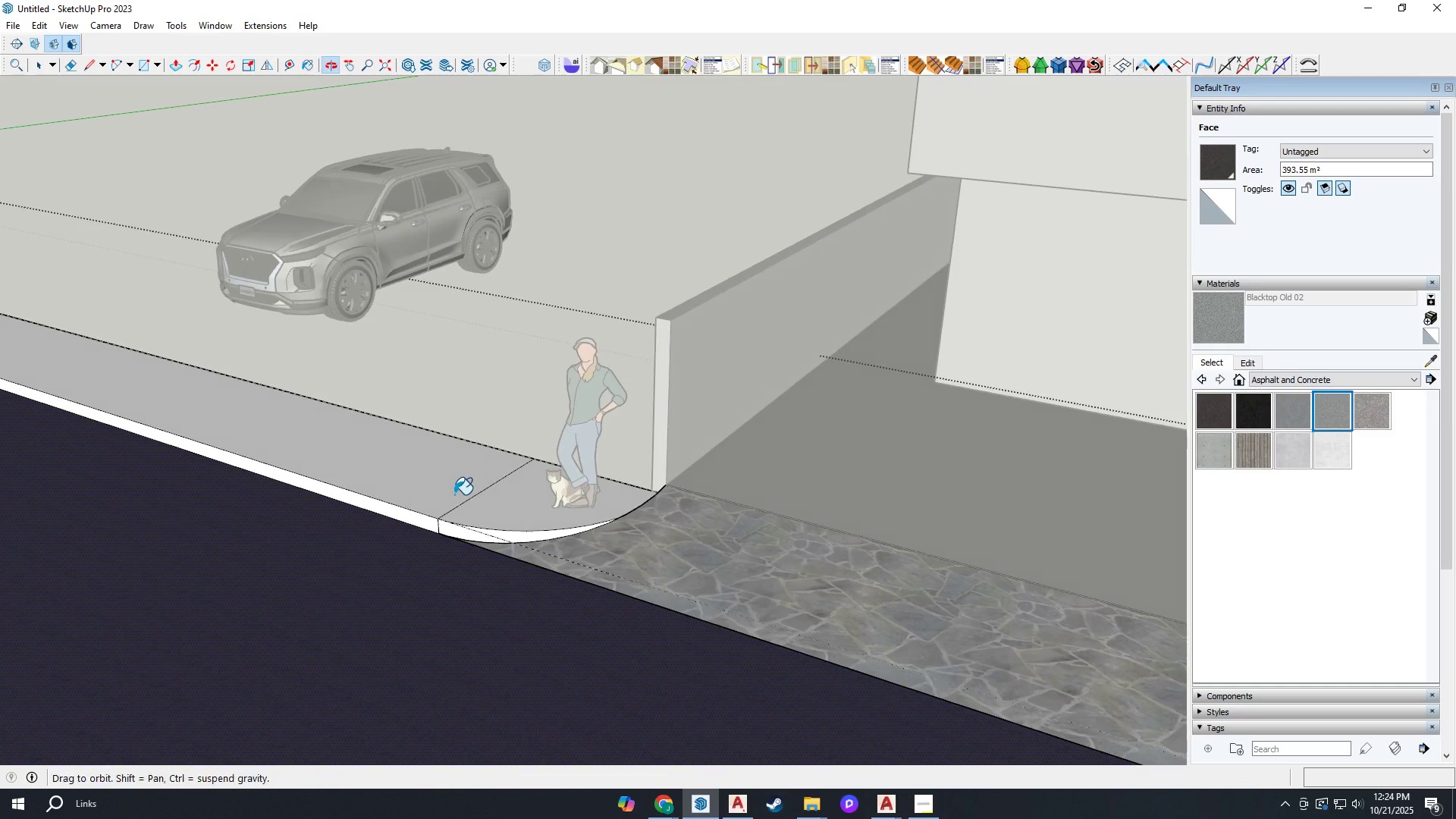 
key(Escape)
 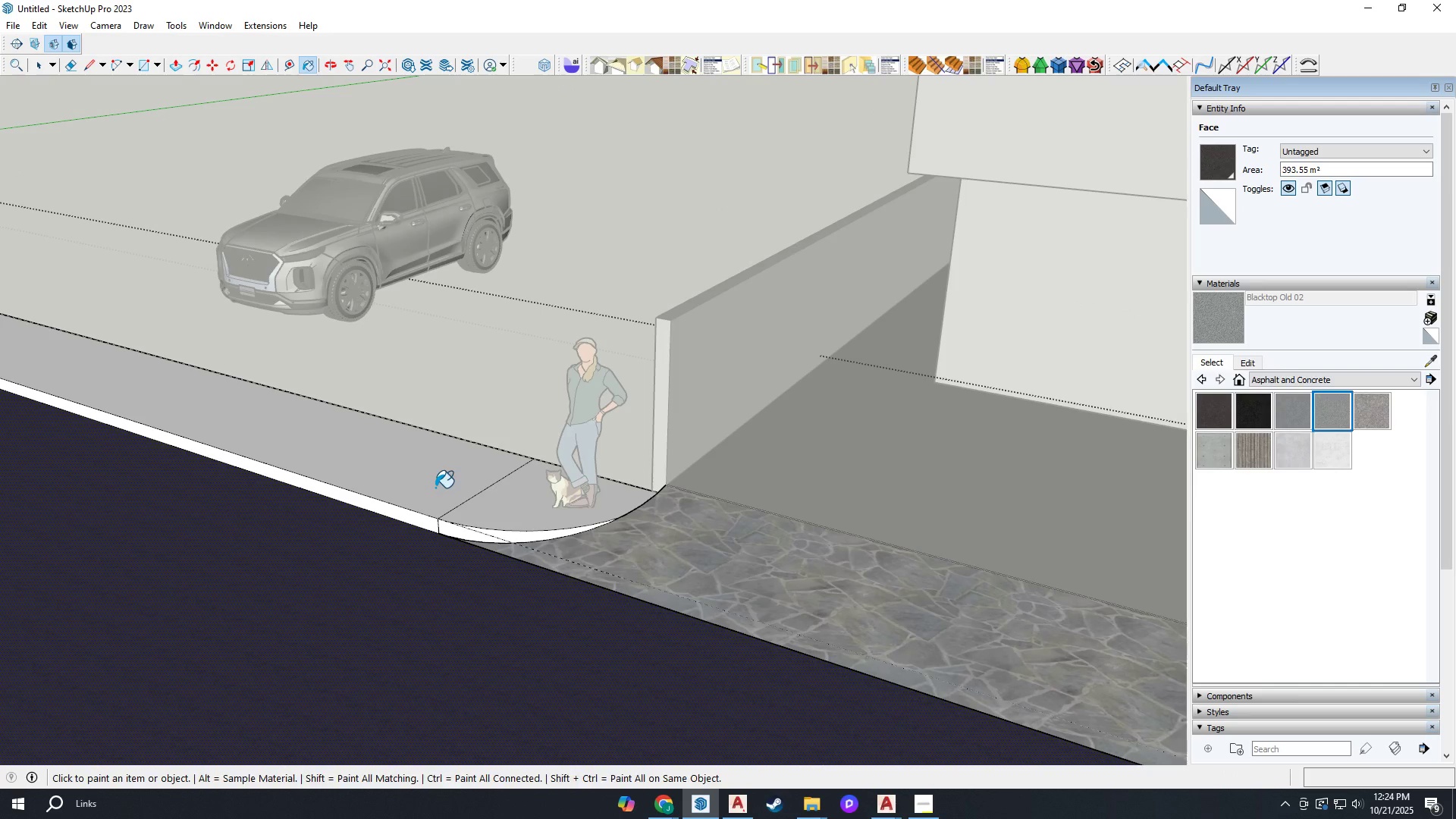 
key(Space)
 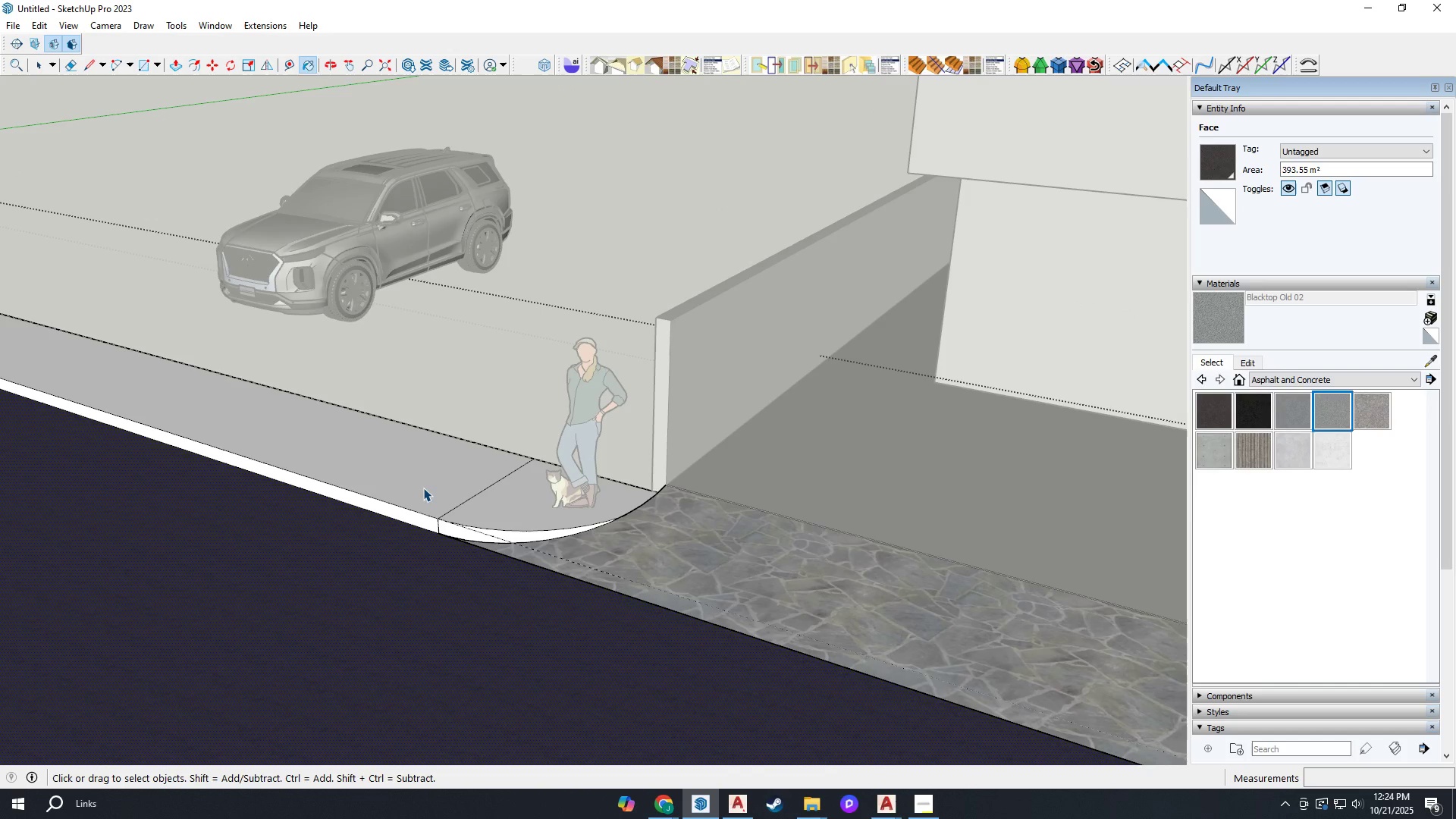 
left_click([423, 488])
 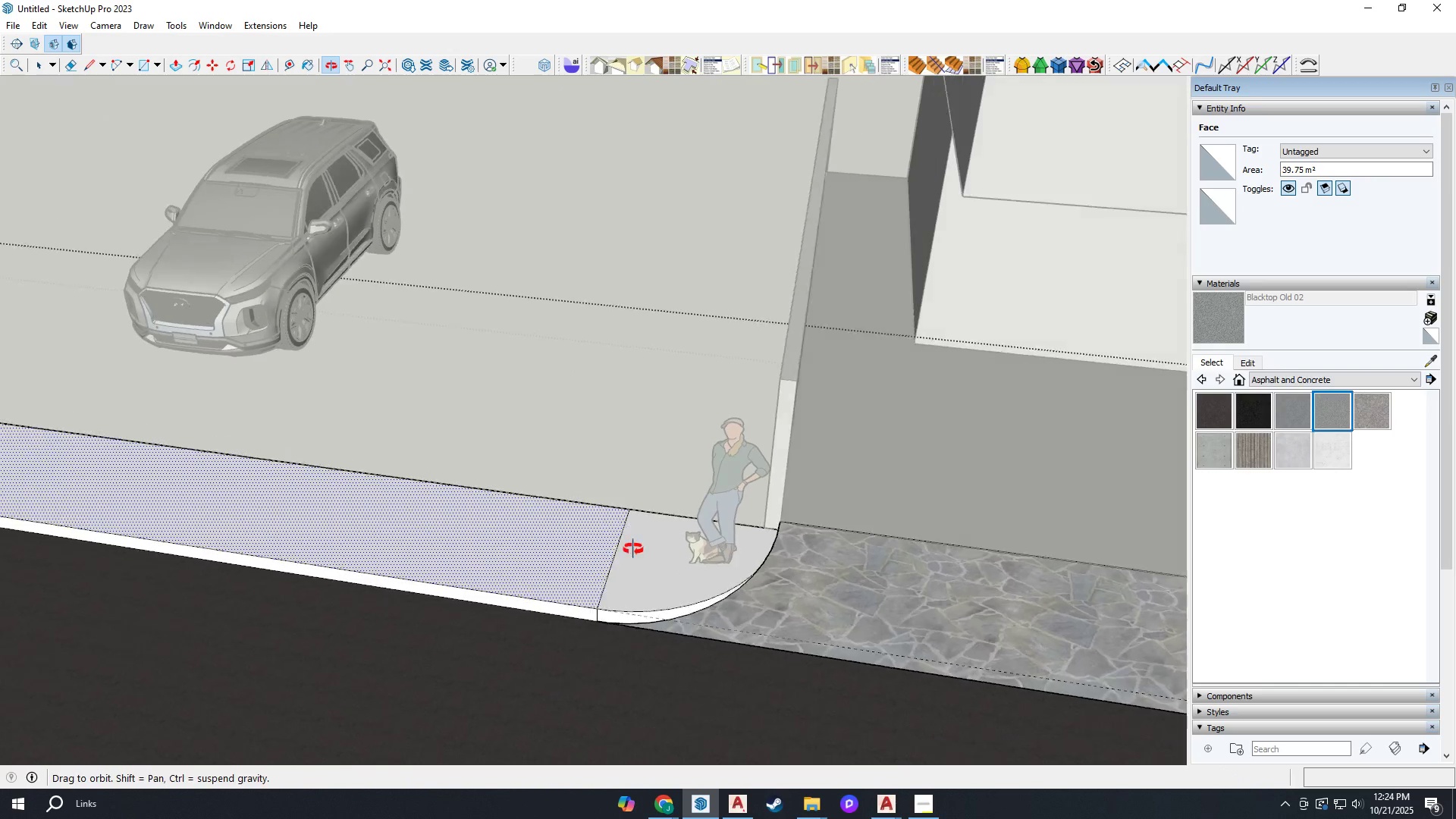 
scroll: coordinate [625, 548], scroll_direction: up, amount: 8.0
 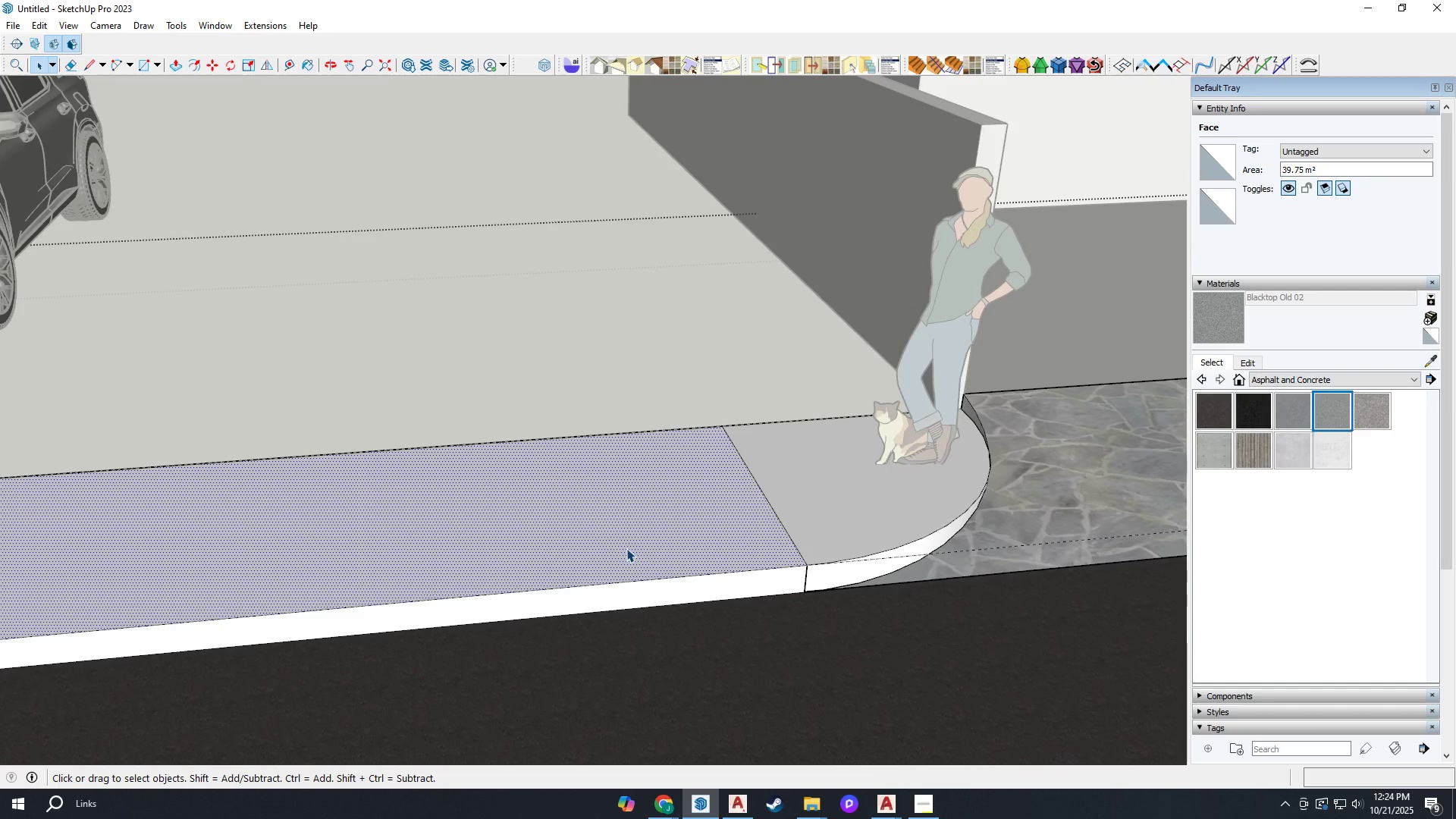 
key(F)
 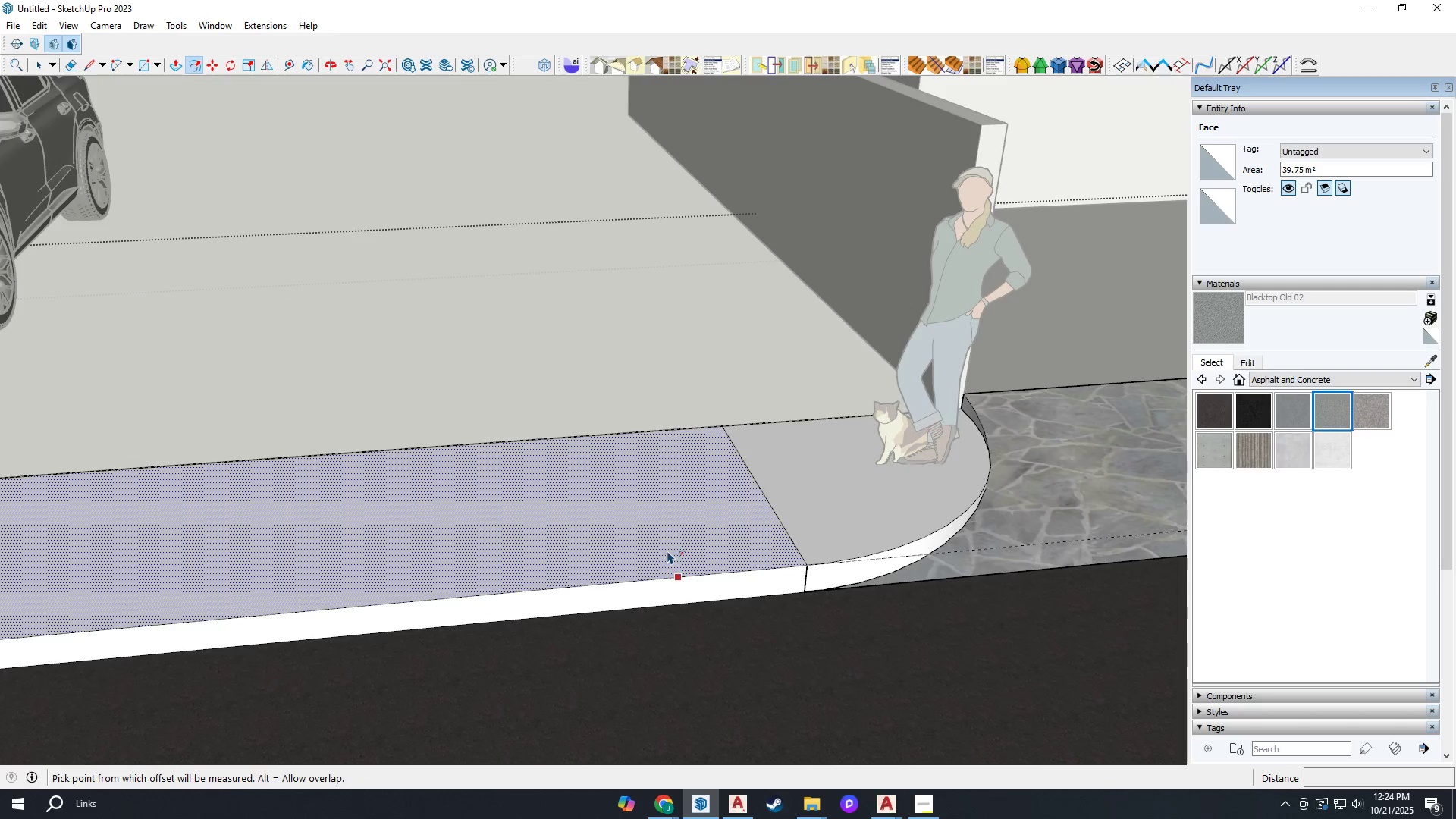 
left_click([667, 551])
 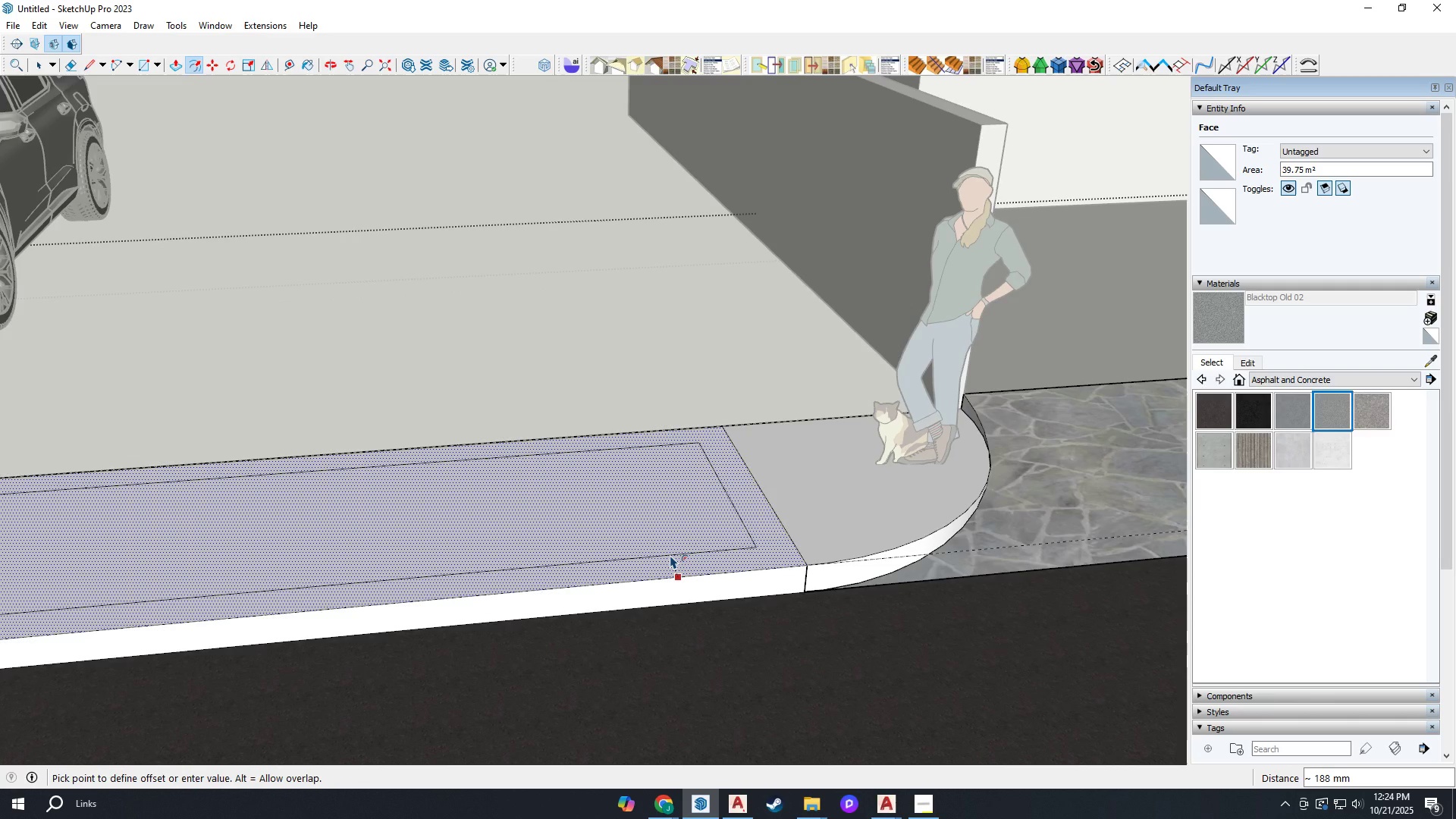 
type(100)
 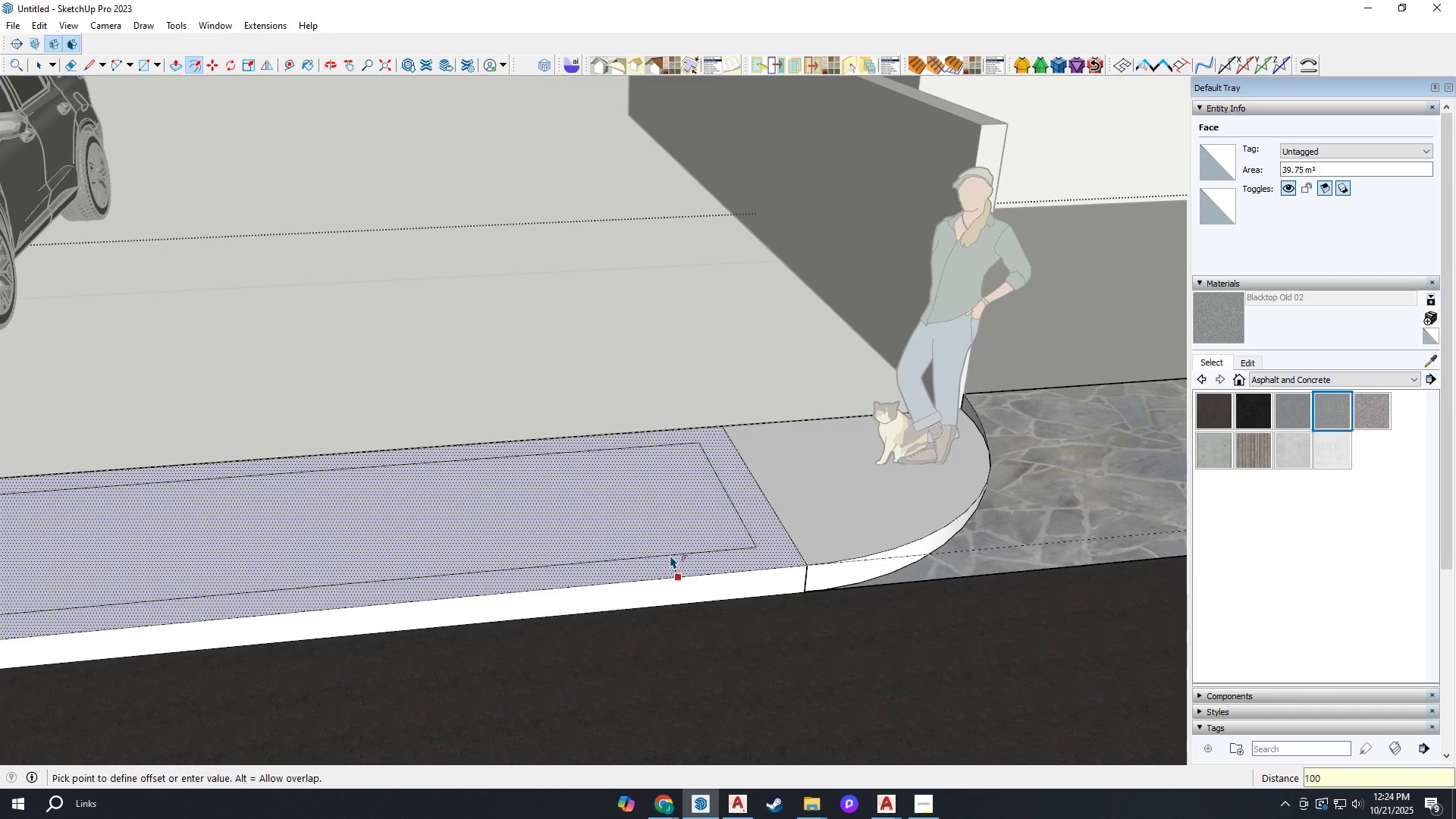 
key(Enter)
 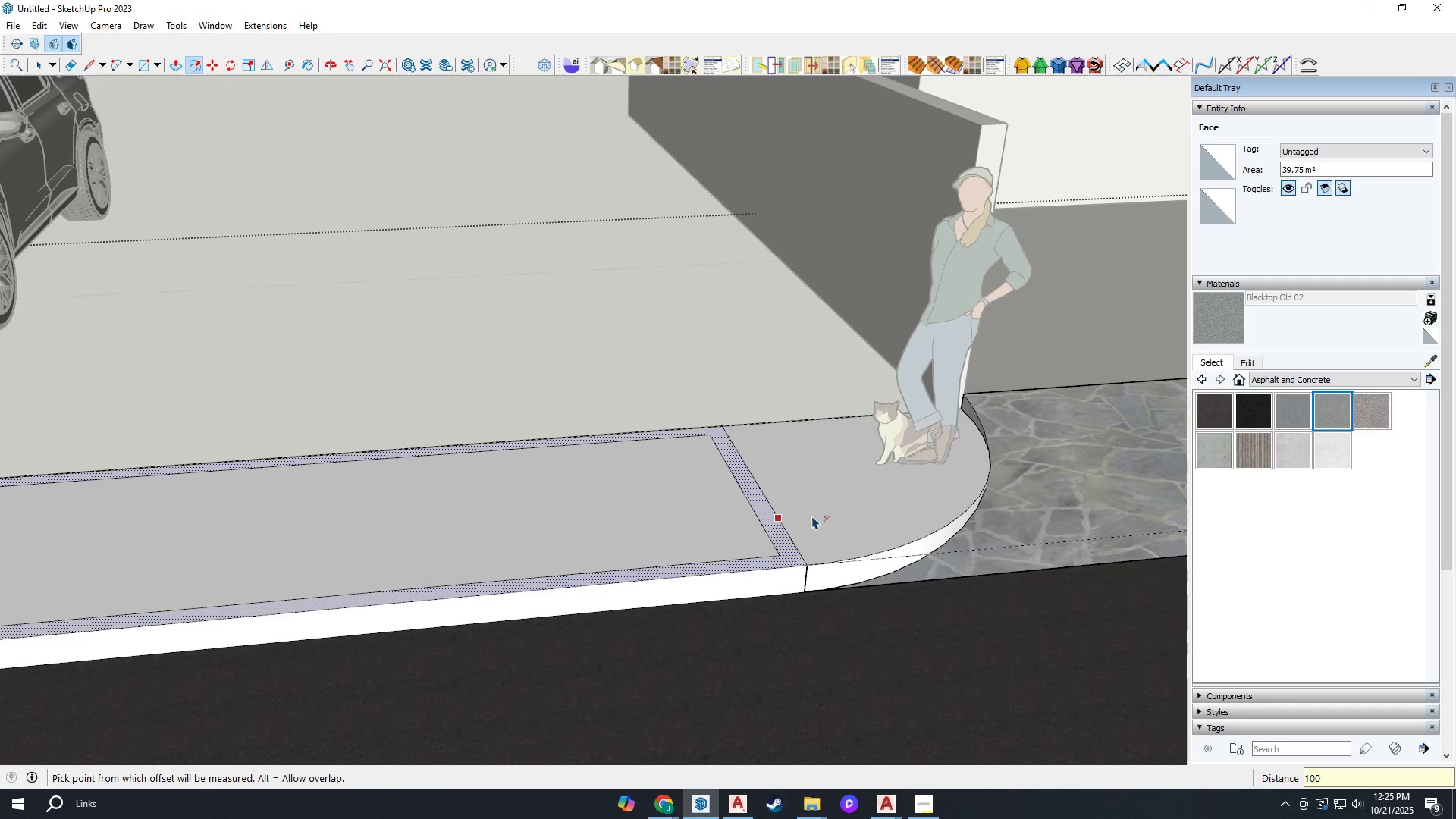 
key(Escape)
 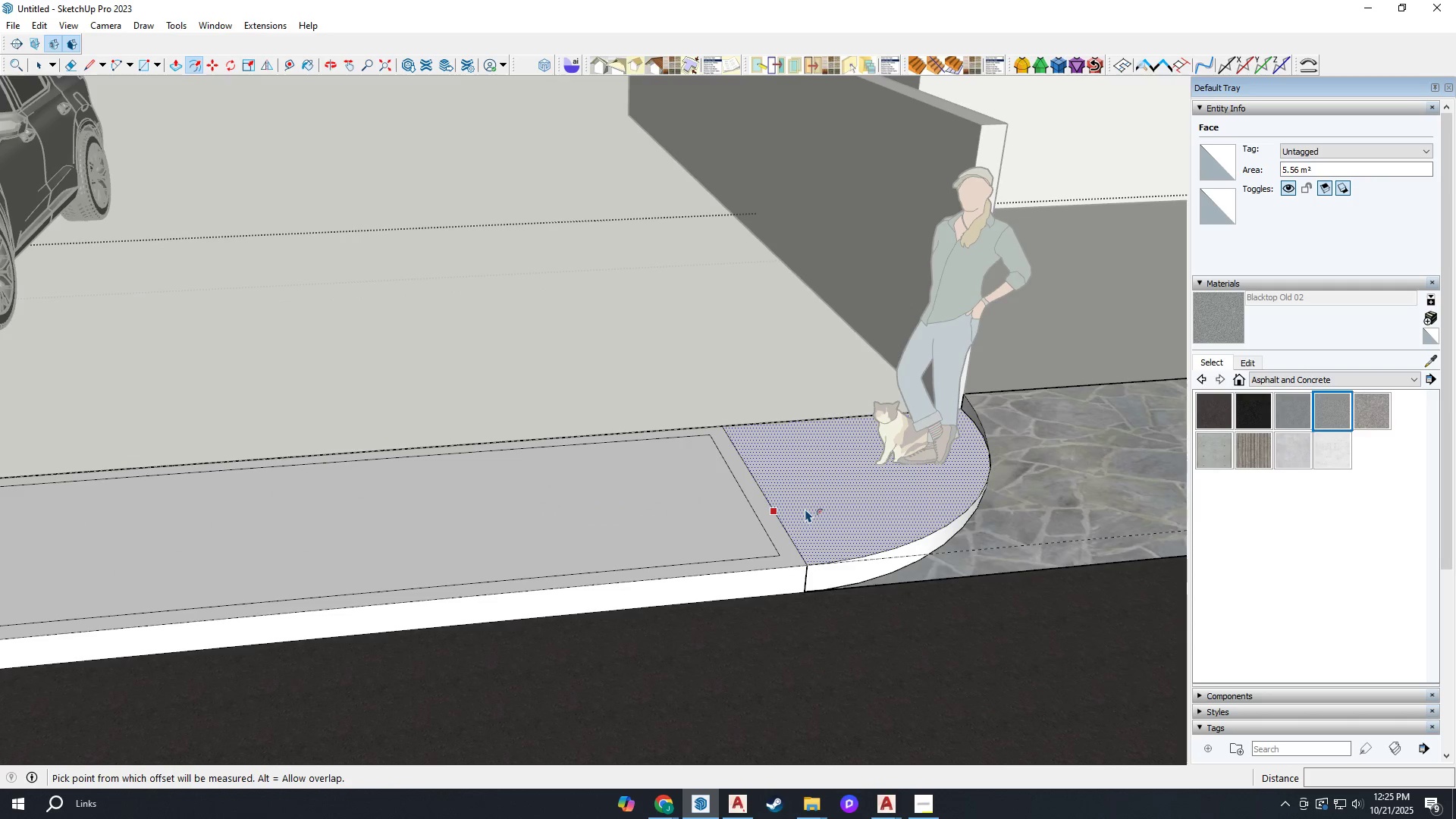 
left_click([805, 509])
 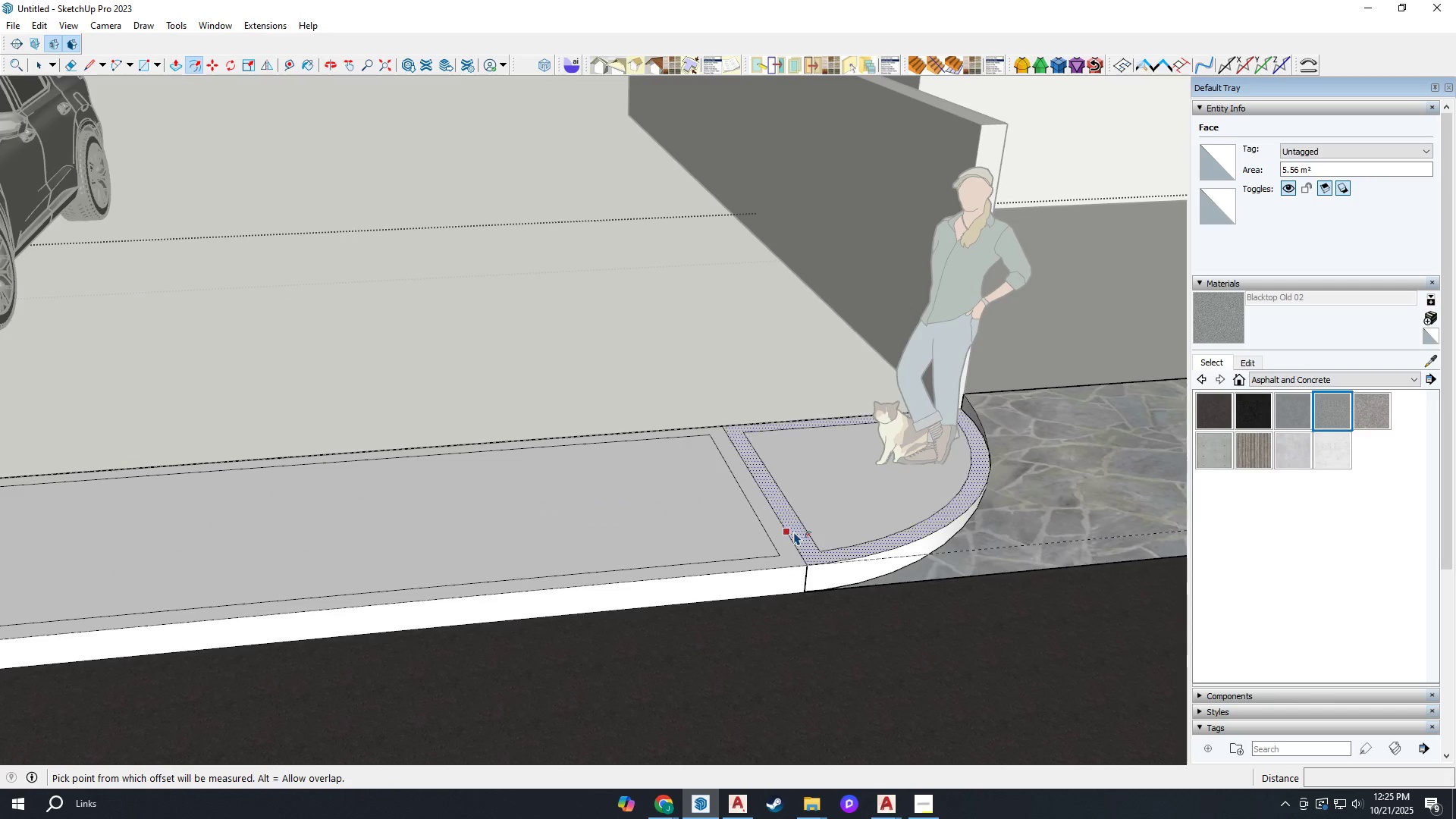 
scroll: coordinate [794, 532], scroll_direction: up, amount: 2.0
 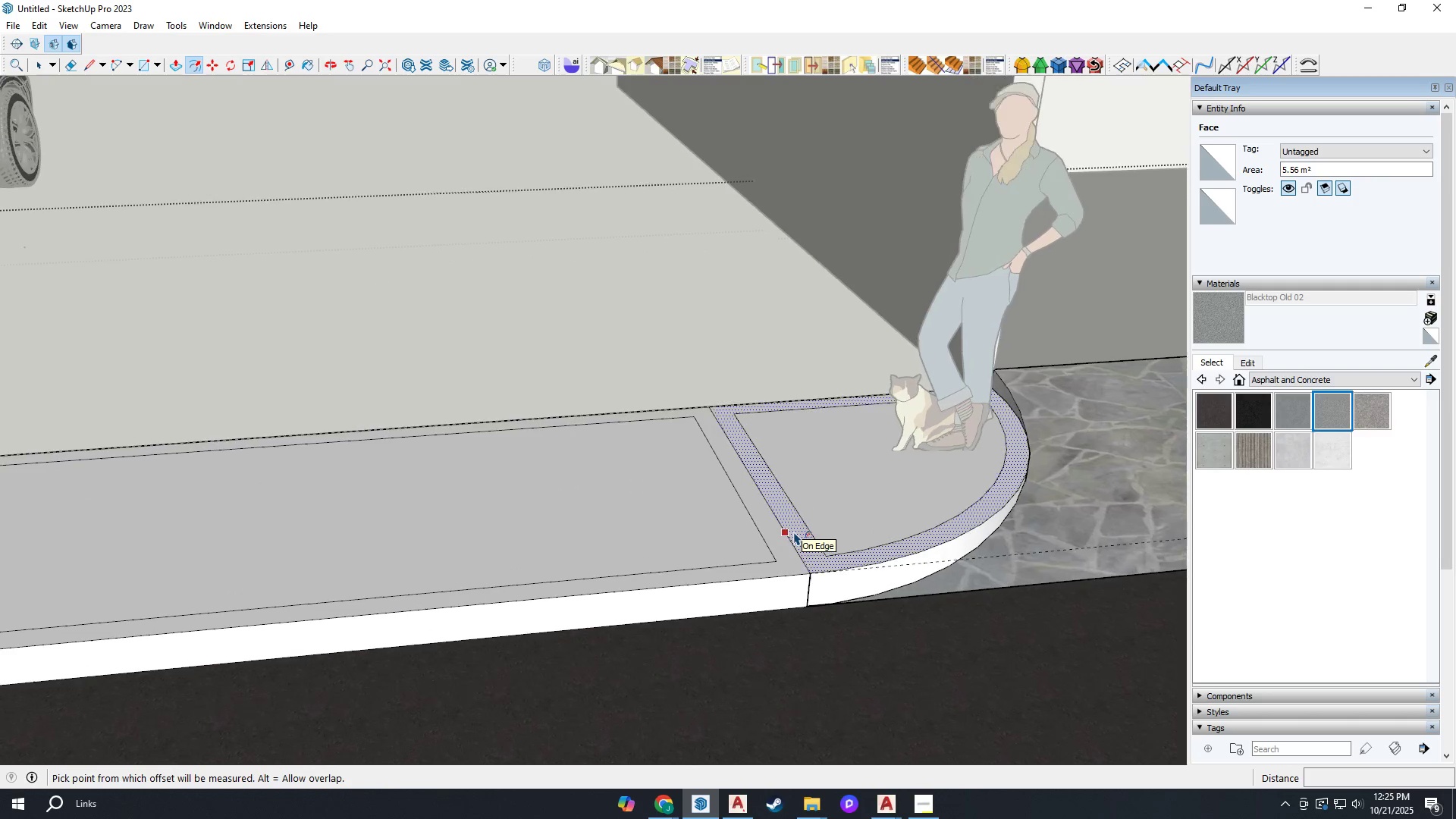 
key(L)
 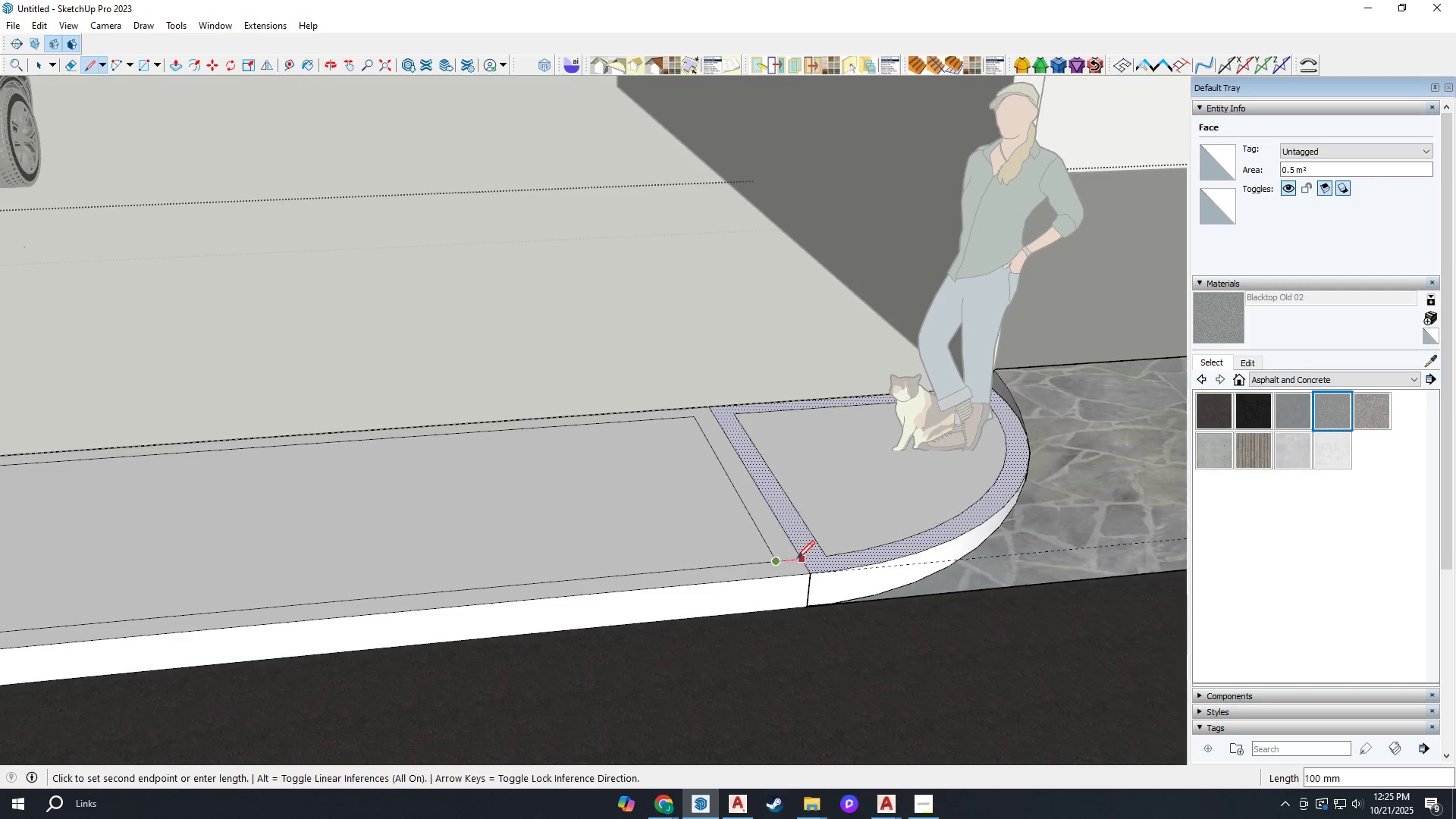 
double_click([797, 558])
 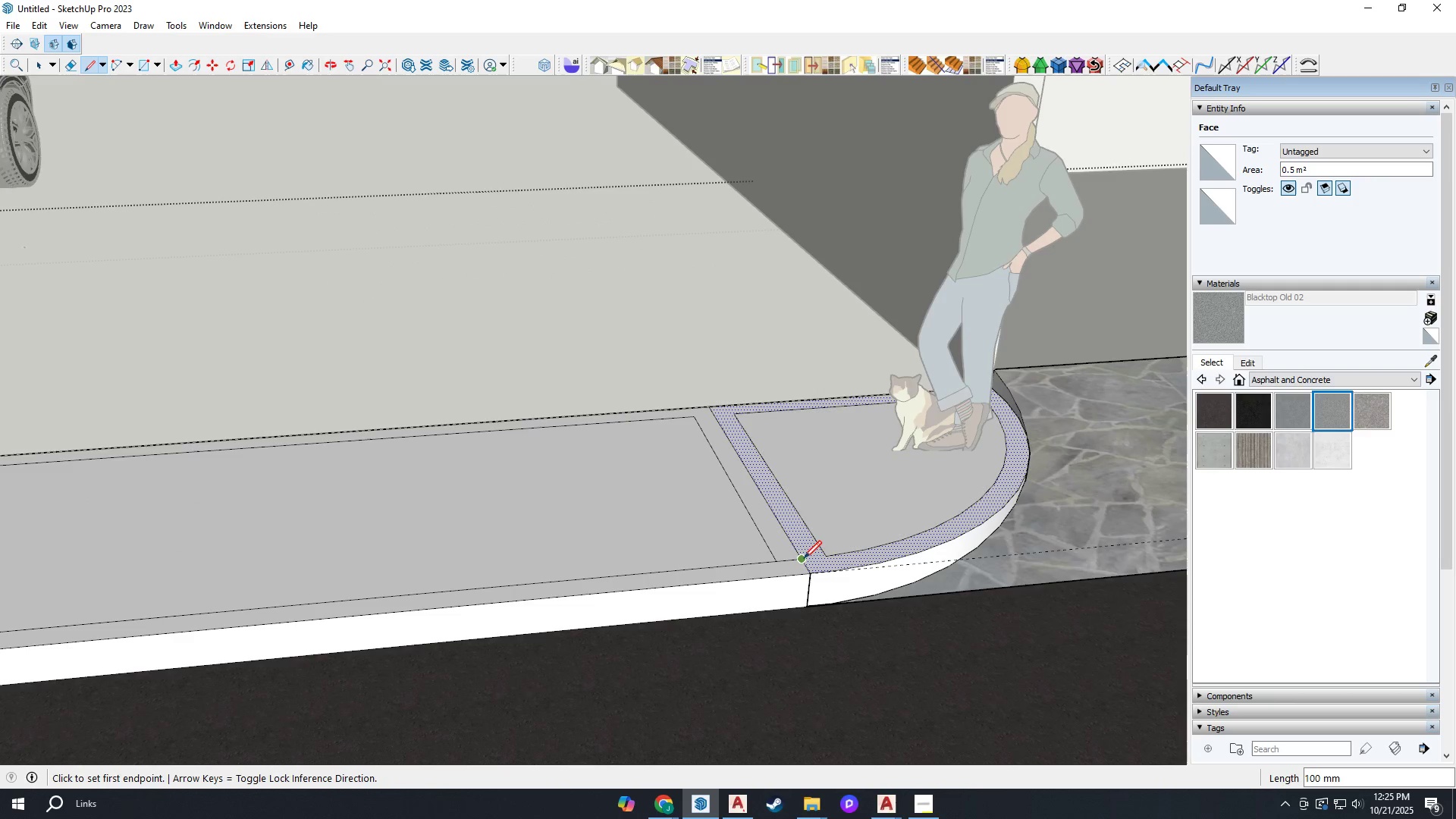 
key(Escape)
 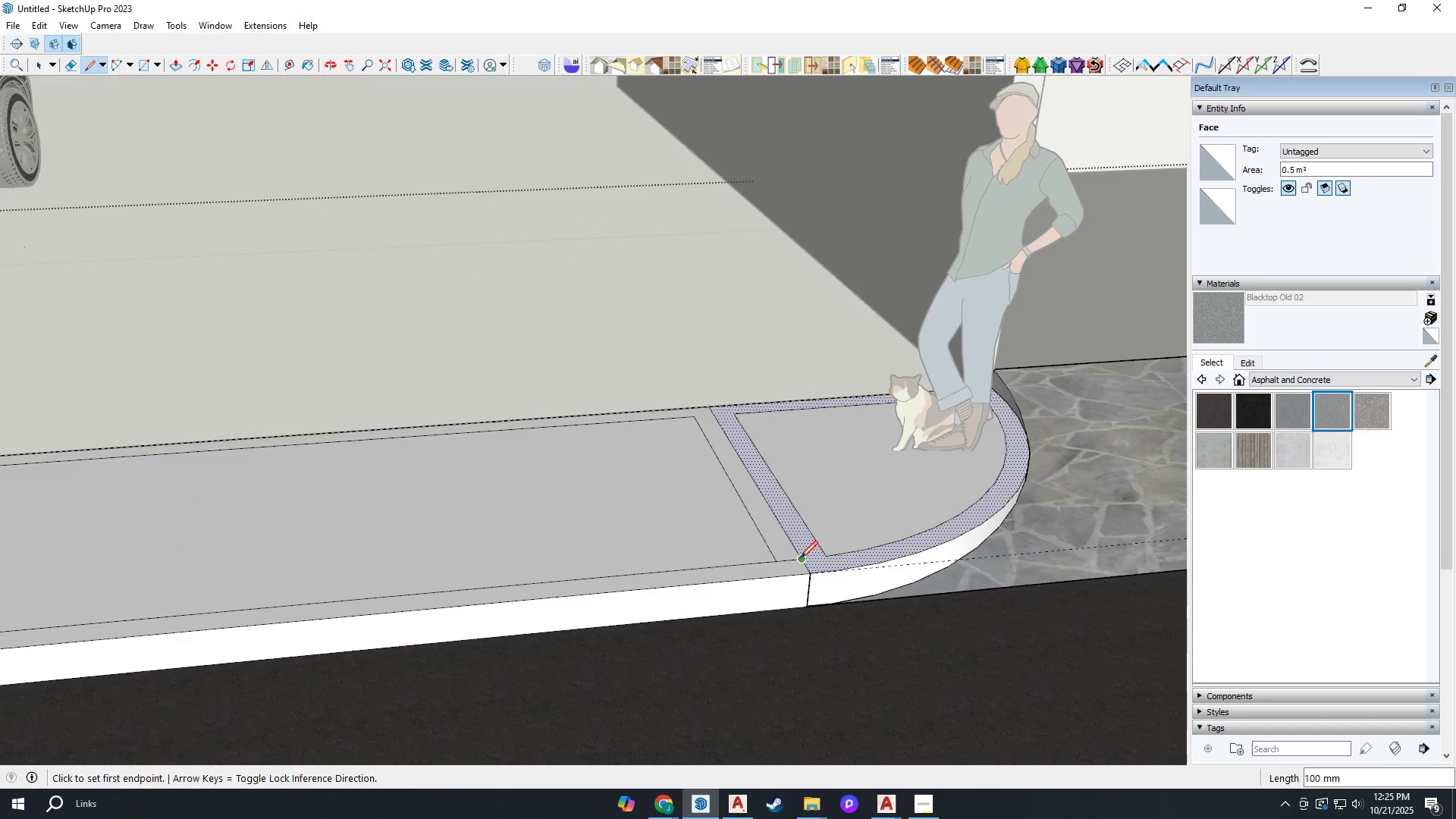 
left_click_drag(start_coordinate=[800, 558], to_coordinate=[811, 558])
 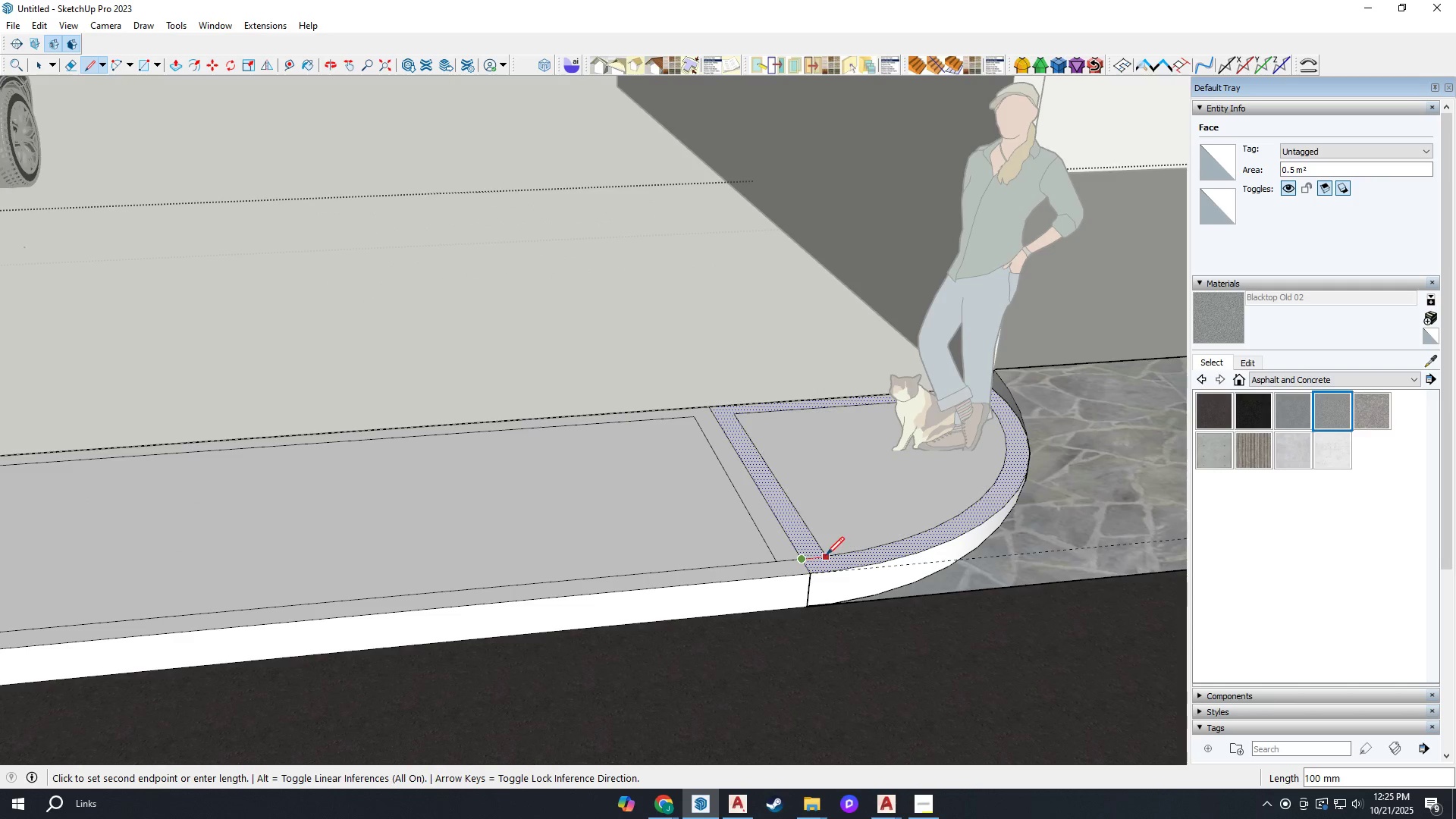 
left_click([827, 554])
 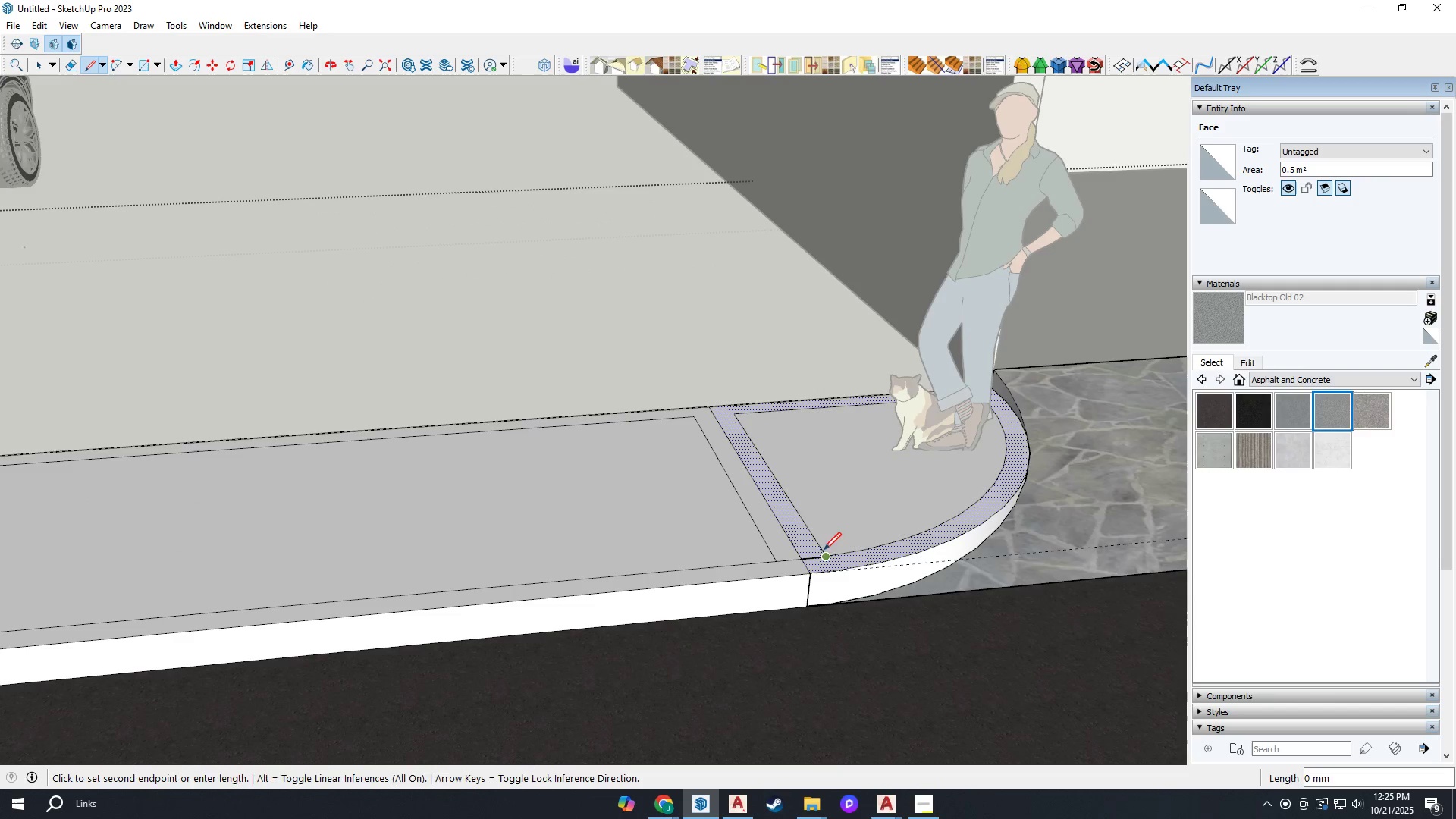 
key(E)
 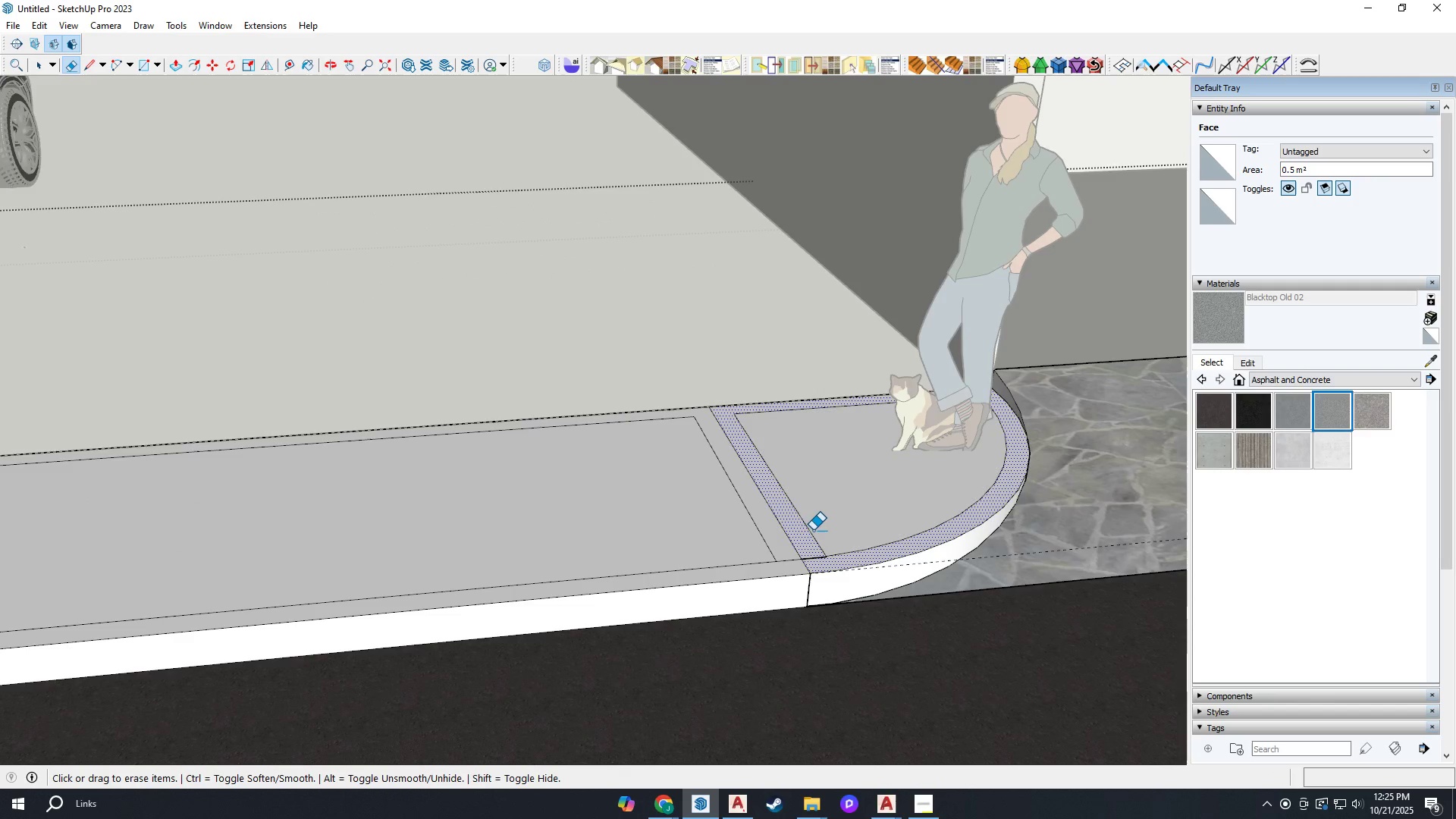 
left_click_drag(start_coordinate=[812, 530], to_coordinate=[808, 530])
 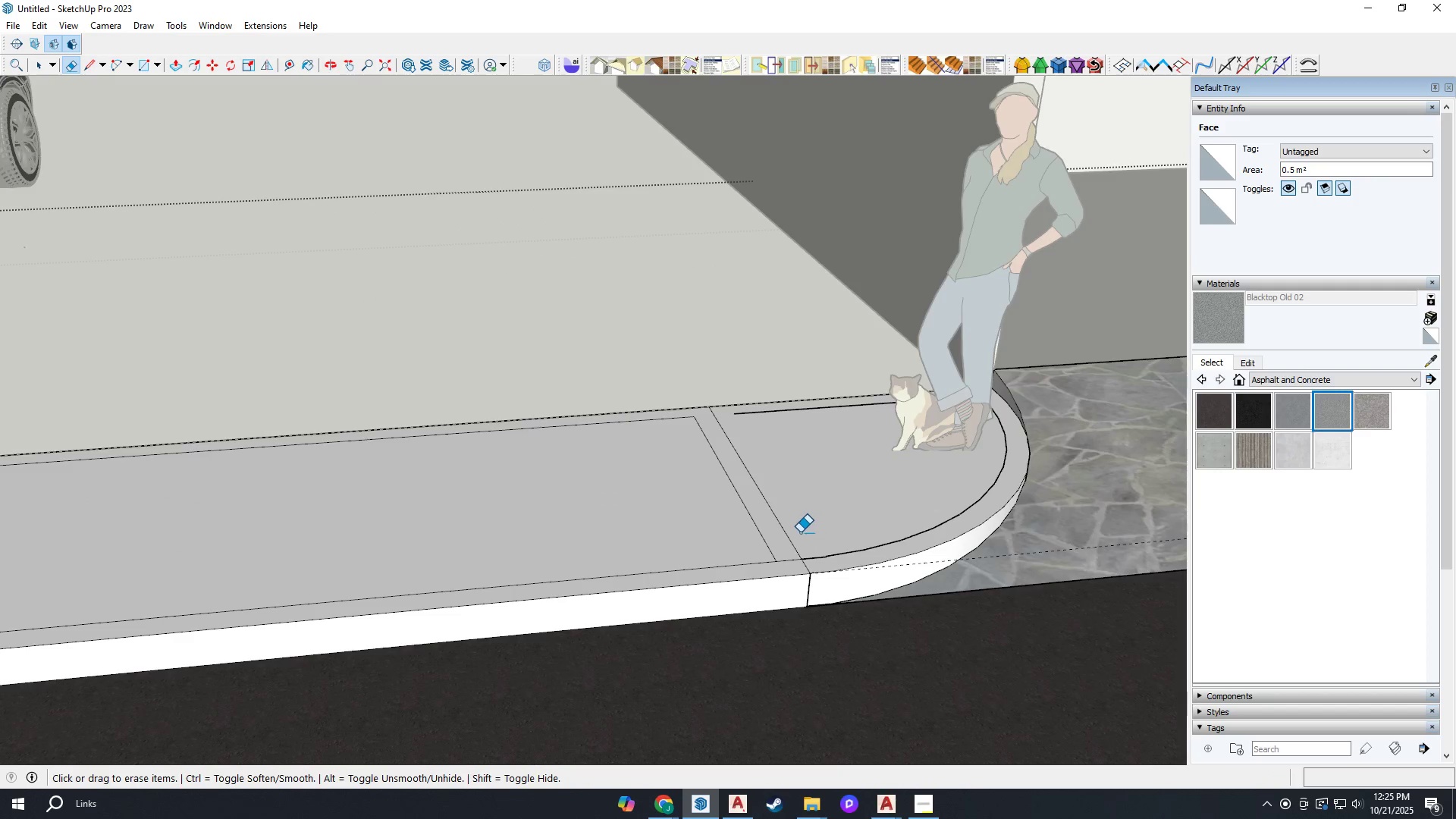 
left_click_drag(start_coordinate=[795, 533], to_coordinate=[786, 535])
 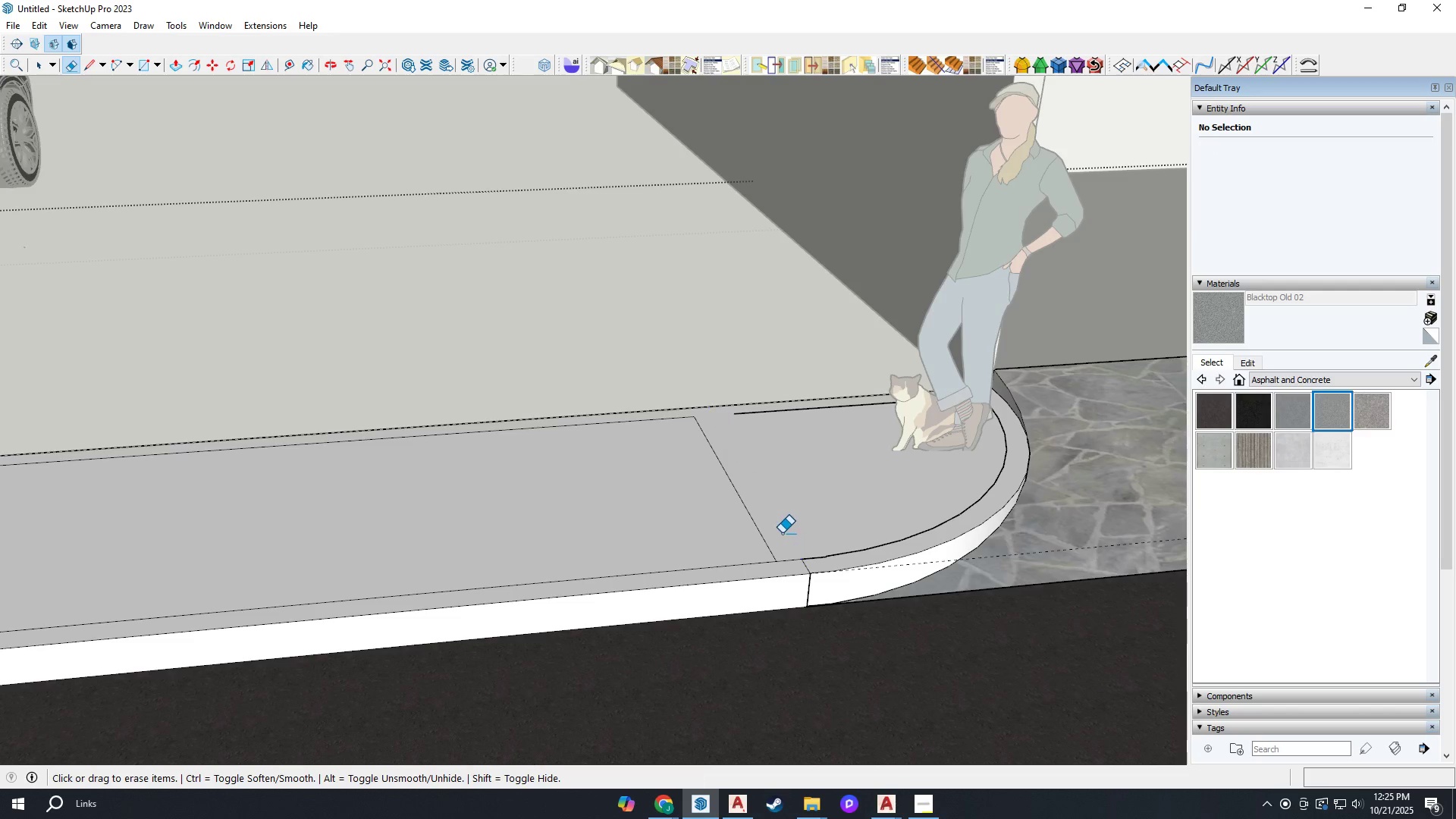 
left_click_drag(start_coordinate=[781, 533], to_coordinate=[754, 529])
 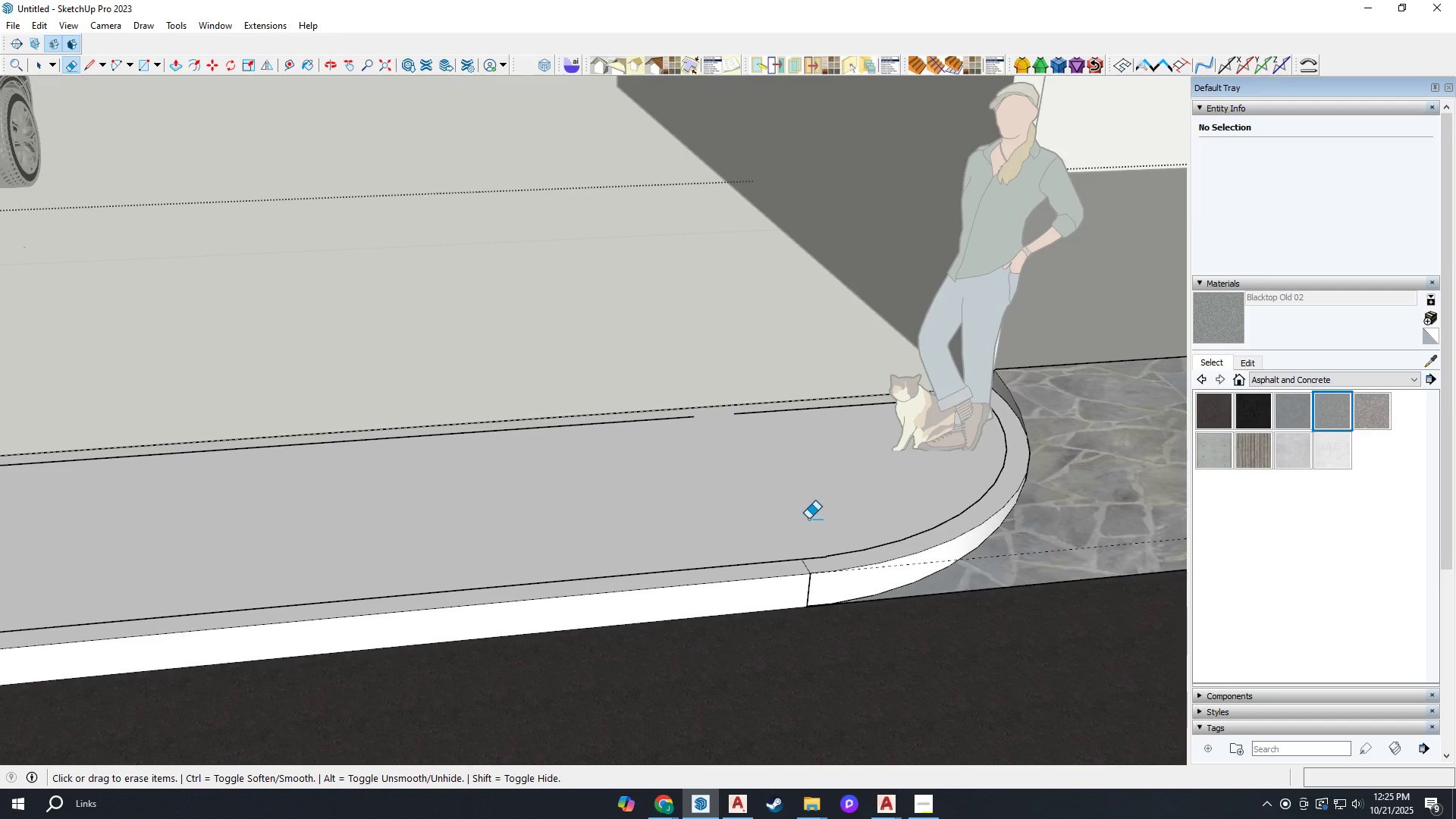 
key(Space)
 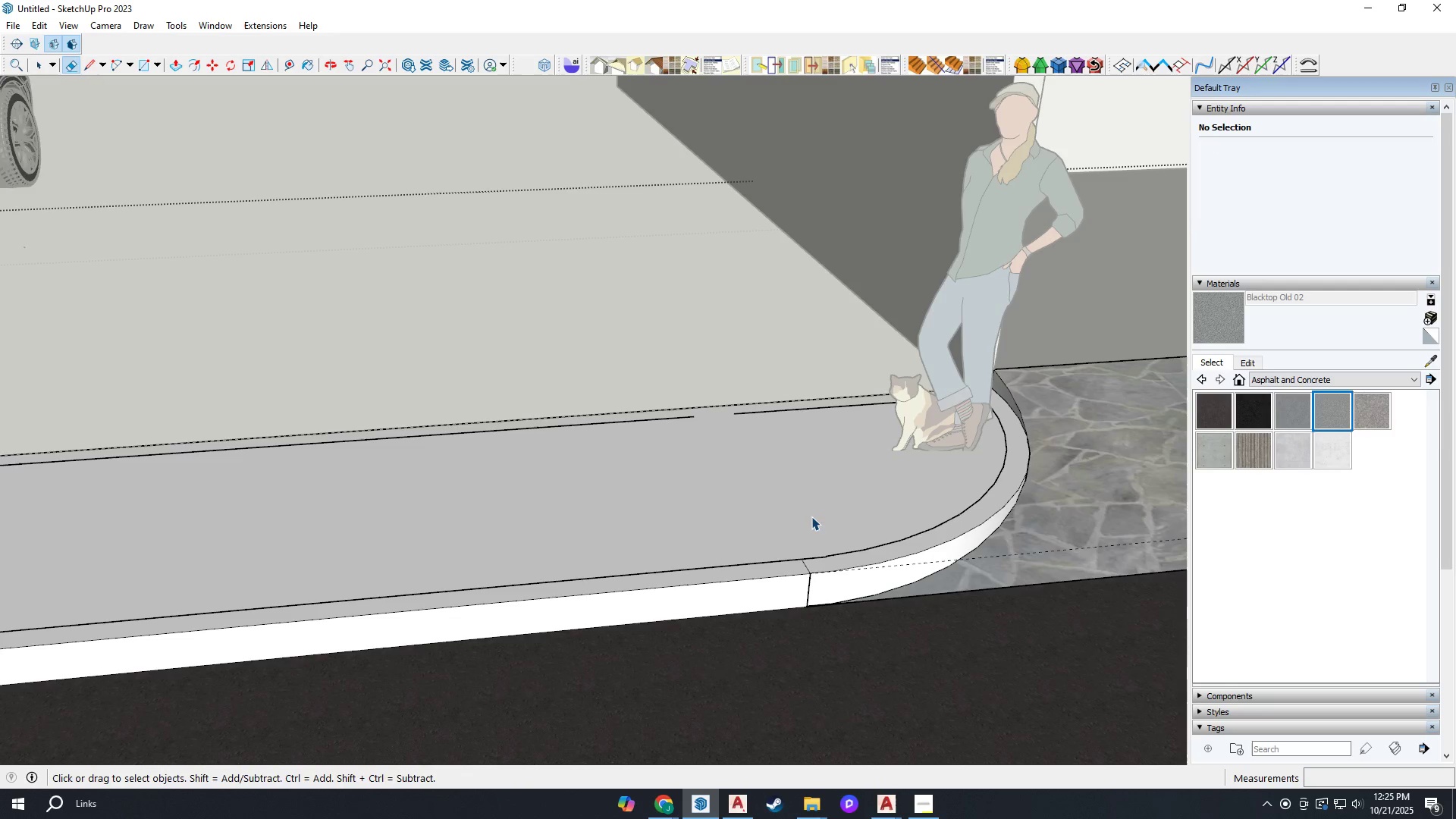 
left_click([811, 516])
 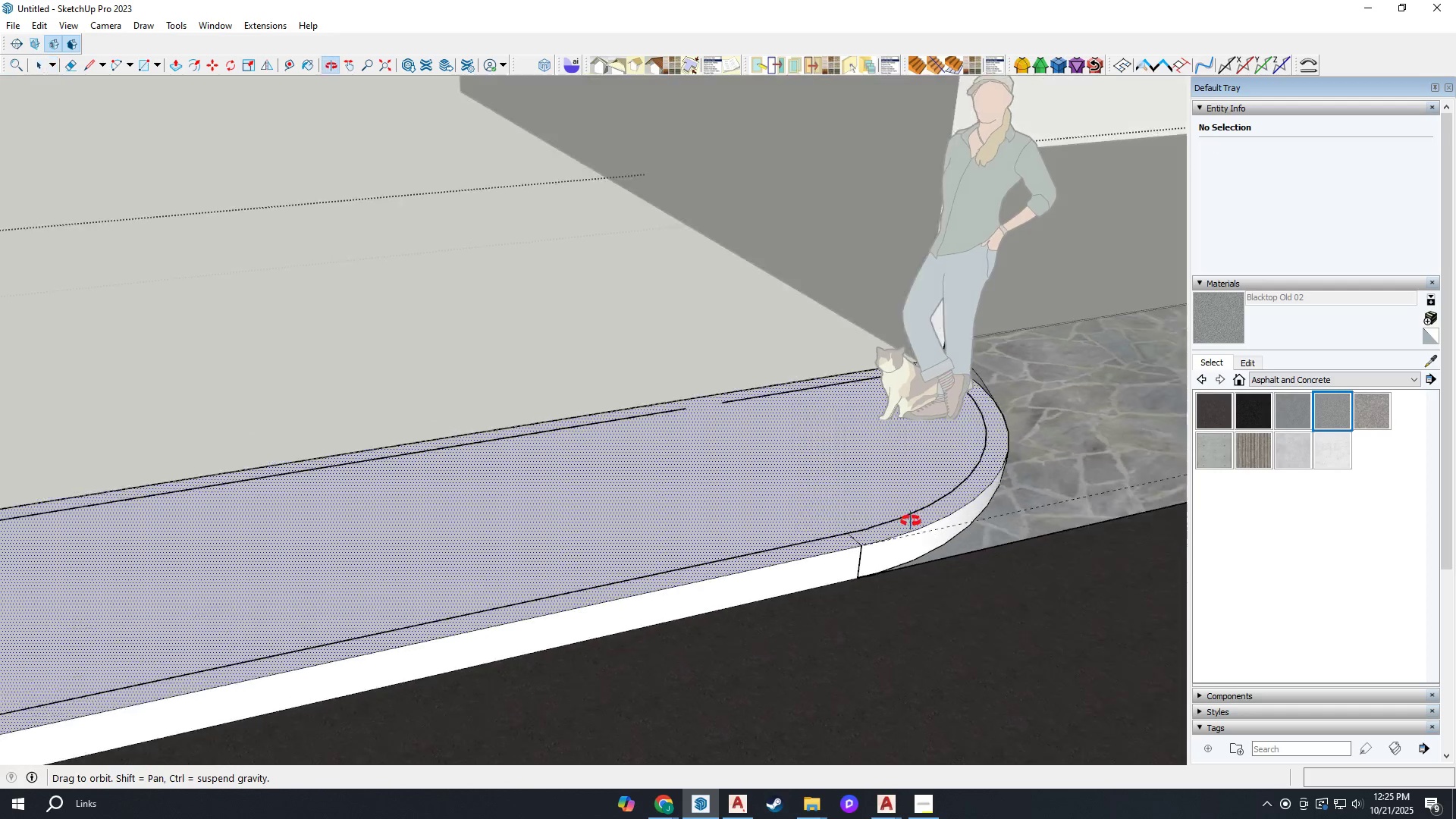 
key(Control+Z)
 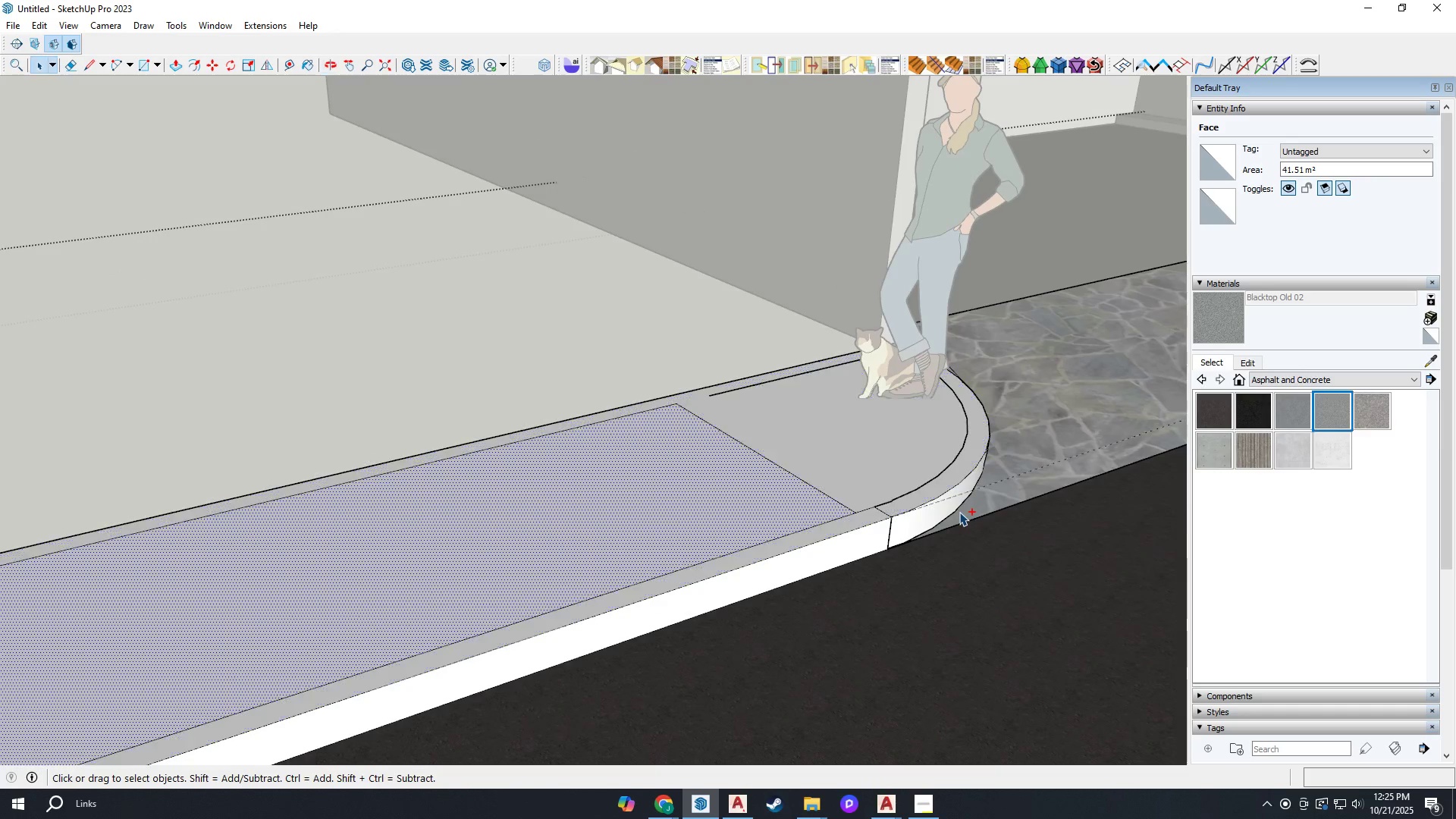 
key(Control+Z)
 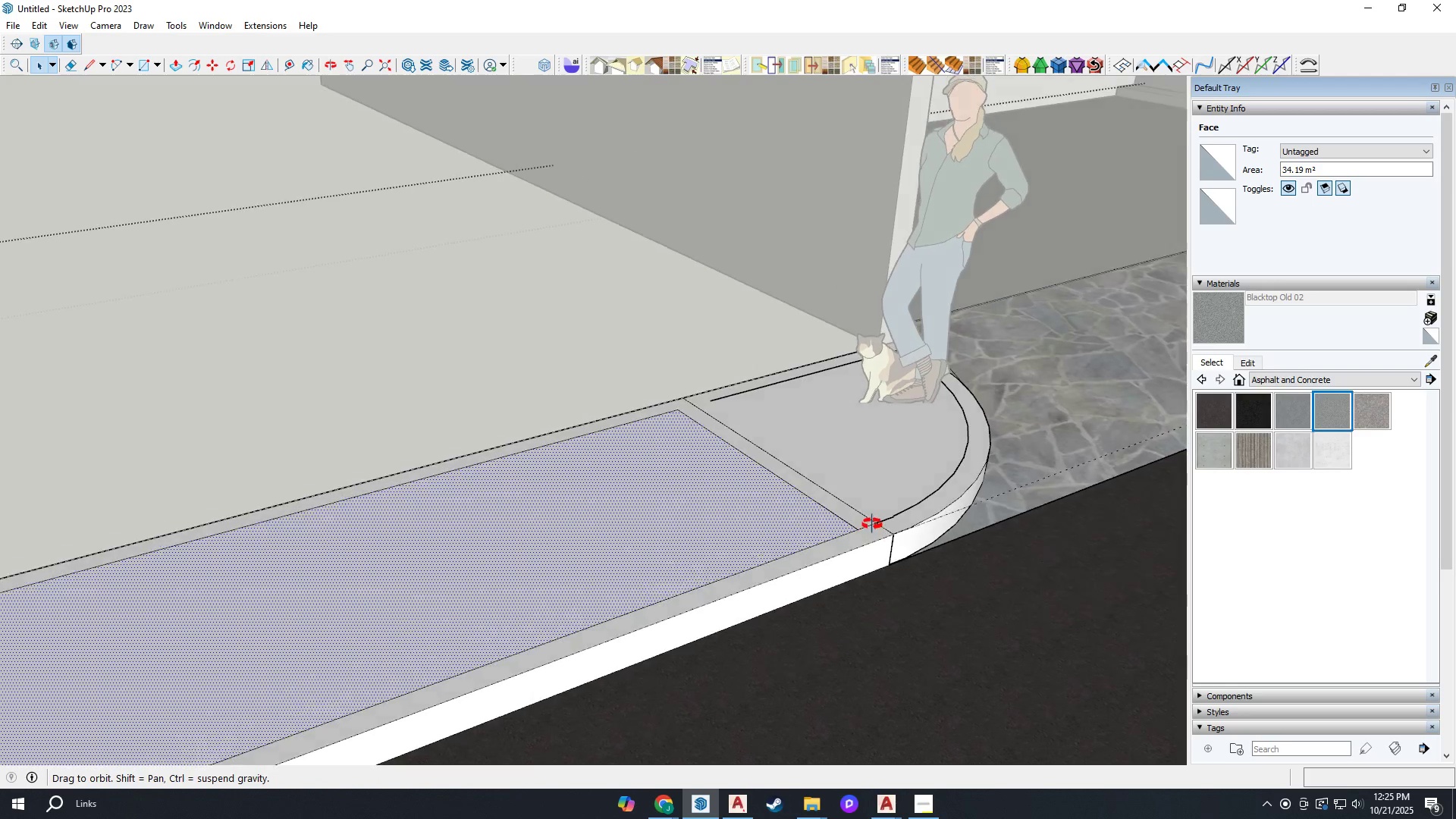 
key(Control+Z)
 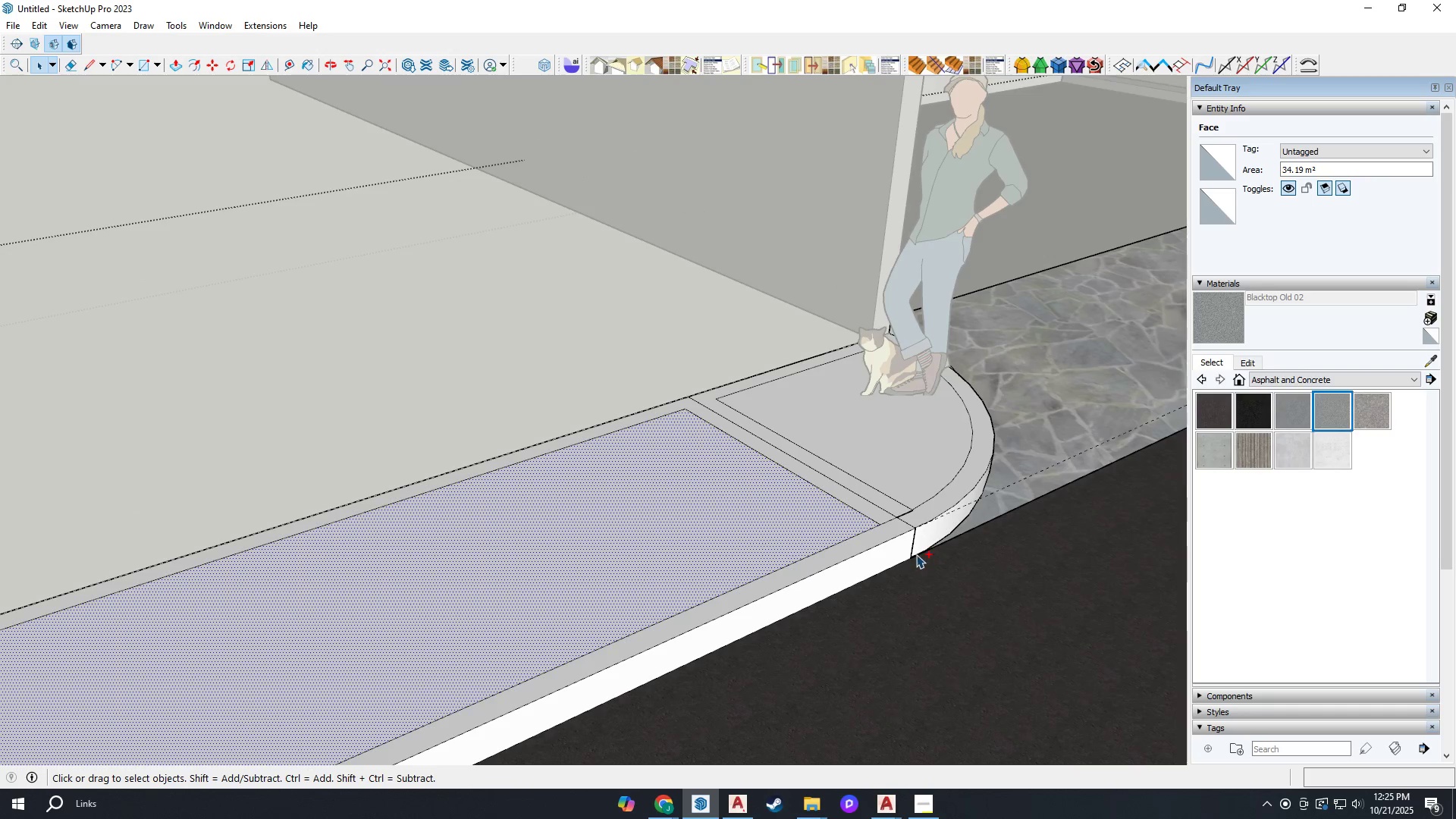 
scroll: coordinate [899, 504], scroll_direction: up, amount: 14.0
 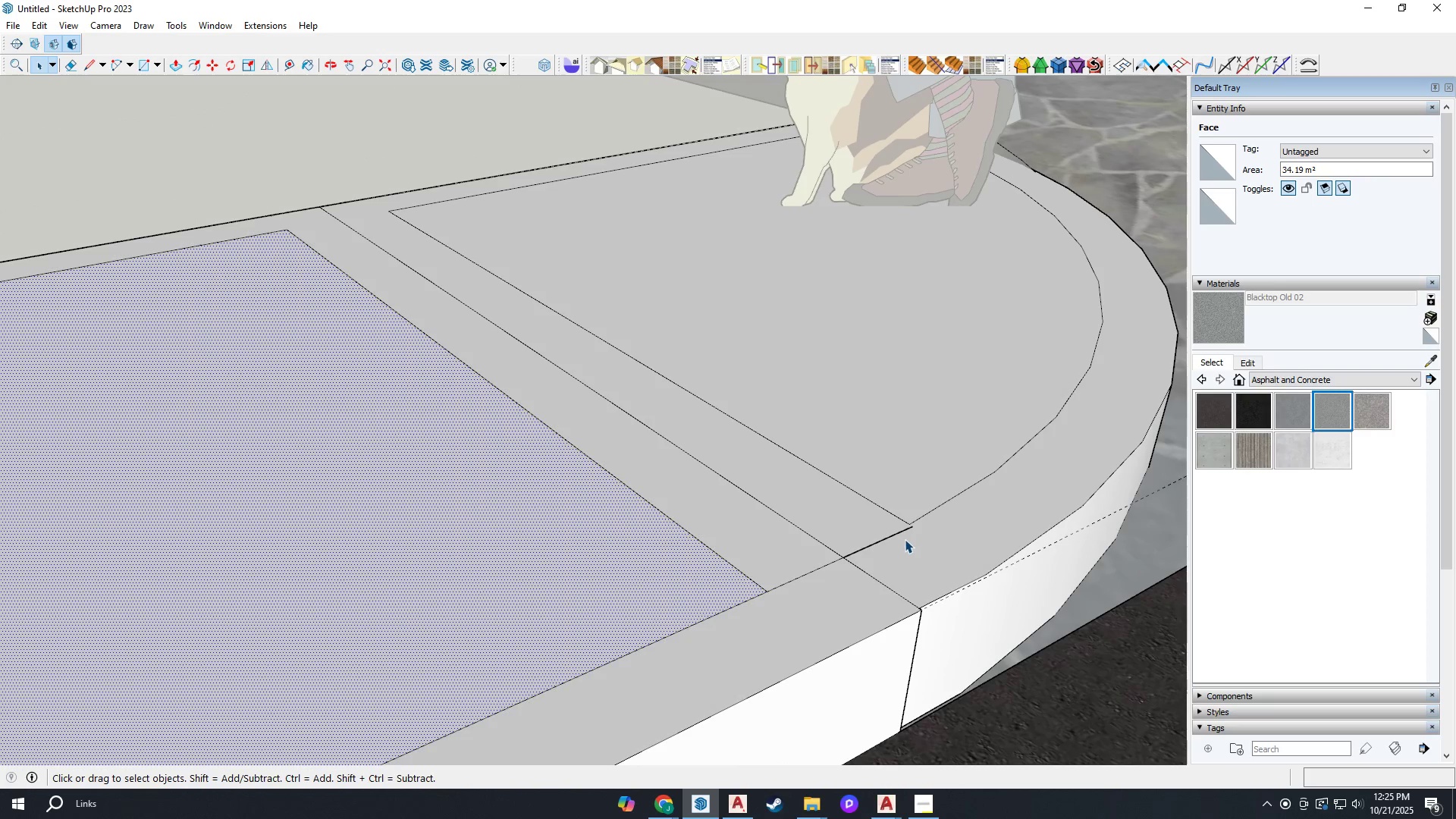 
type(el)
 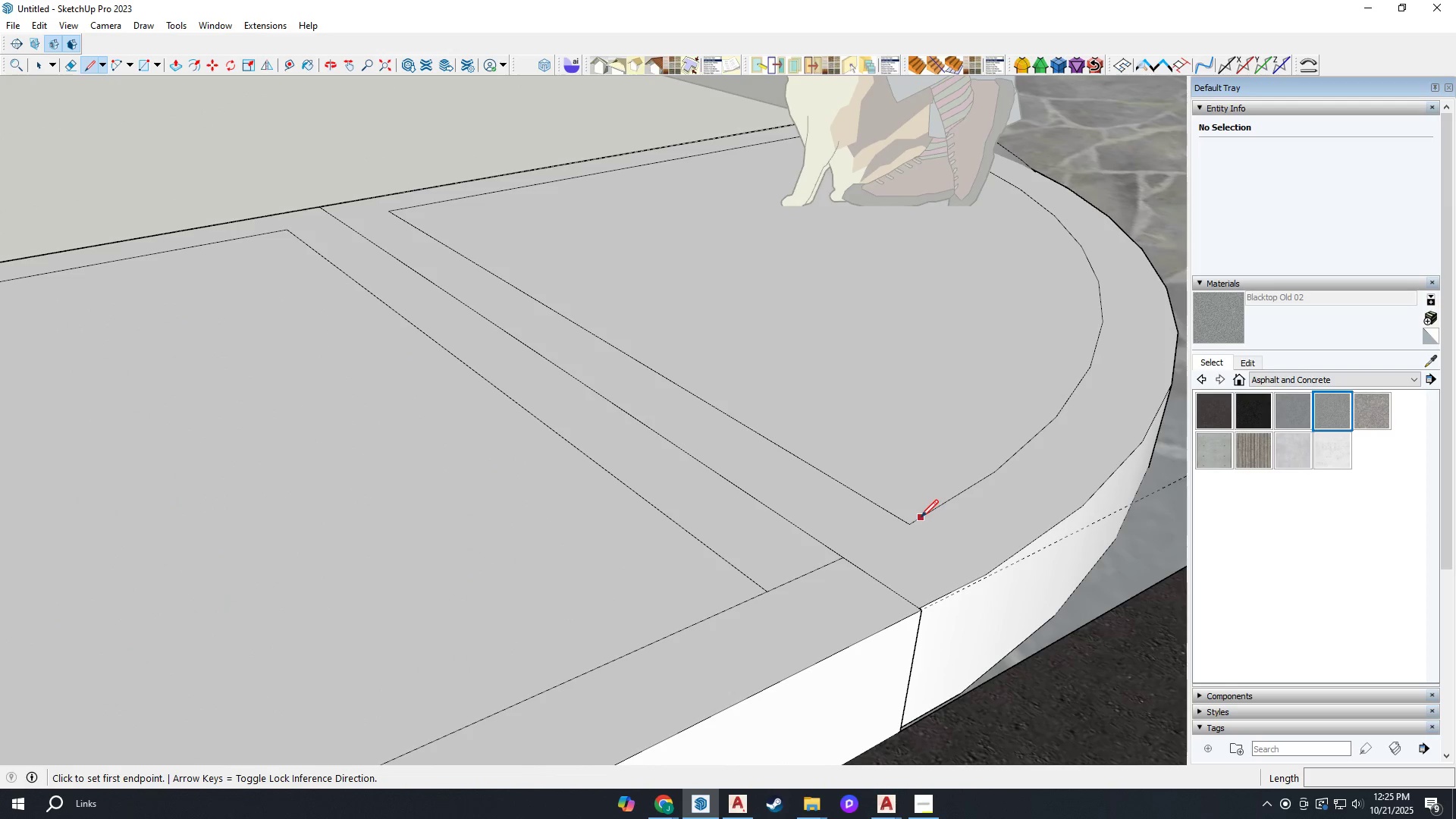 
left_click_drag(start_coordinate=[883, 540], to_coordinate=[887, 544])
 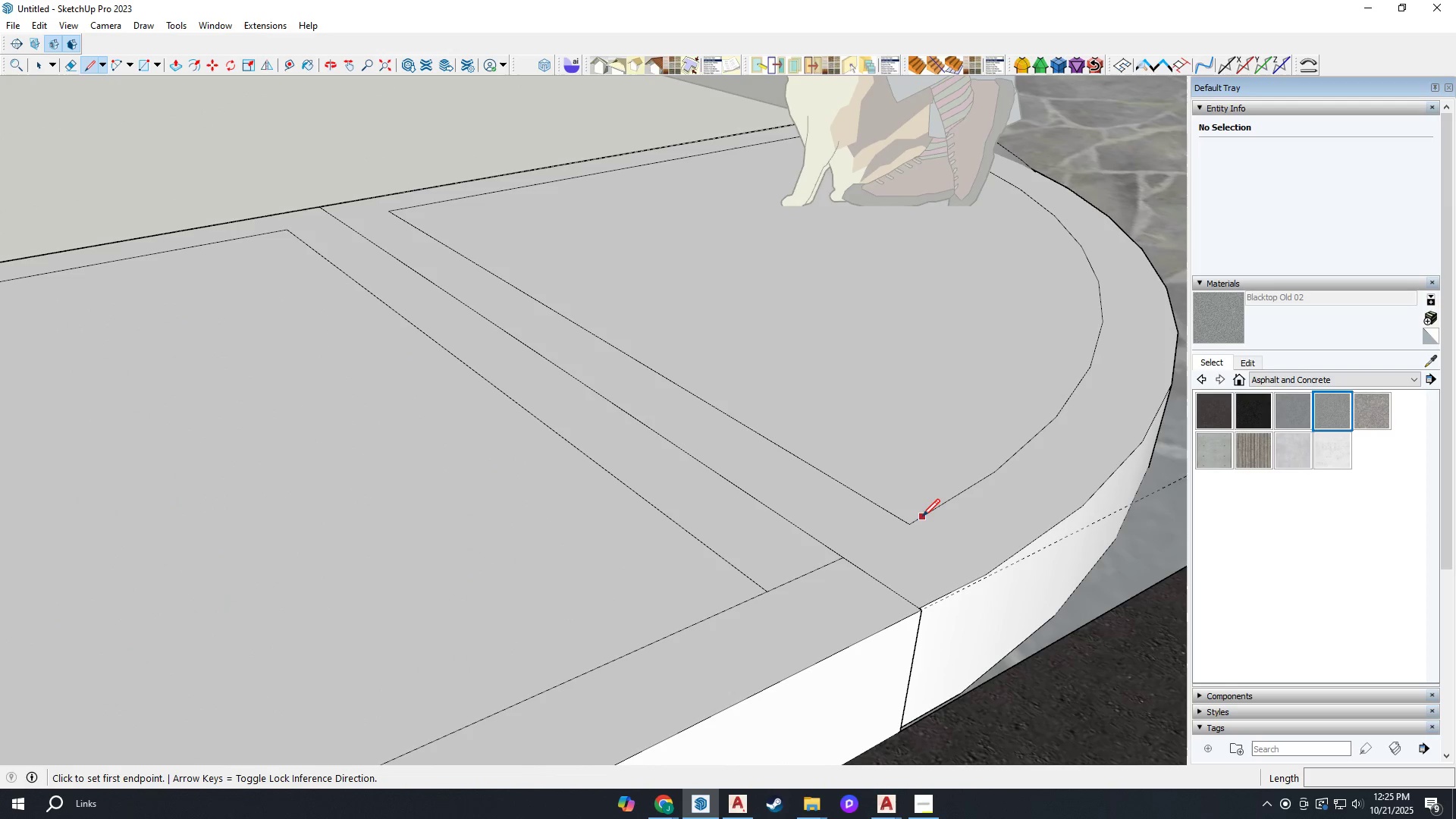 
left_click([909, 522])
 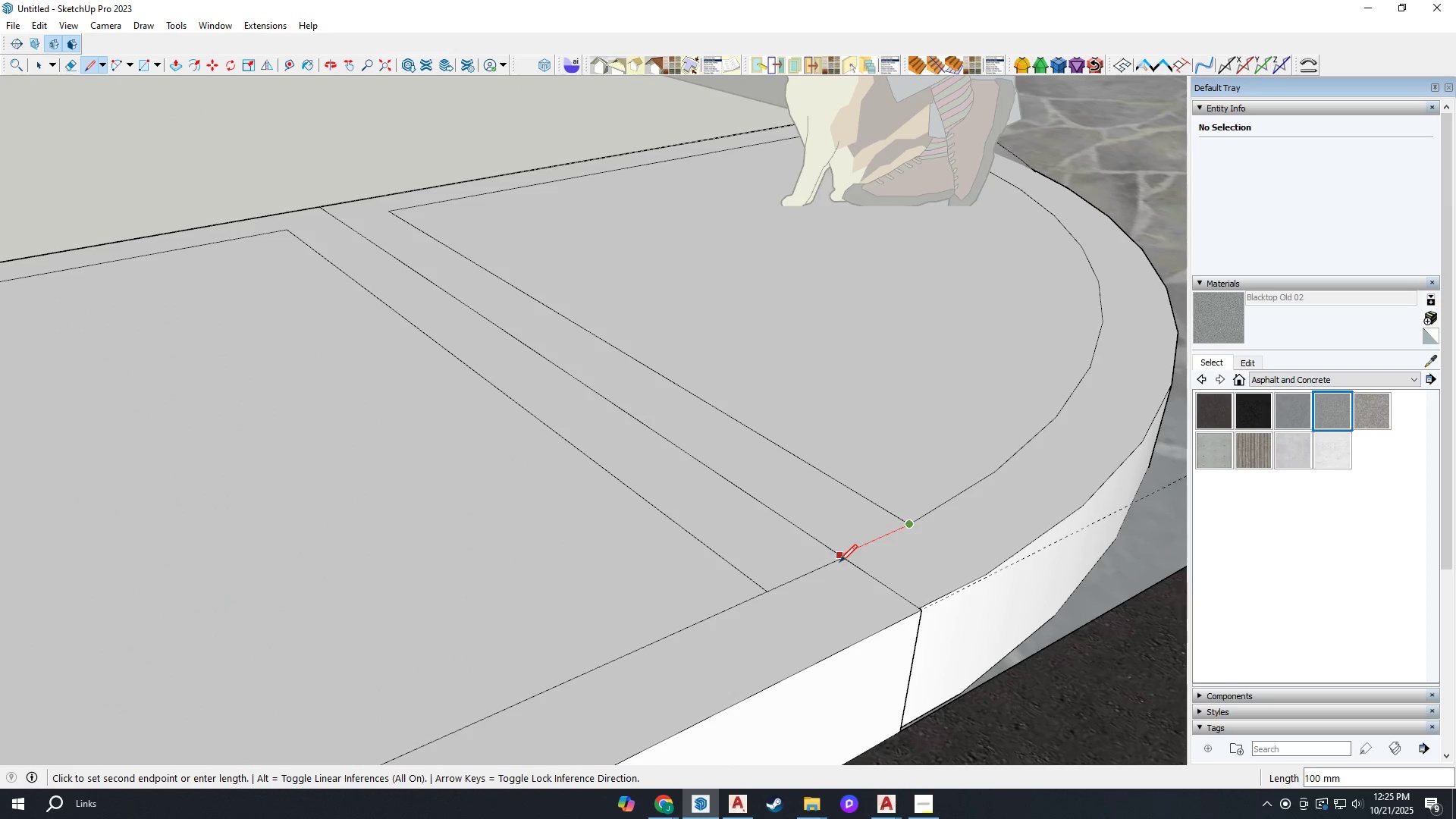 
scroll: coordinate [844, 554], scroll_direction: up, amount: 11.0
 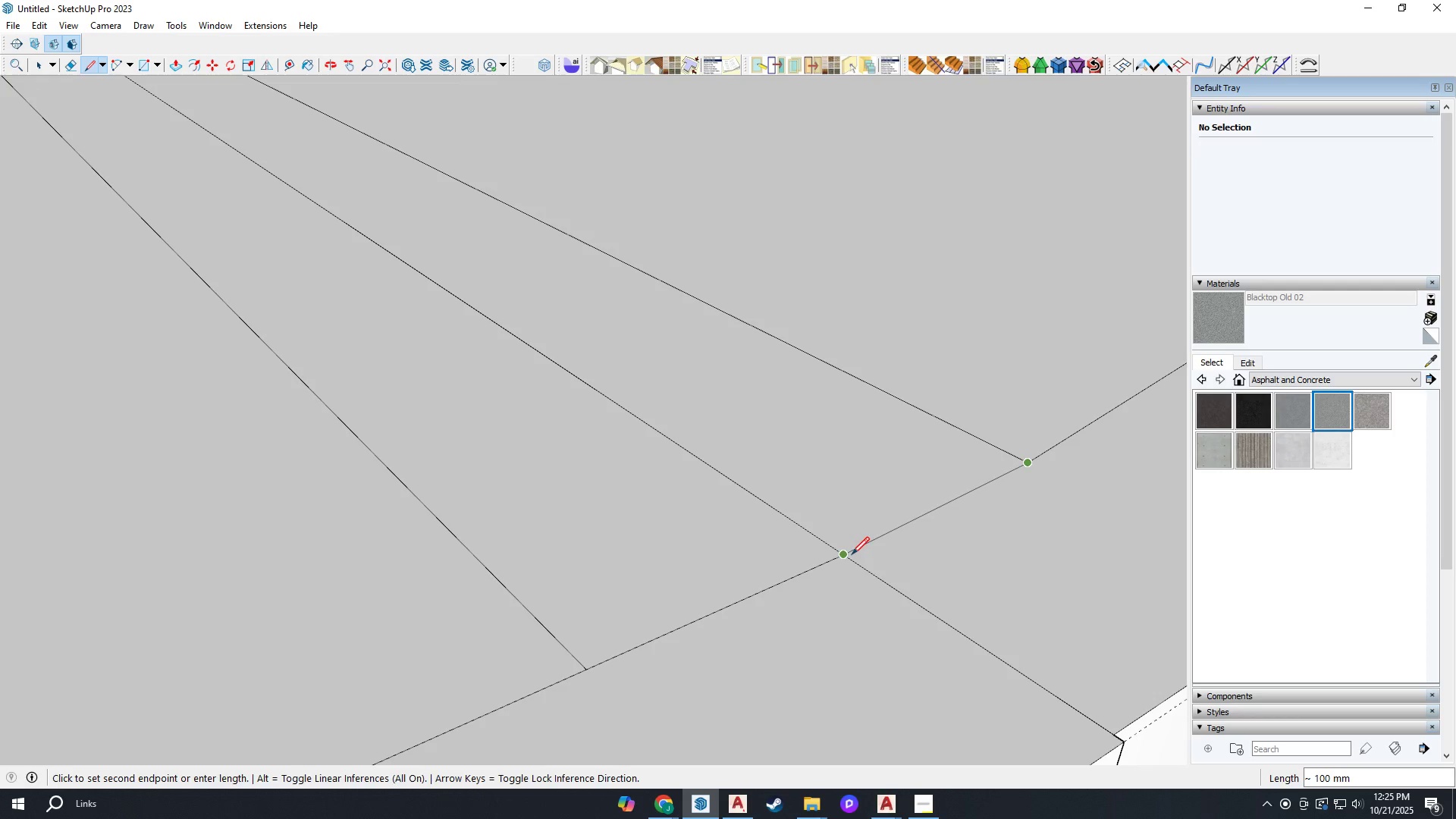 
left_click([852, 554])
 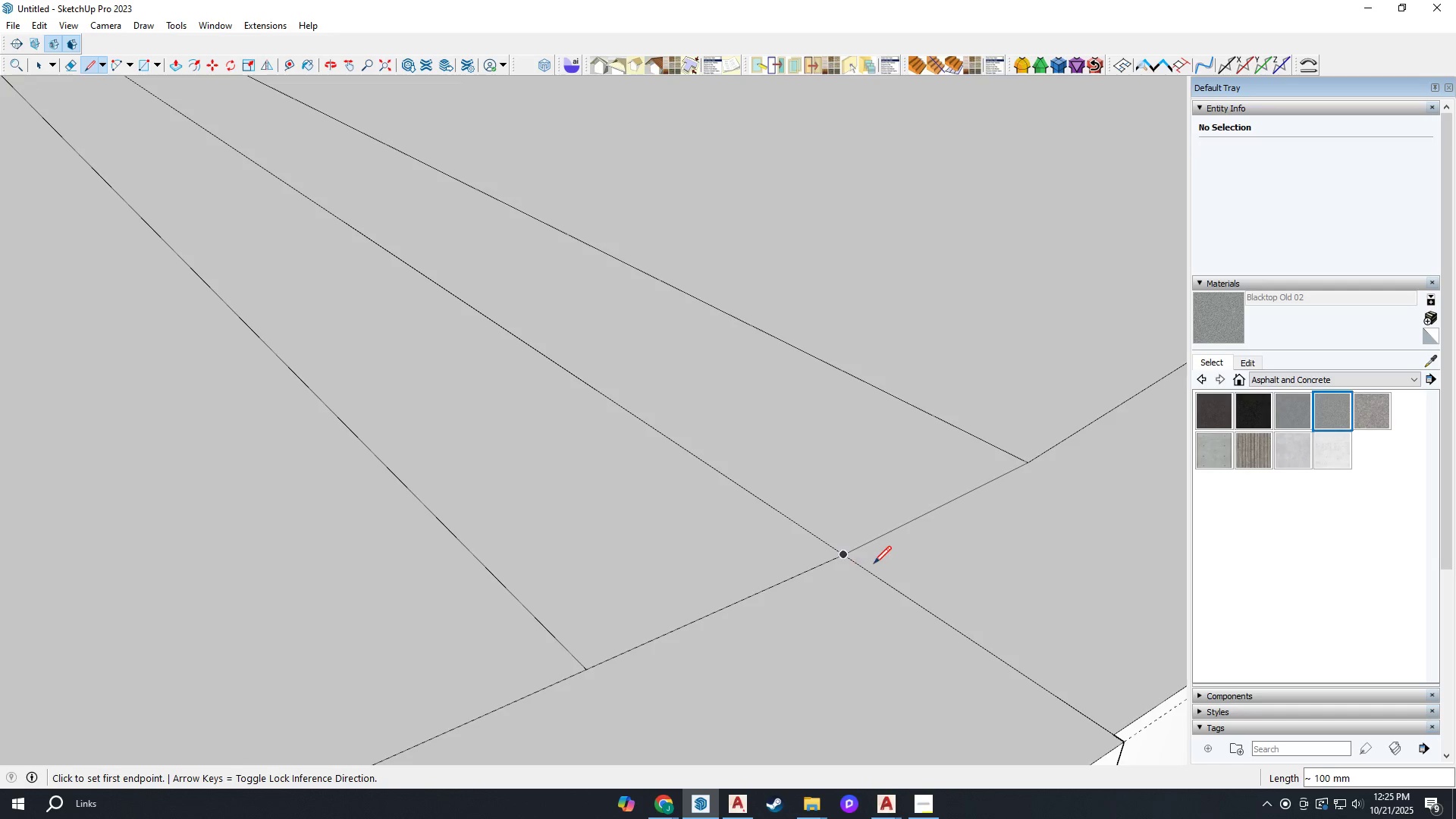 
scroll: coordinate [818, 577], scroll_direction: down, amount: 28.0
 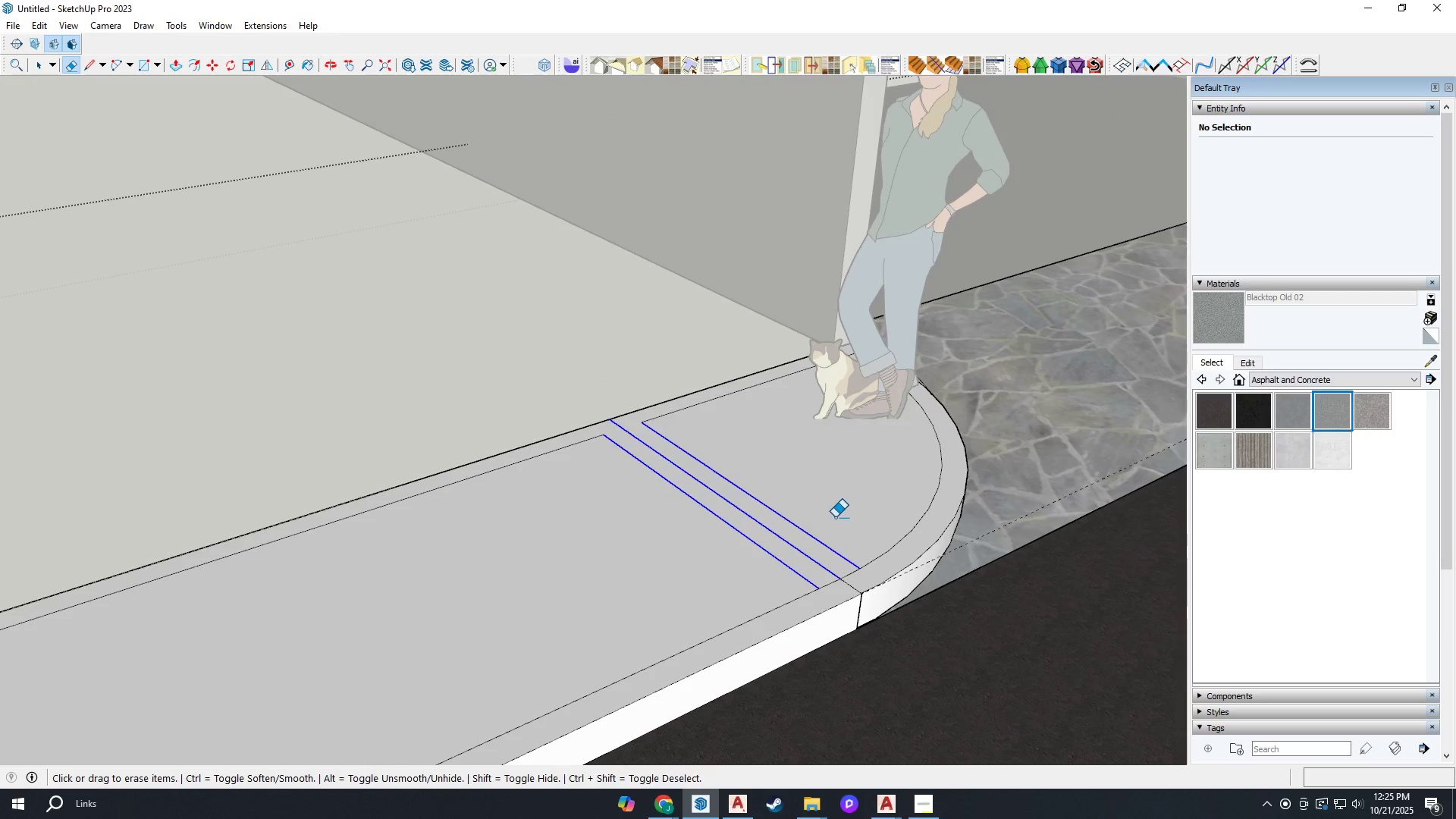 
type(ekl)
 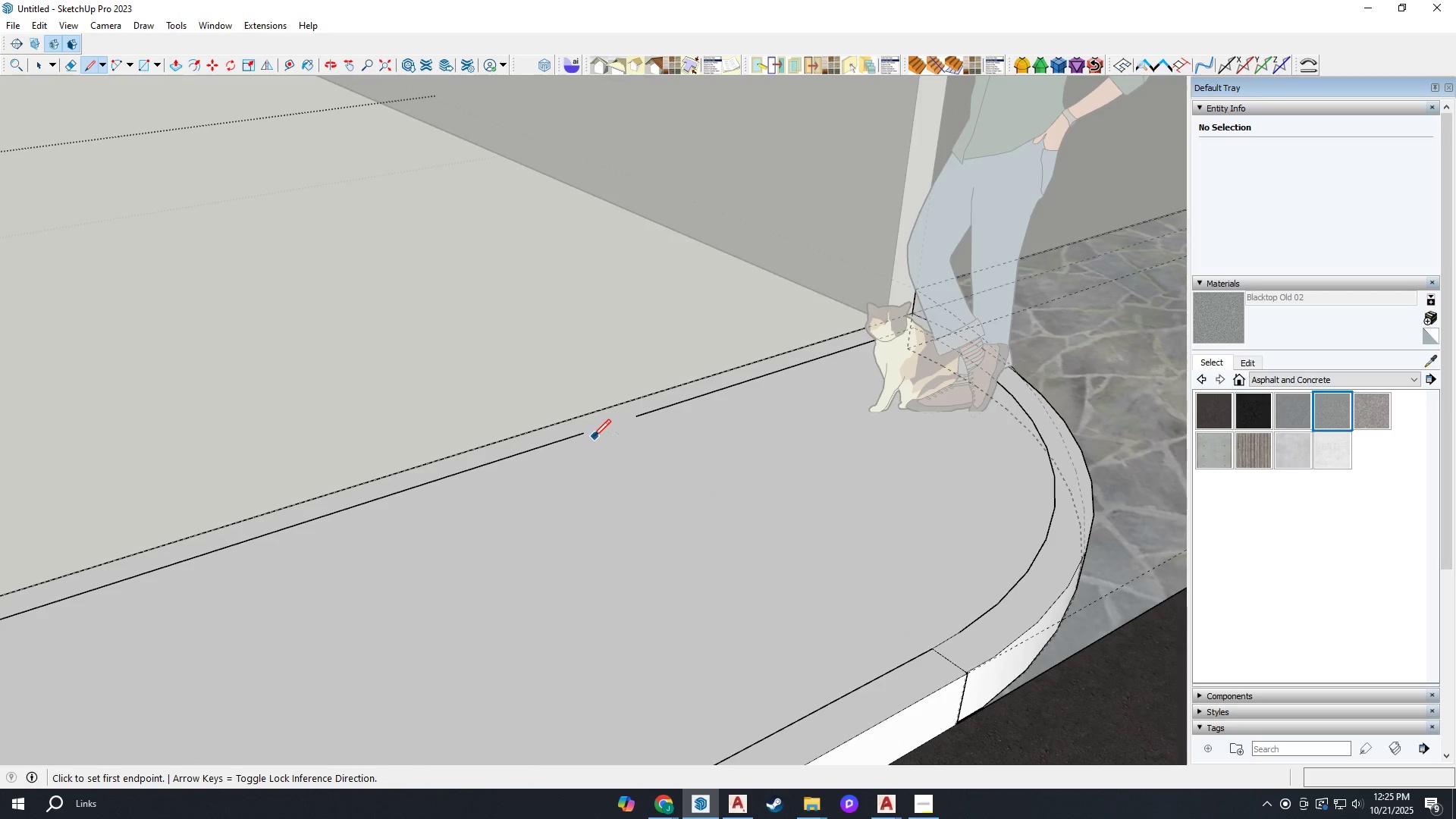 
left_click_drag(start_coordinate=[785, 573], to_coordinate=[835, 519])
 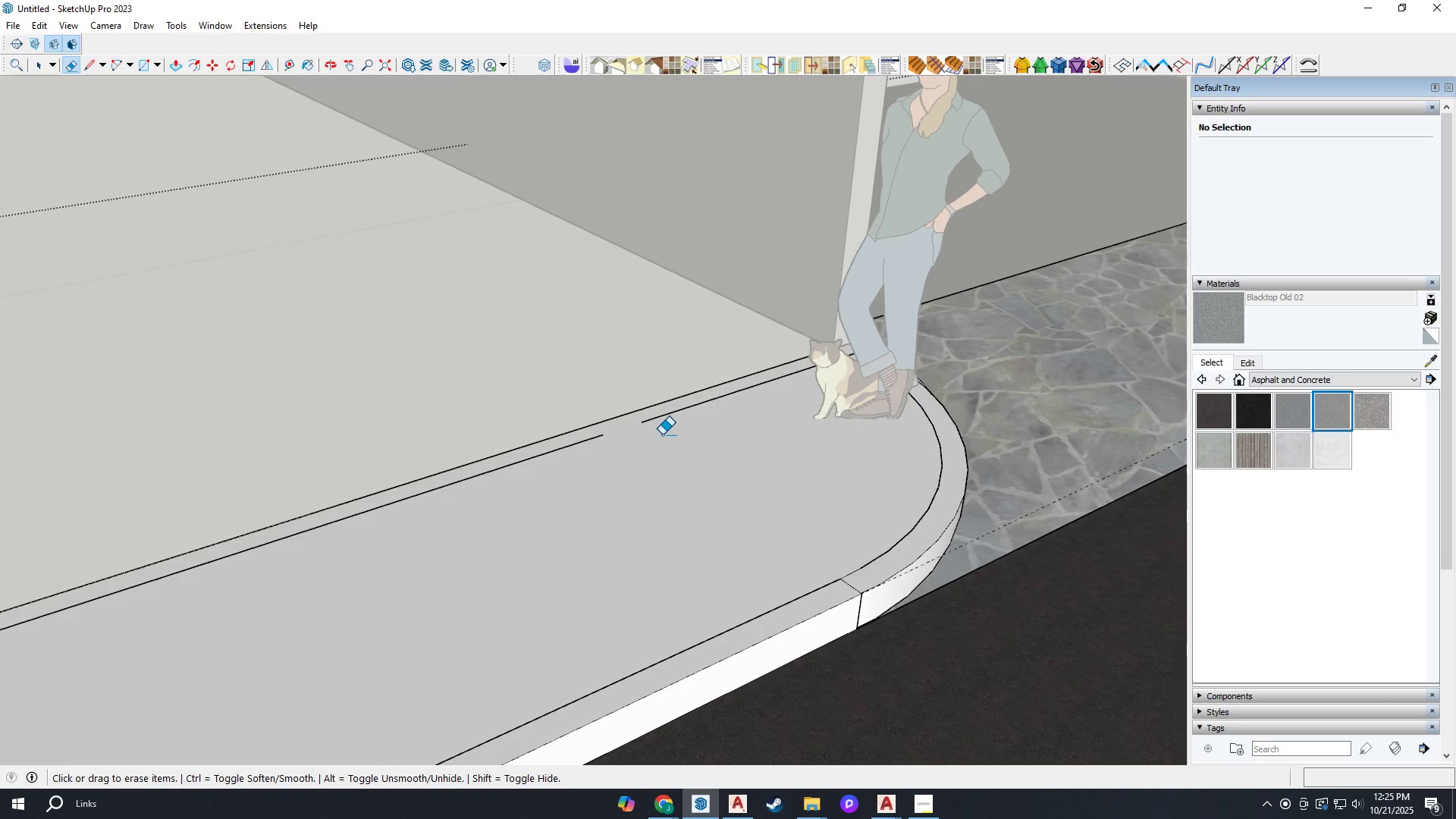 
scroll: coordinate [657, 439], scroll_direction: up, amount: 3.0
 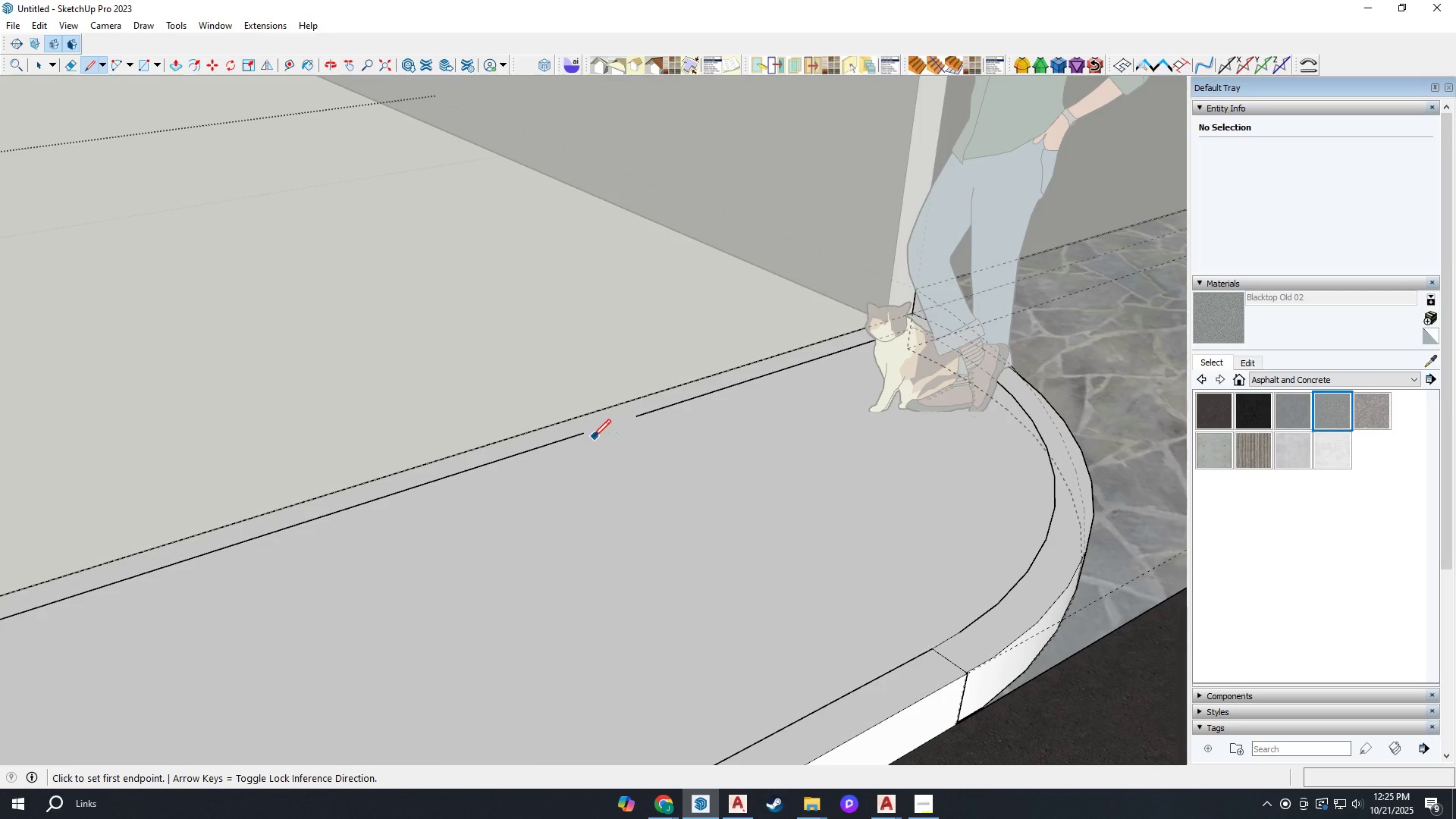 
left_click([585, 433])
 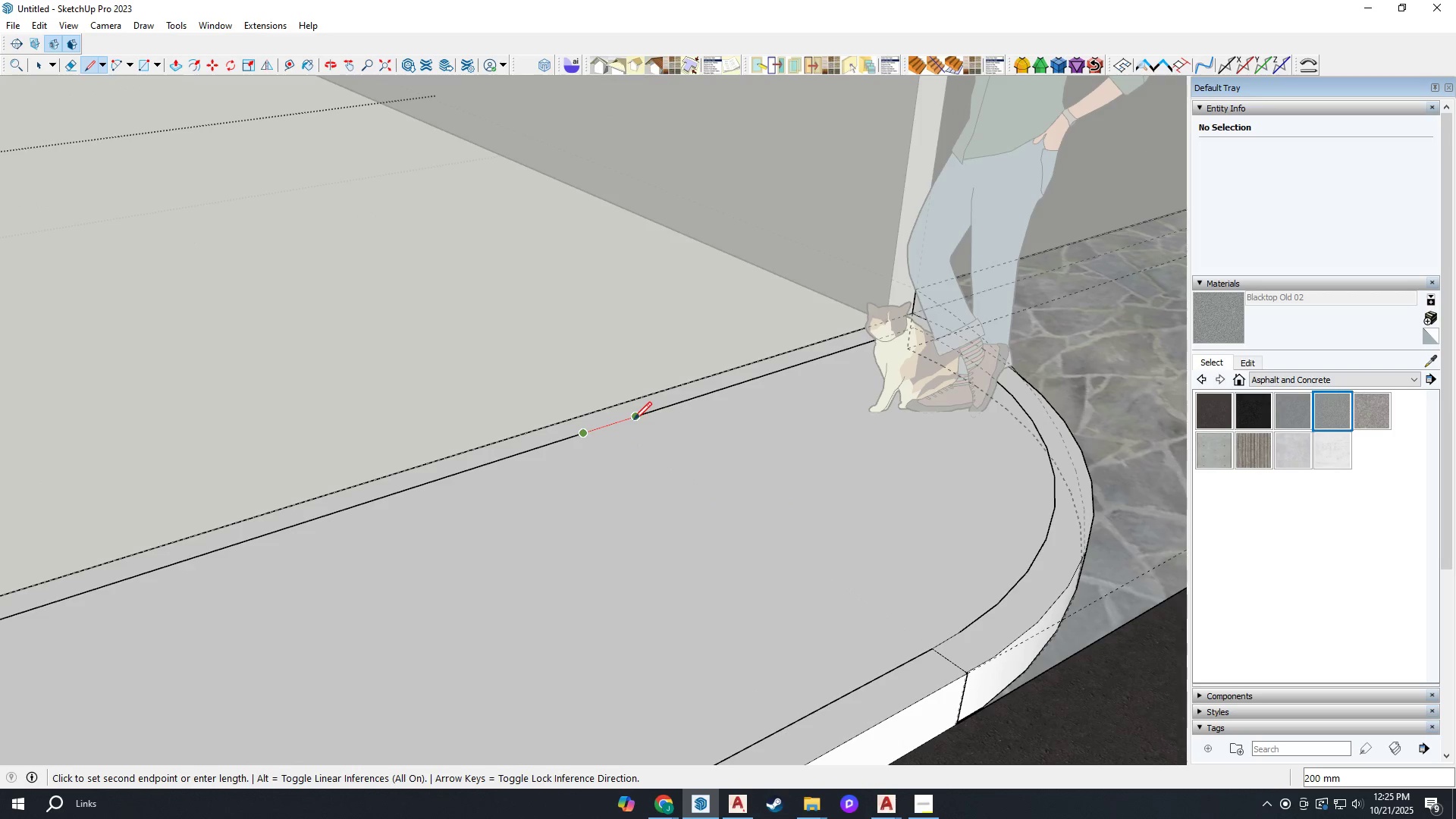 
left_click([634, 419])
 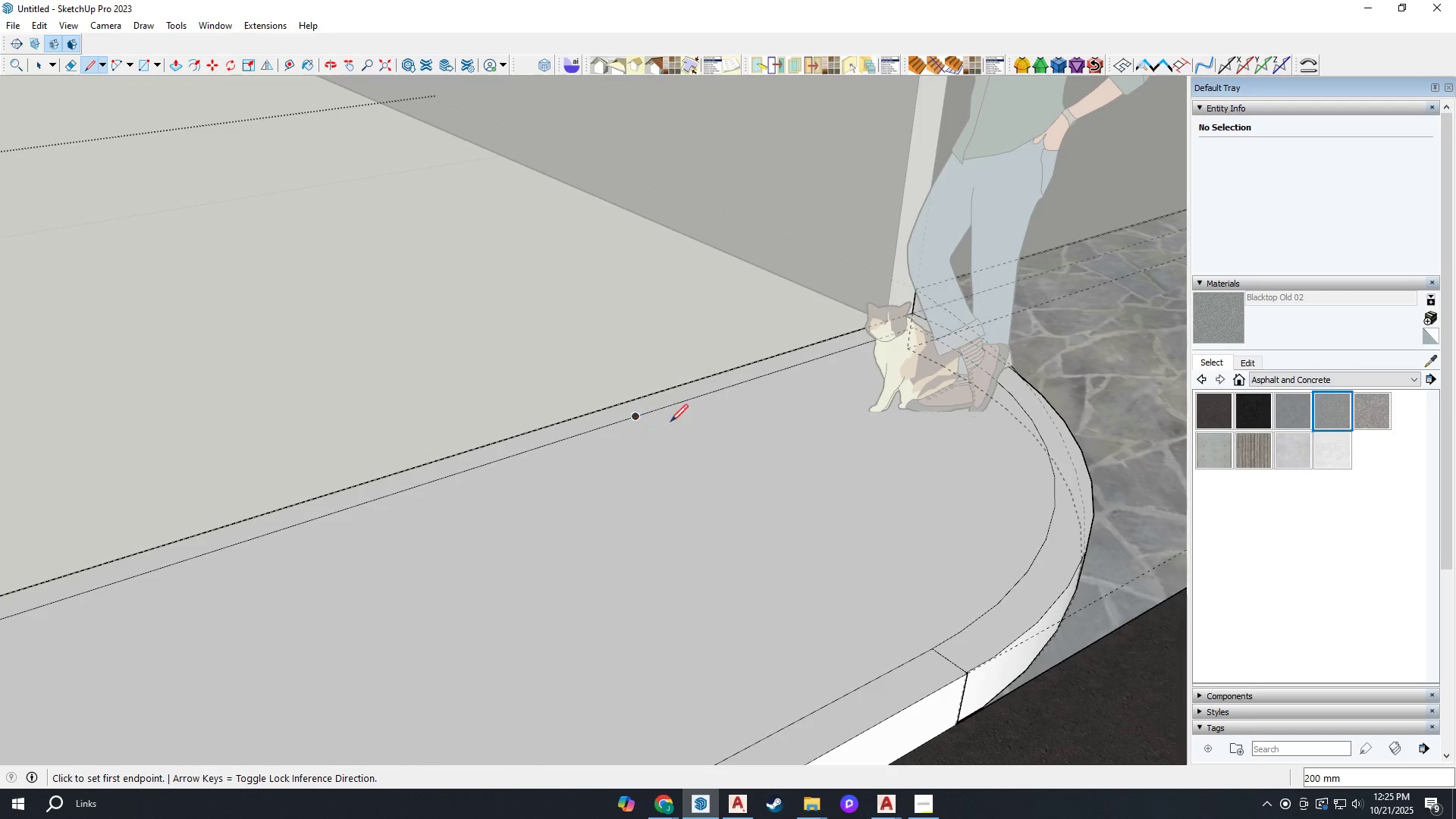 
scroll: coordinate [869, 587], scroll_direction: up, amount: 2.0
 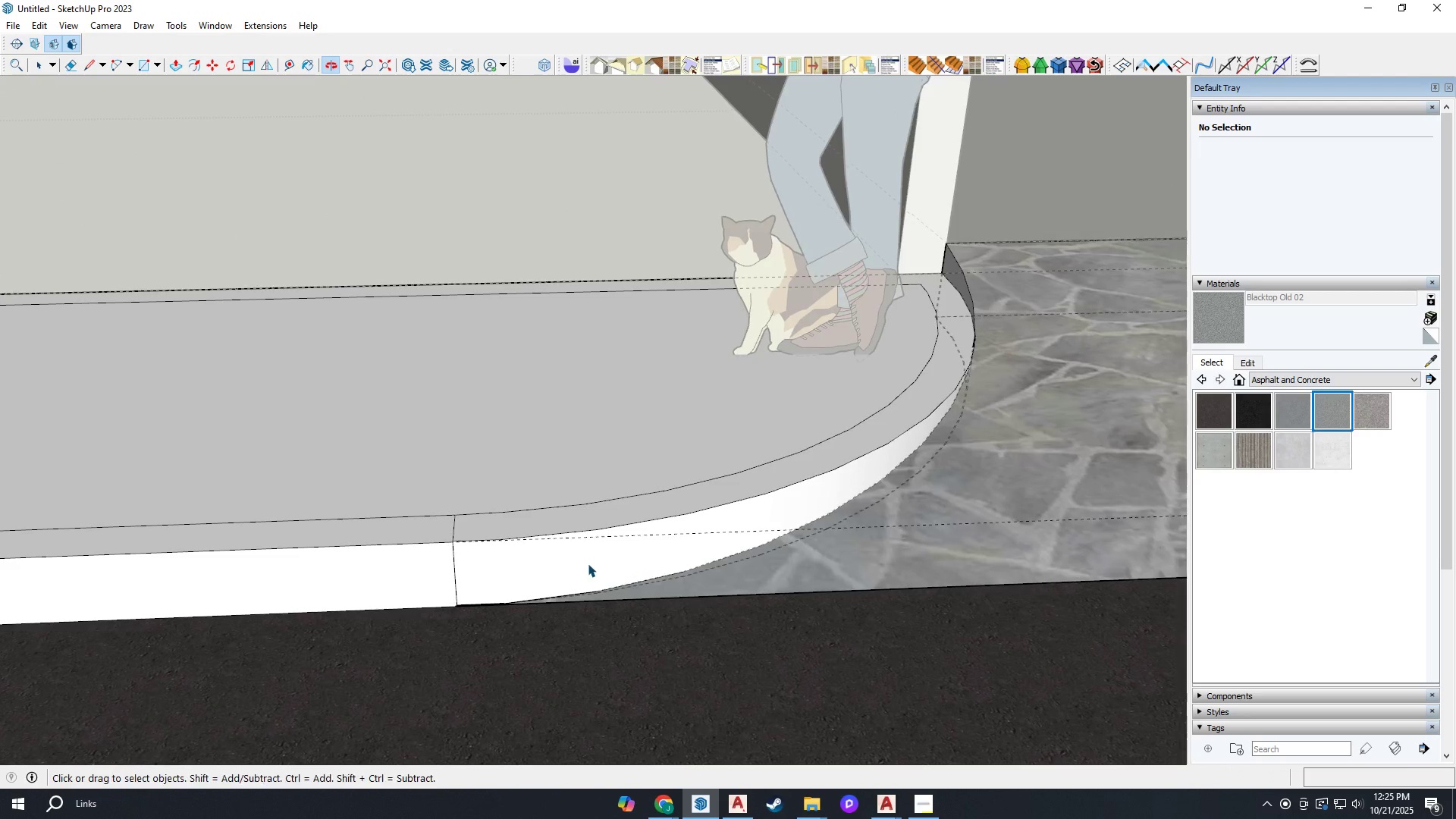 
key(Space)
 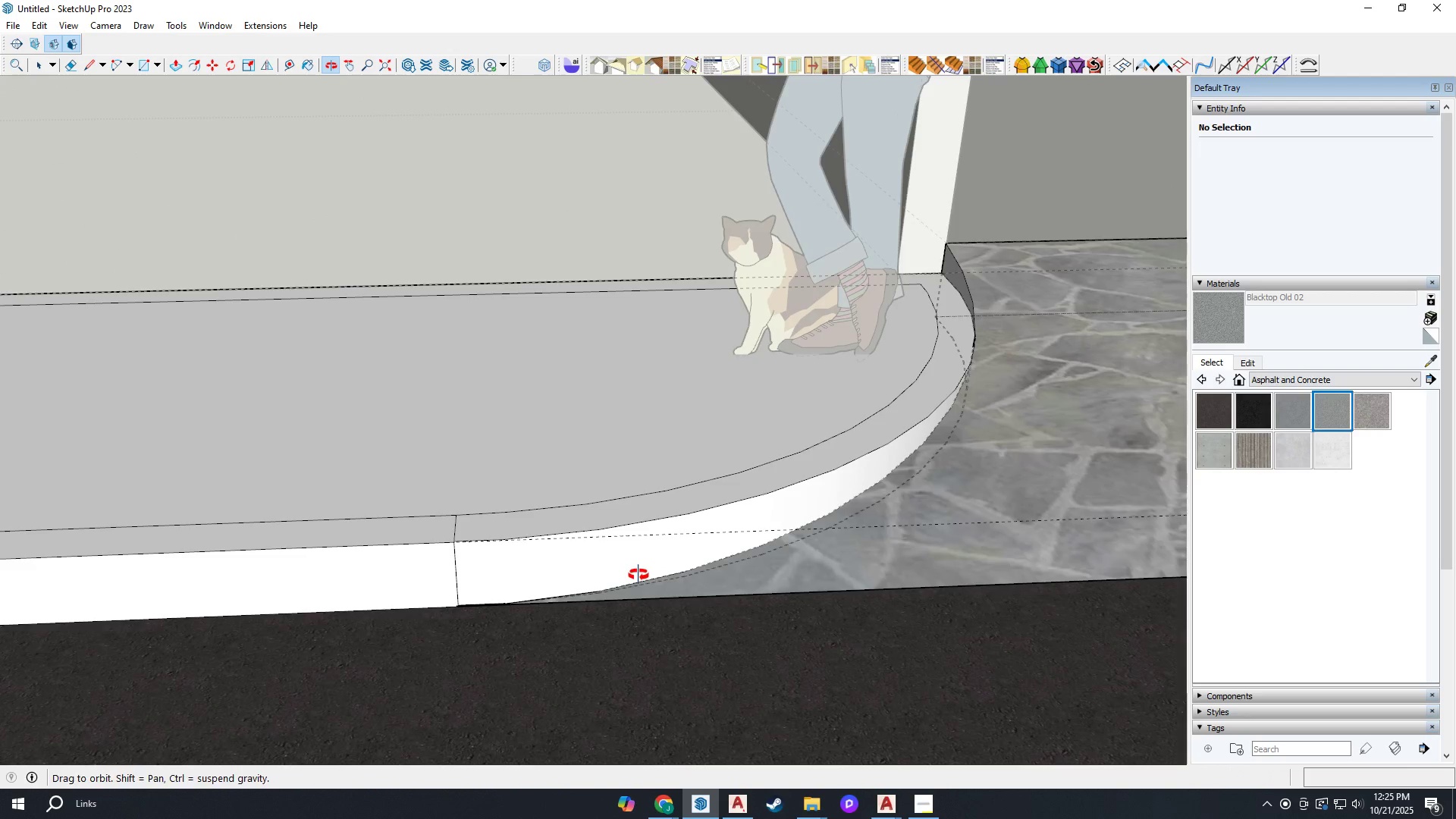 
scroll: coordinate [507, 541], scroll_direction: up, amount: 9.0
 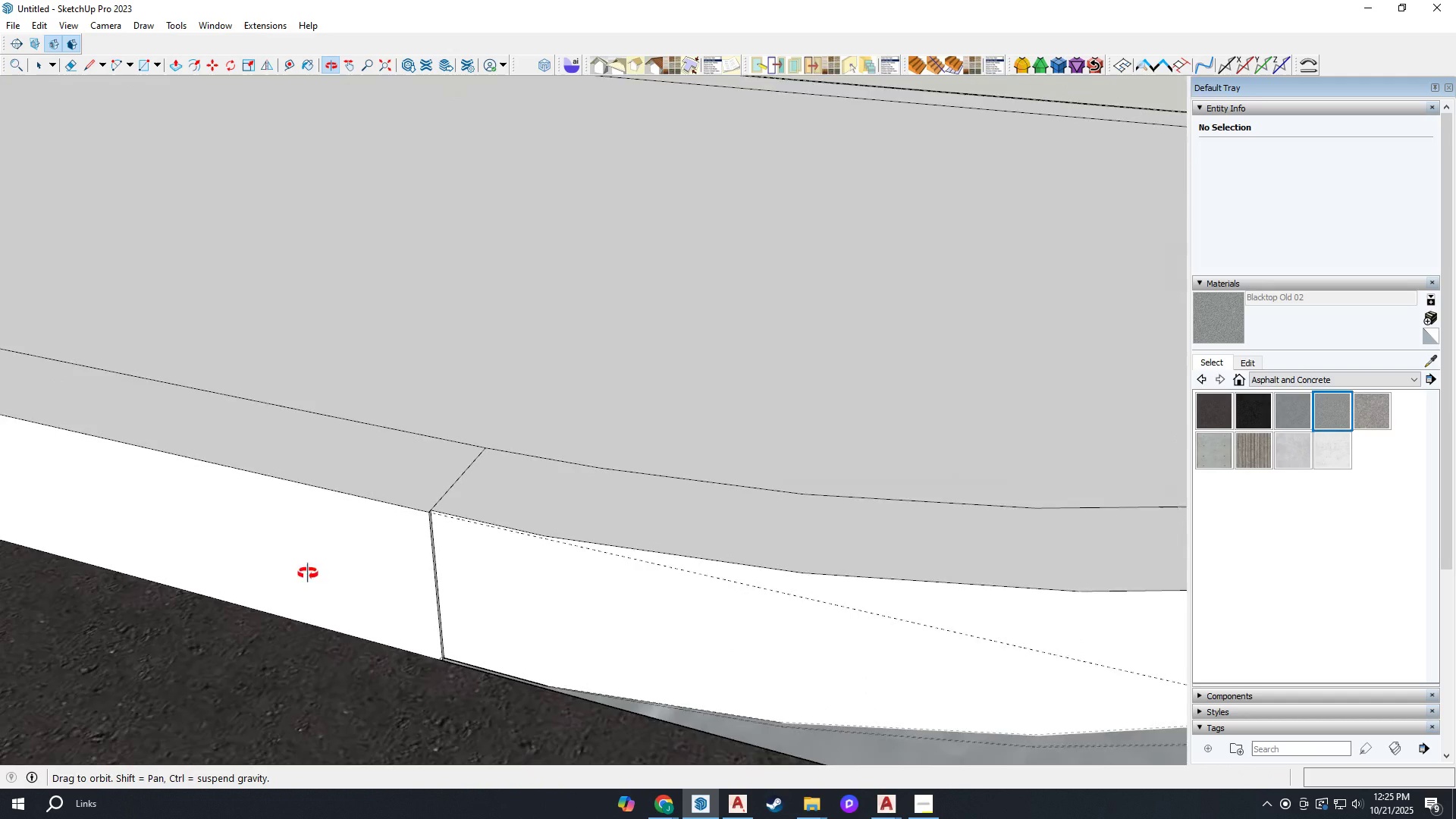 
scroll: coordinate [502, 511], scroll_direction: down, amount: 48.0
 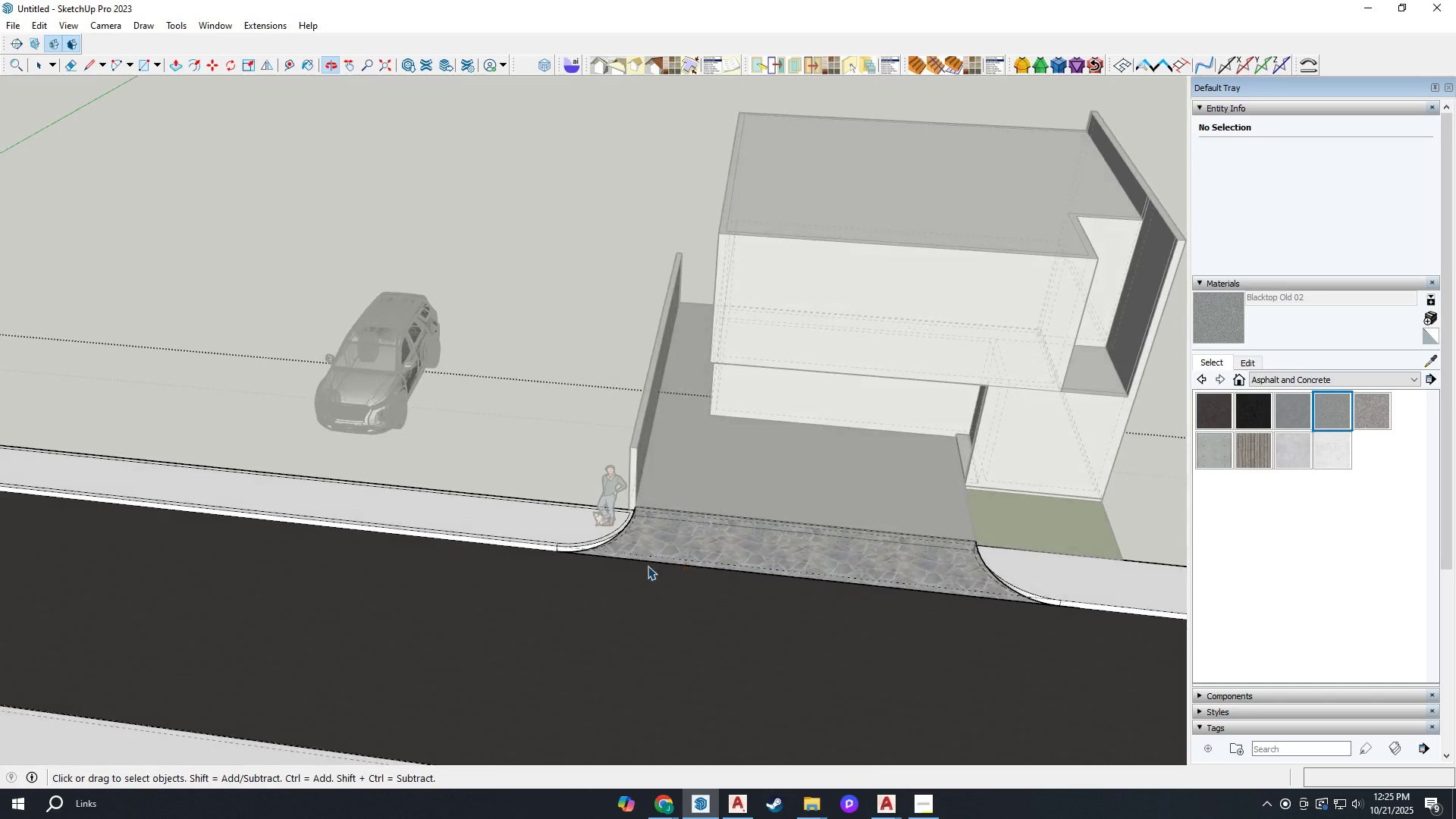 
scroll: coordinate [714, 563], scroll_direction: up, amount: 35.0
 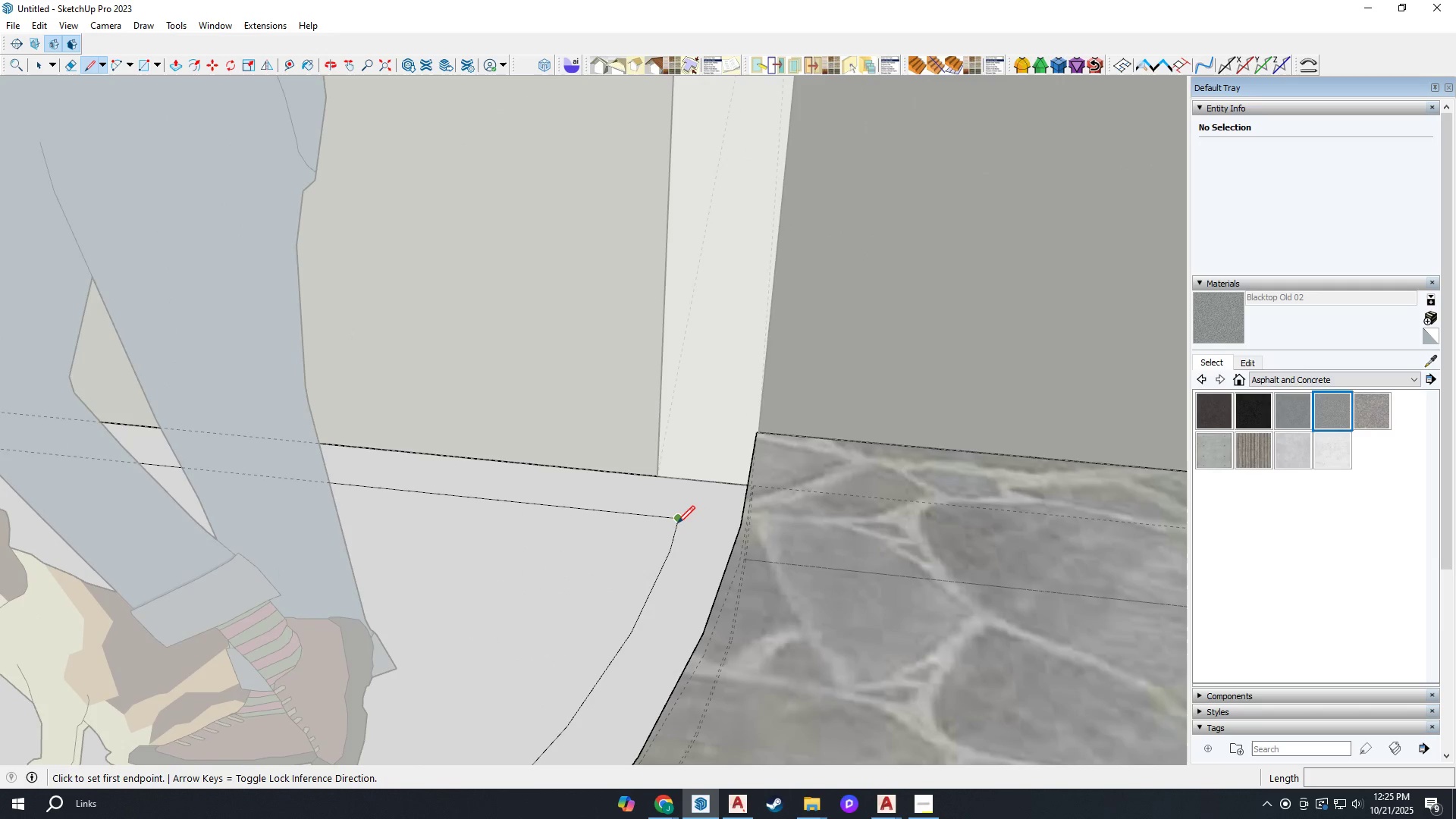 
key(L)
 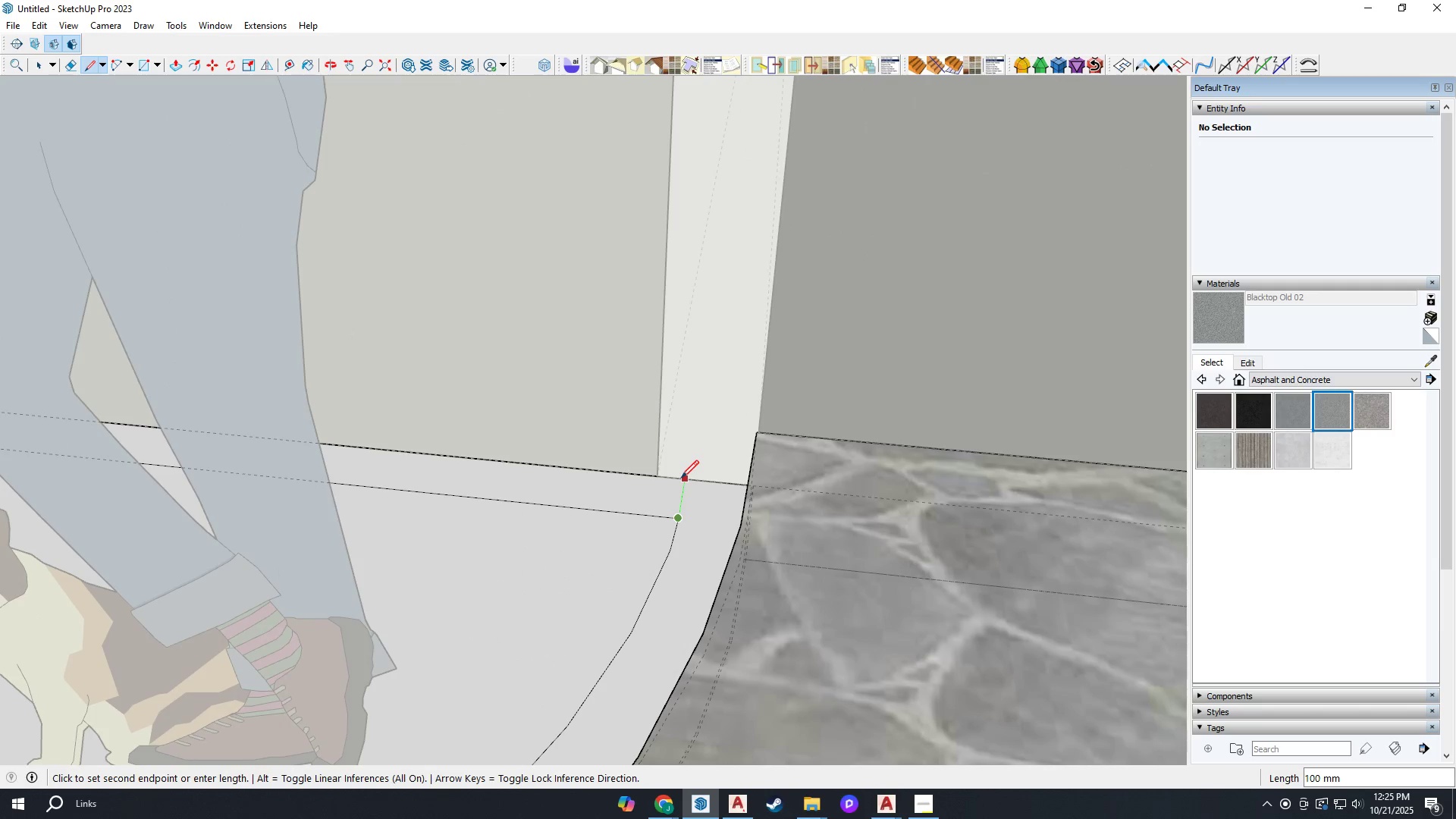 
left_click([684, 478])
 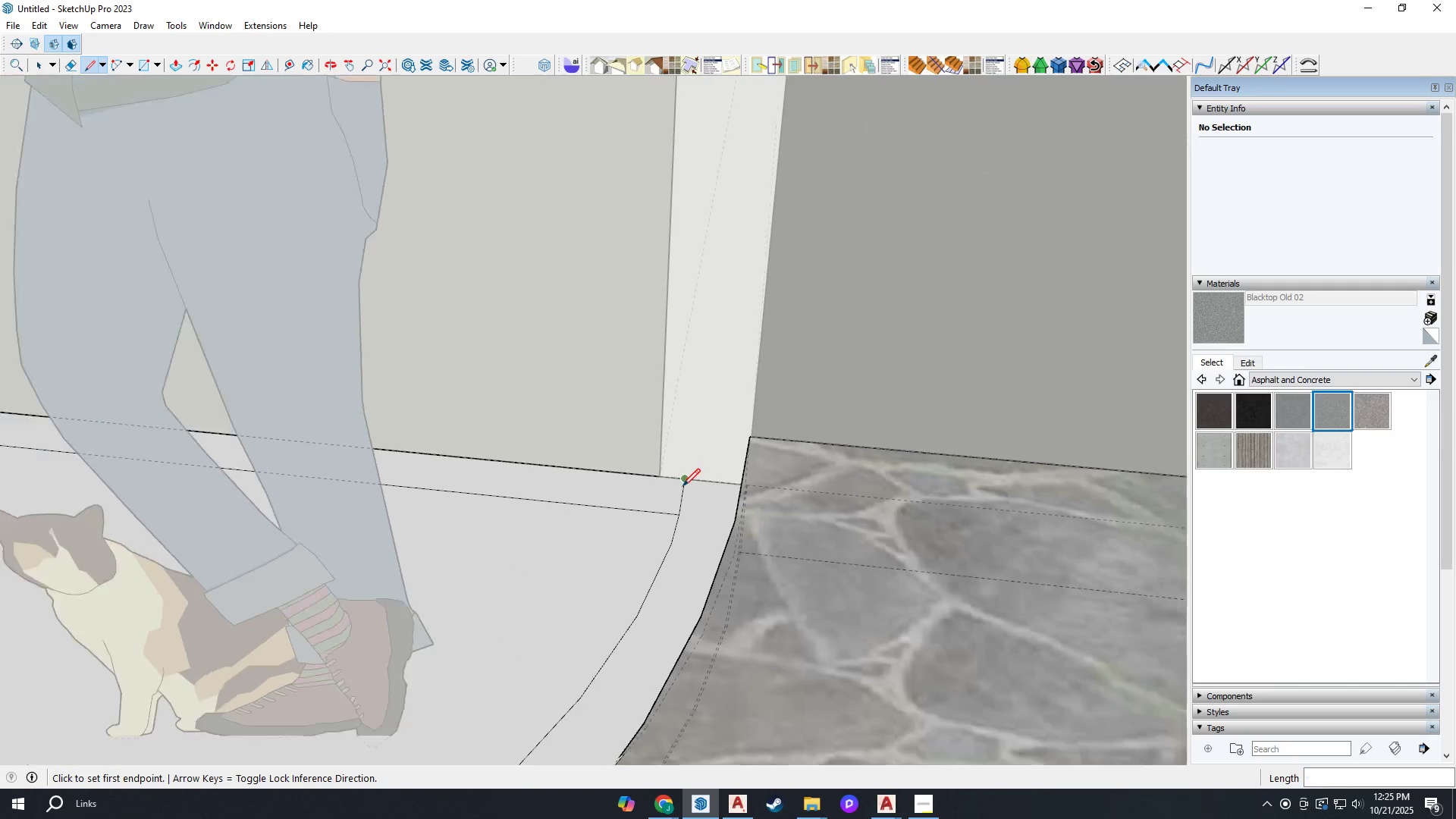 
scroll: coordinate [674, 492], scroll_direction: down, amount: 3.0
 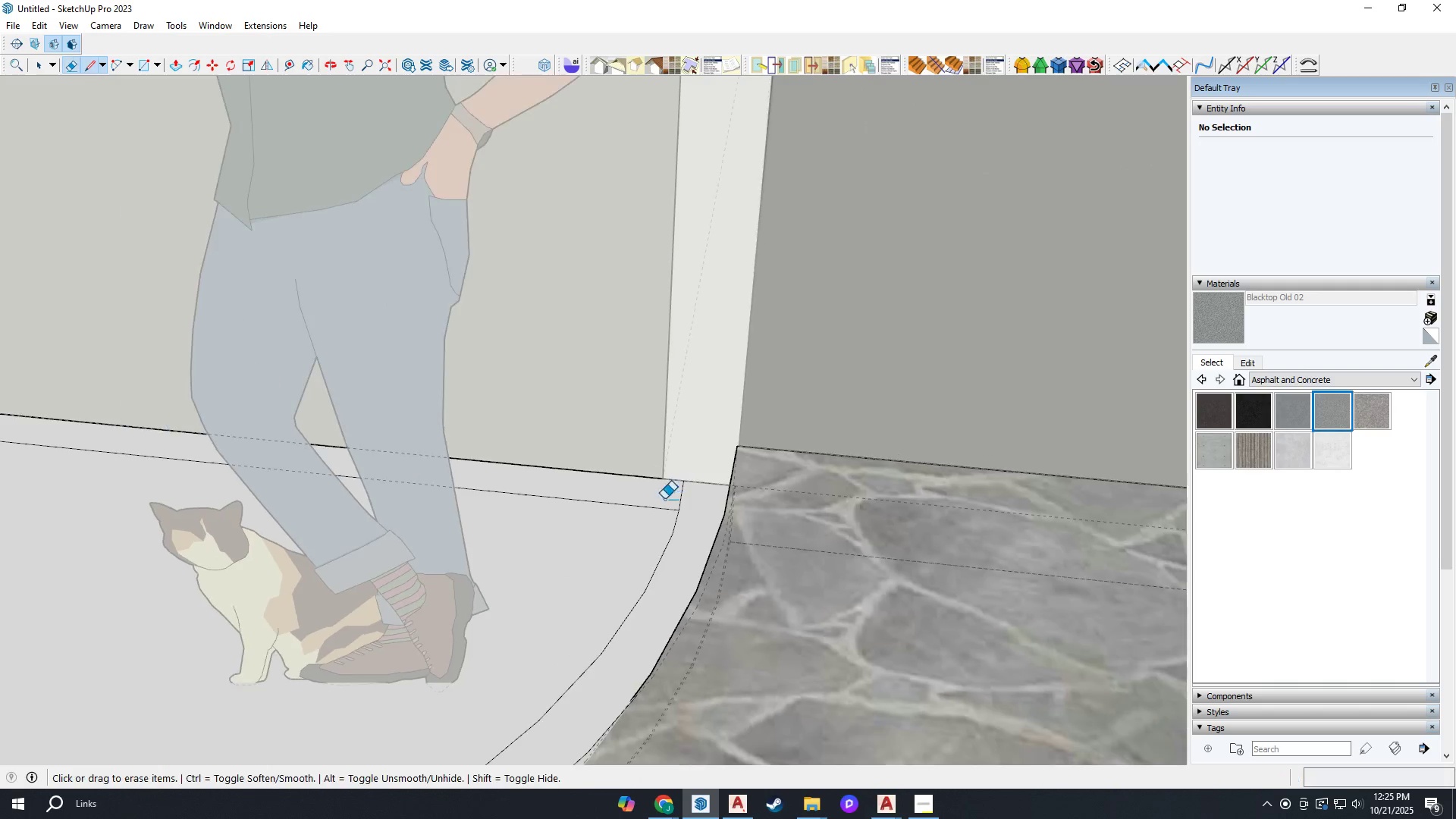 
key(E)
 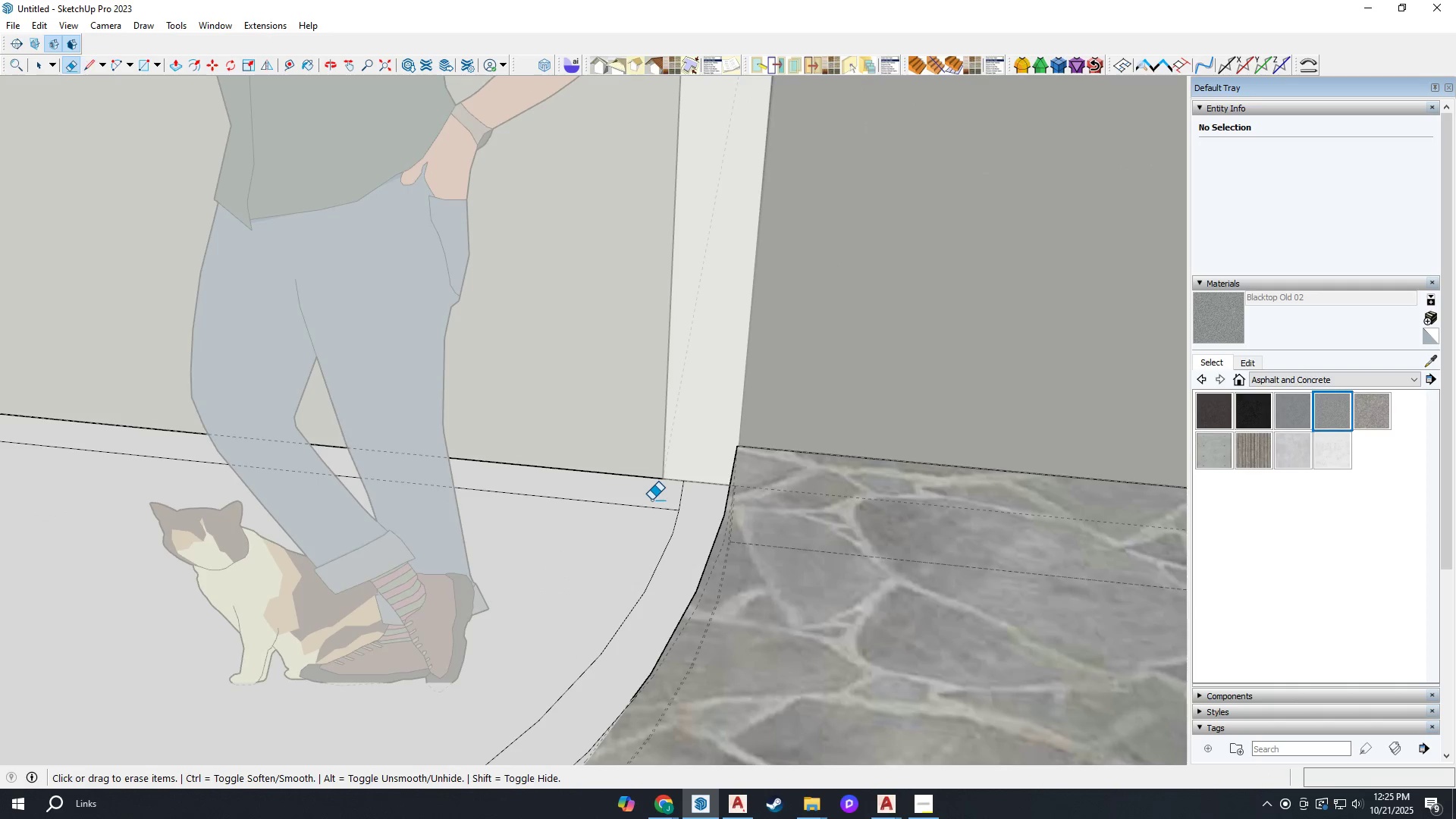 
left_click_drag(start_coordinate=[651, 500], to_coordinate=[651, 508])
 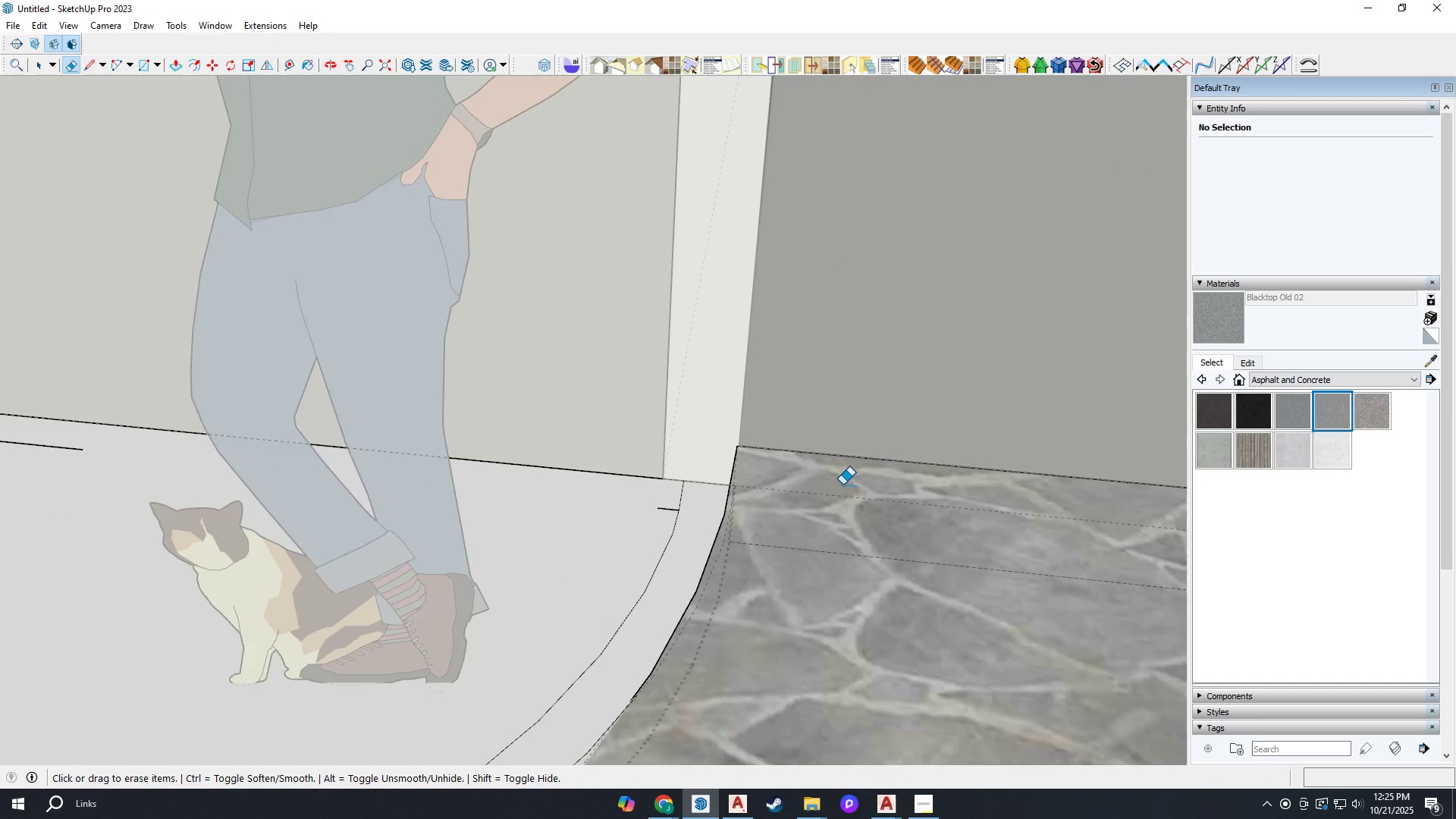 
scroll: coordinate [742, 510], scroll_direction: down, amount: 2.0
 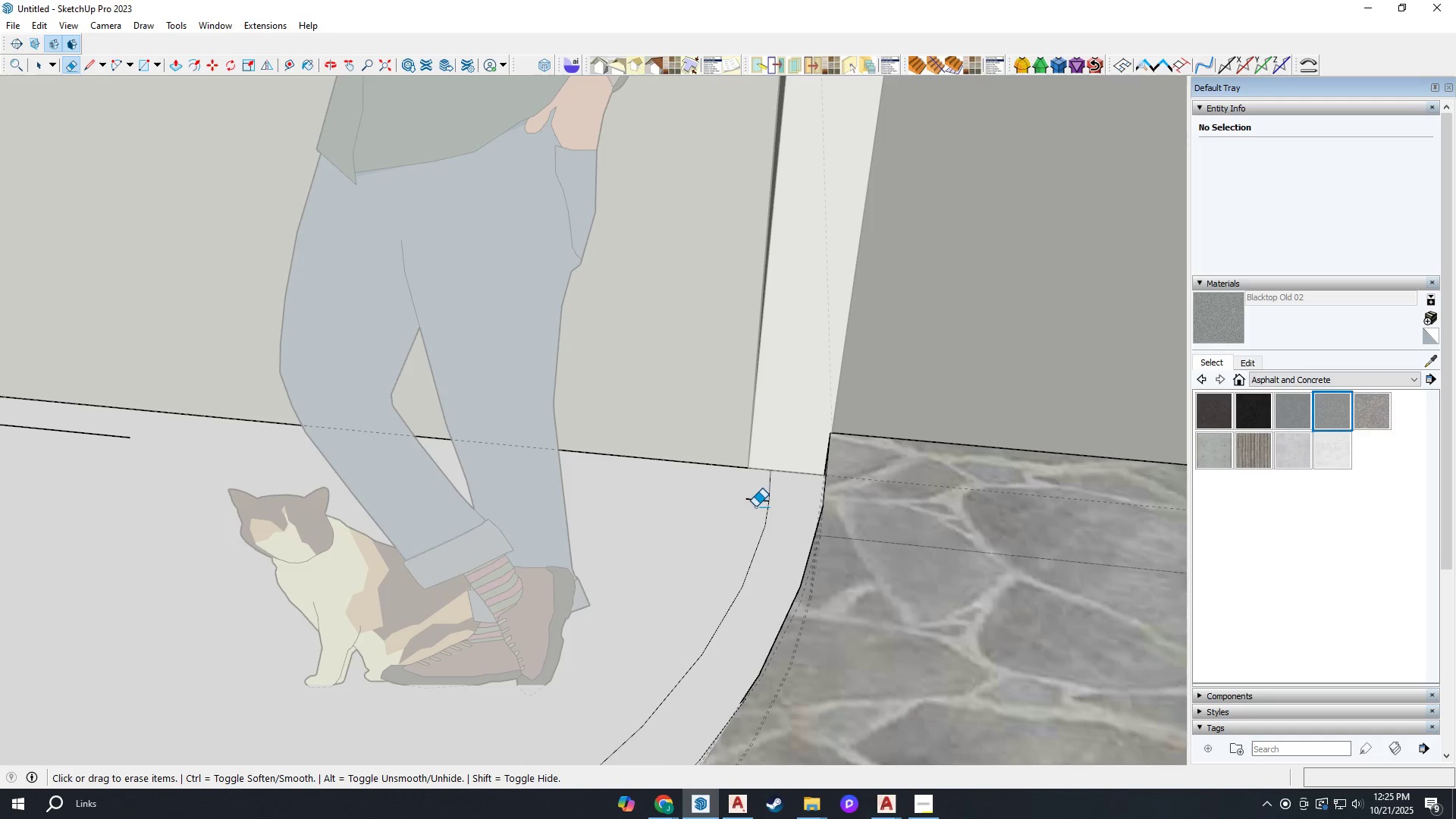 
left_click_drag(start_coordinate=[758, 501], to_coordinate=[761, 497])
 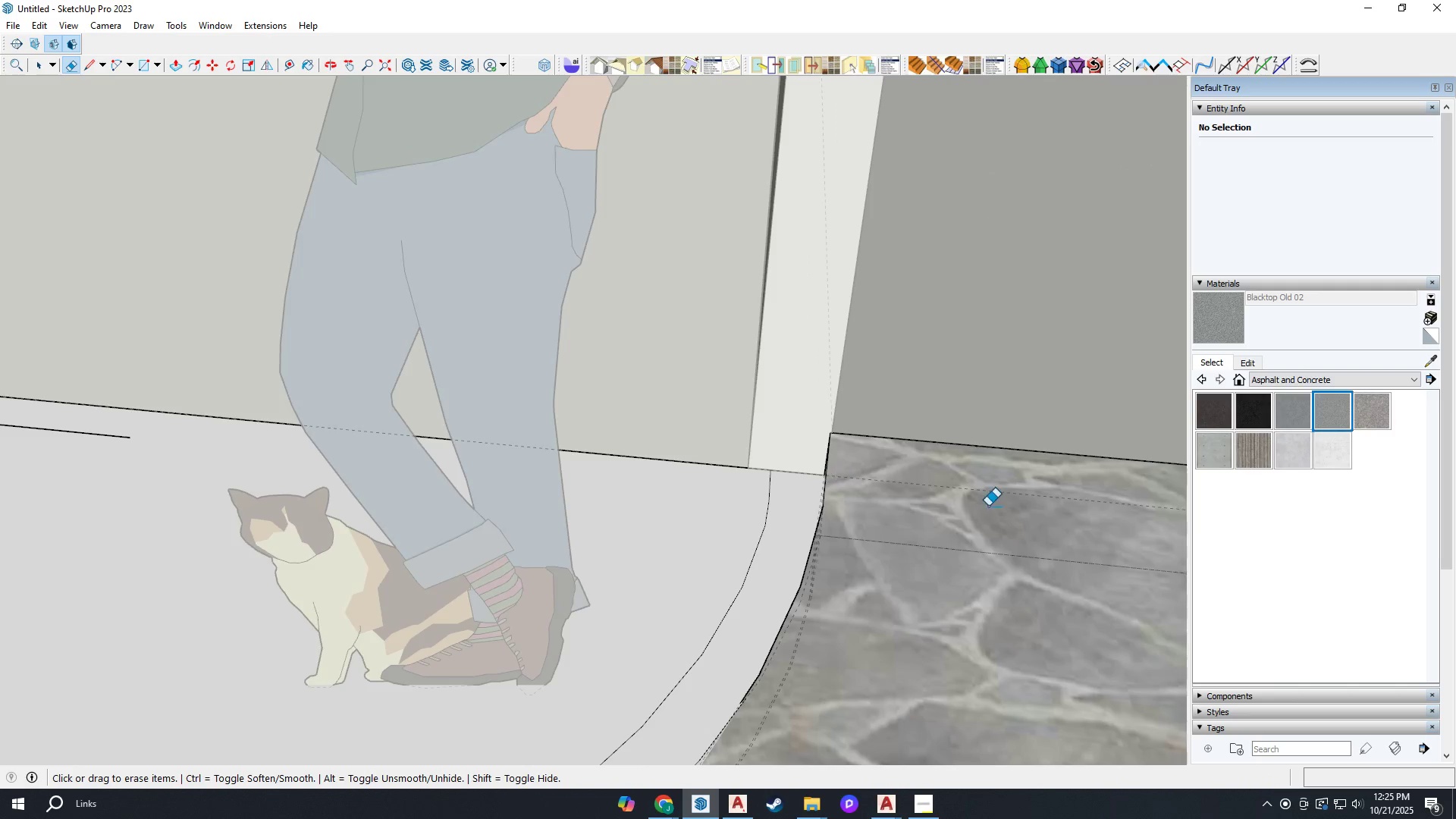 
scroll: coordinate [228, 488], scroll_direction: down, amount: 24.0
 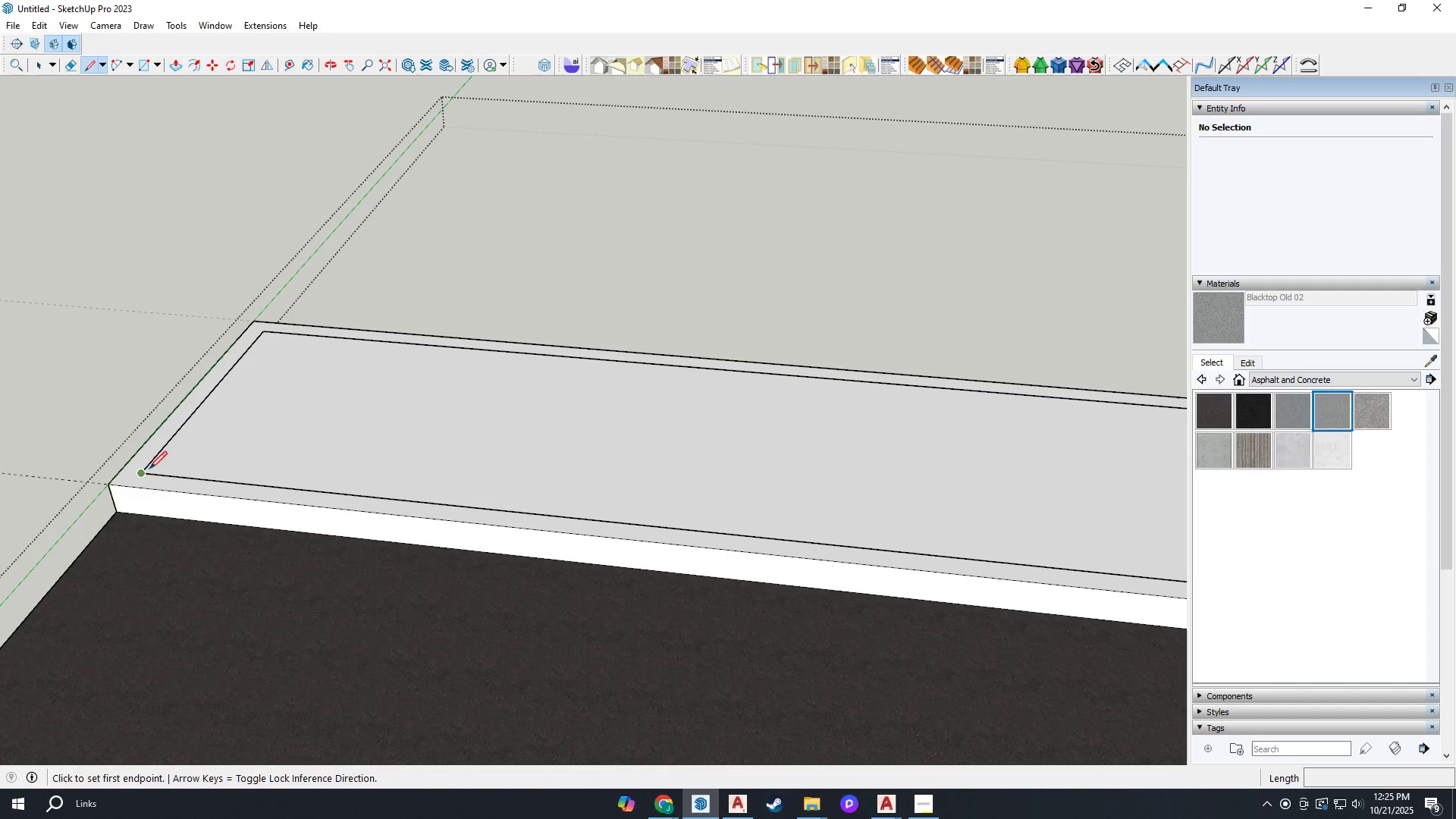 
key(L)
 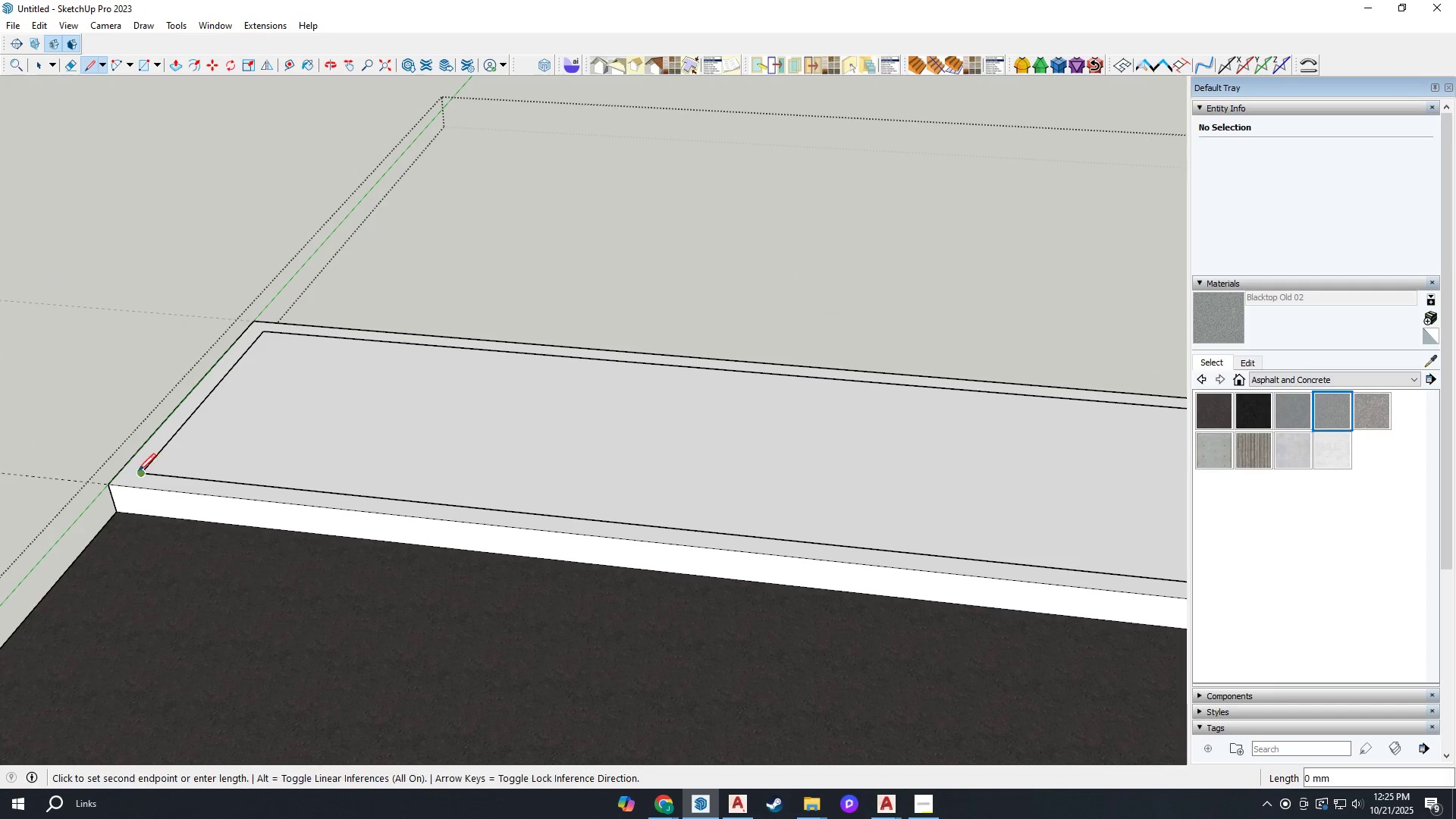 
double_click([123, 471])
 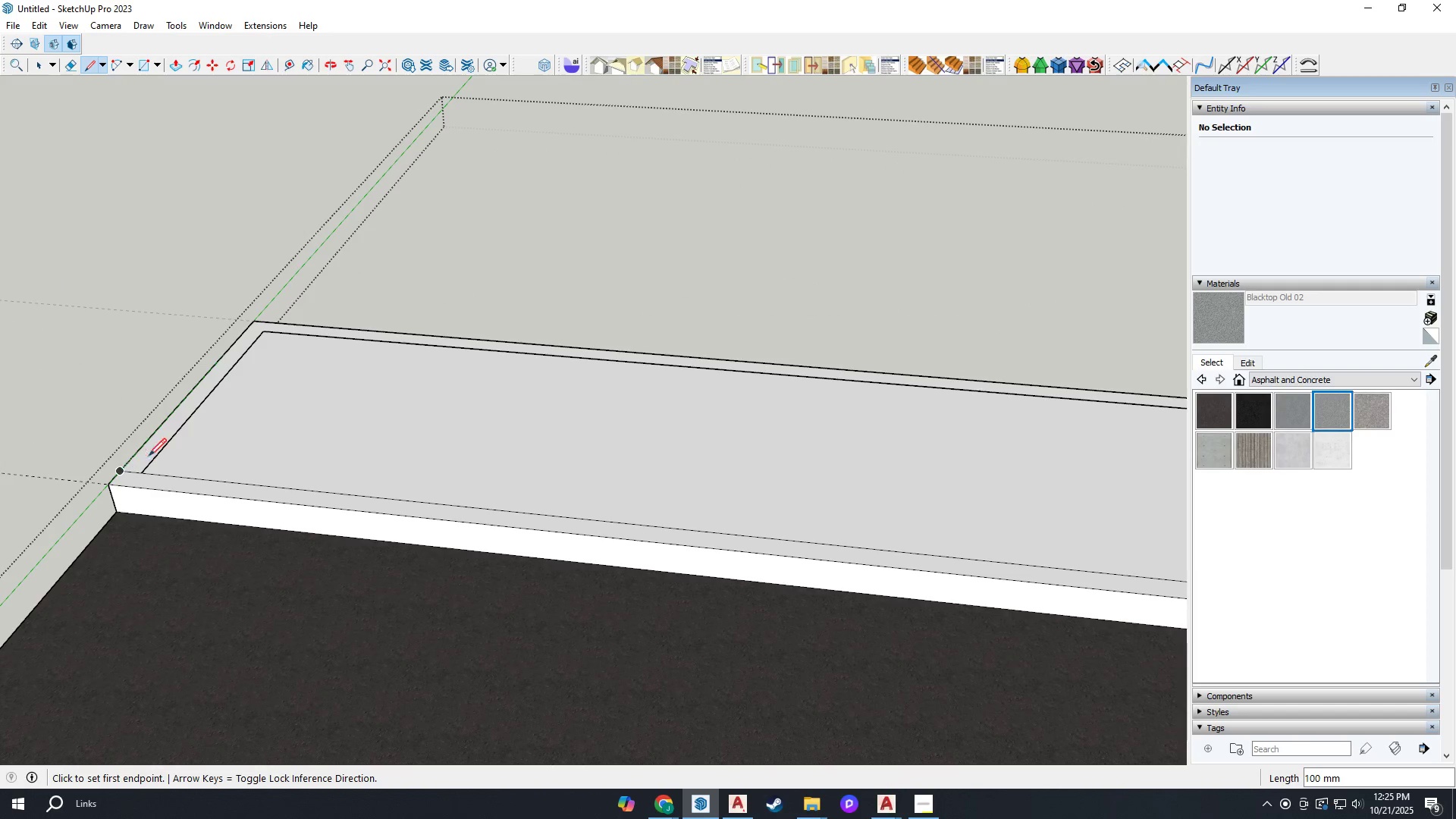 
type(eh e)
 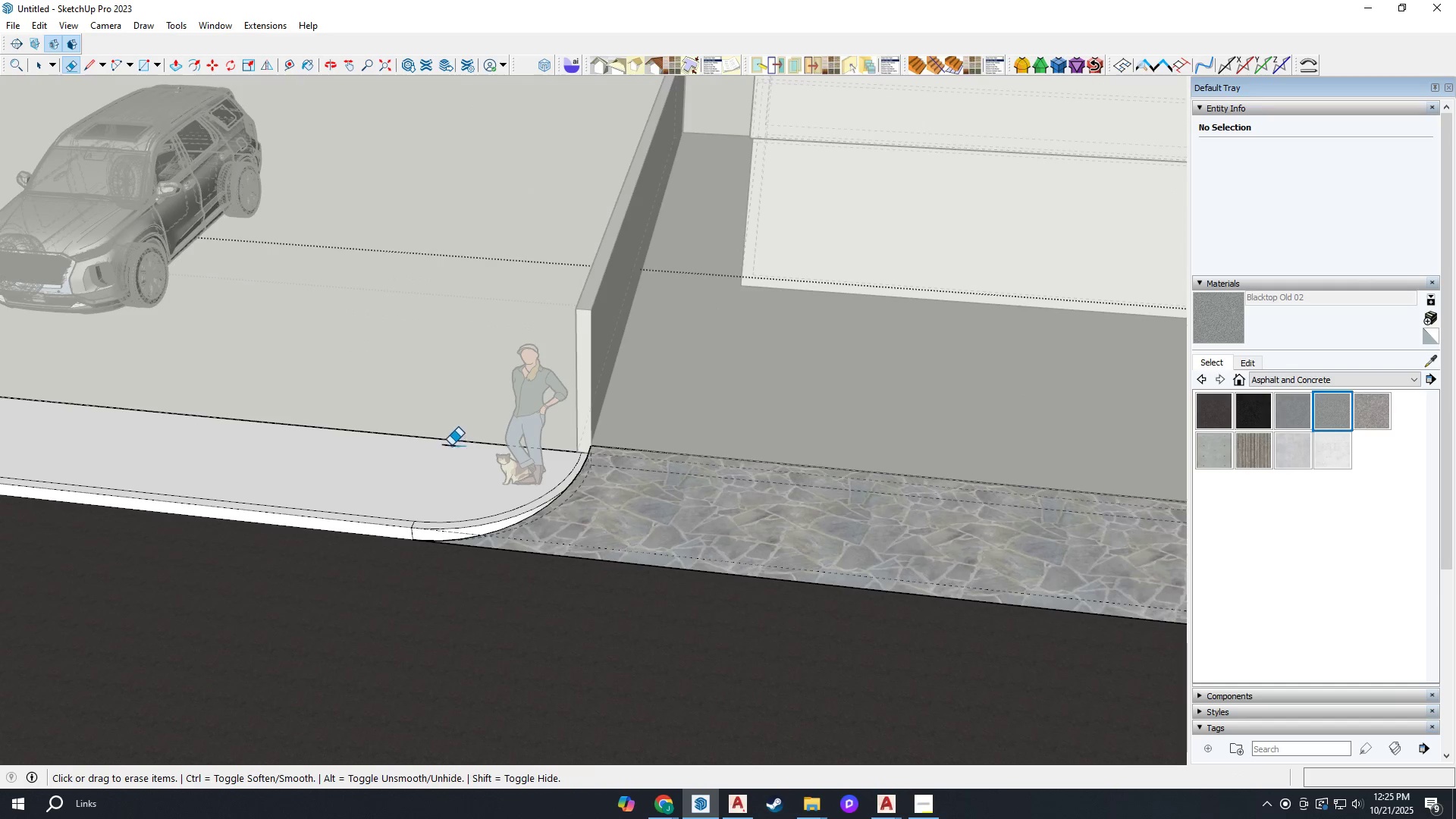 
left_click_drag(start_coordinate=[160, 447], to_coordinate=[169, 439])
 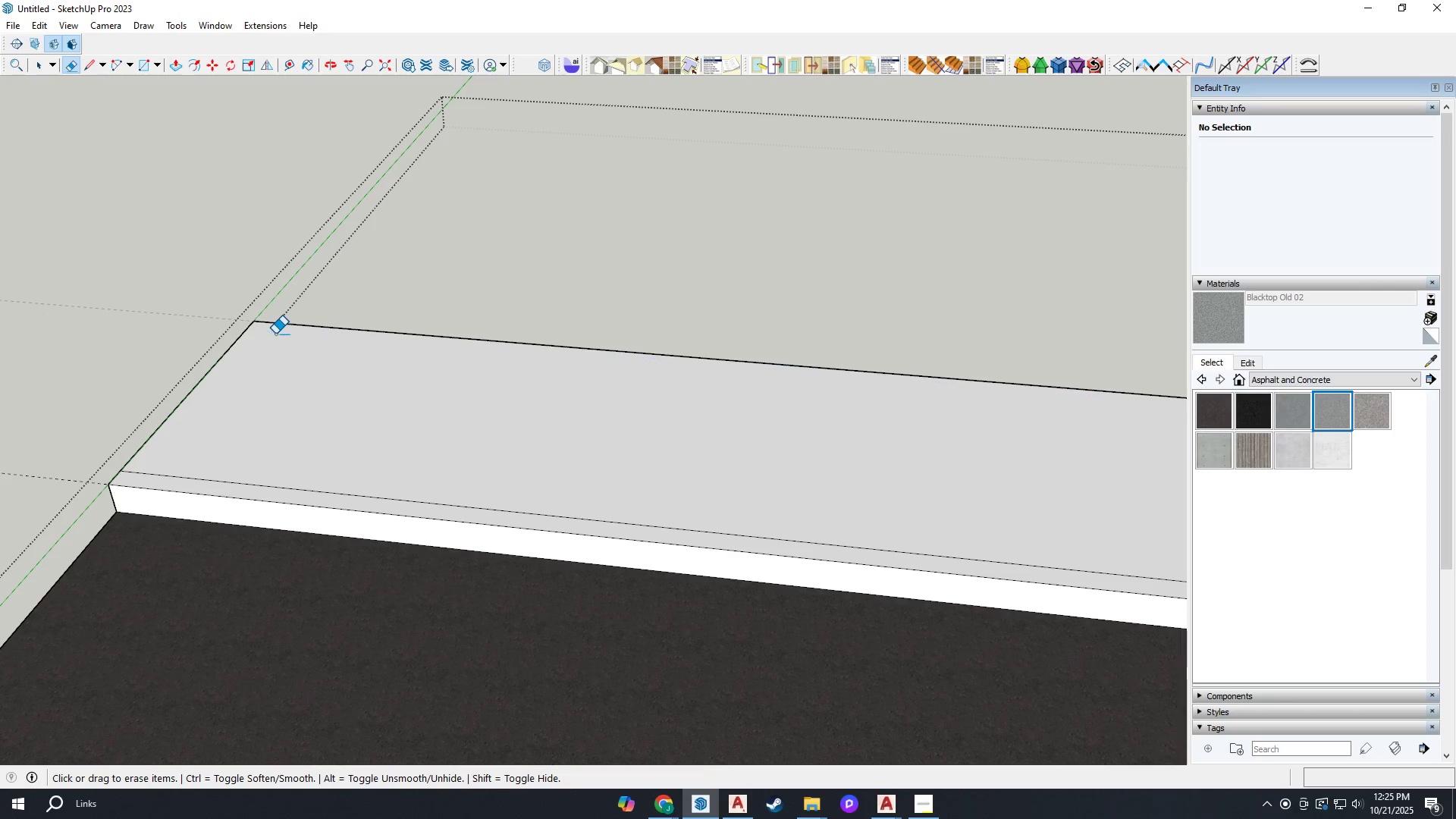 
scroll: coordinate [422, 508], scroll_direction: down, amount: 27.0
 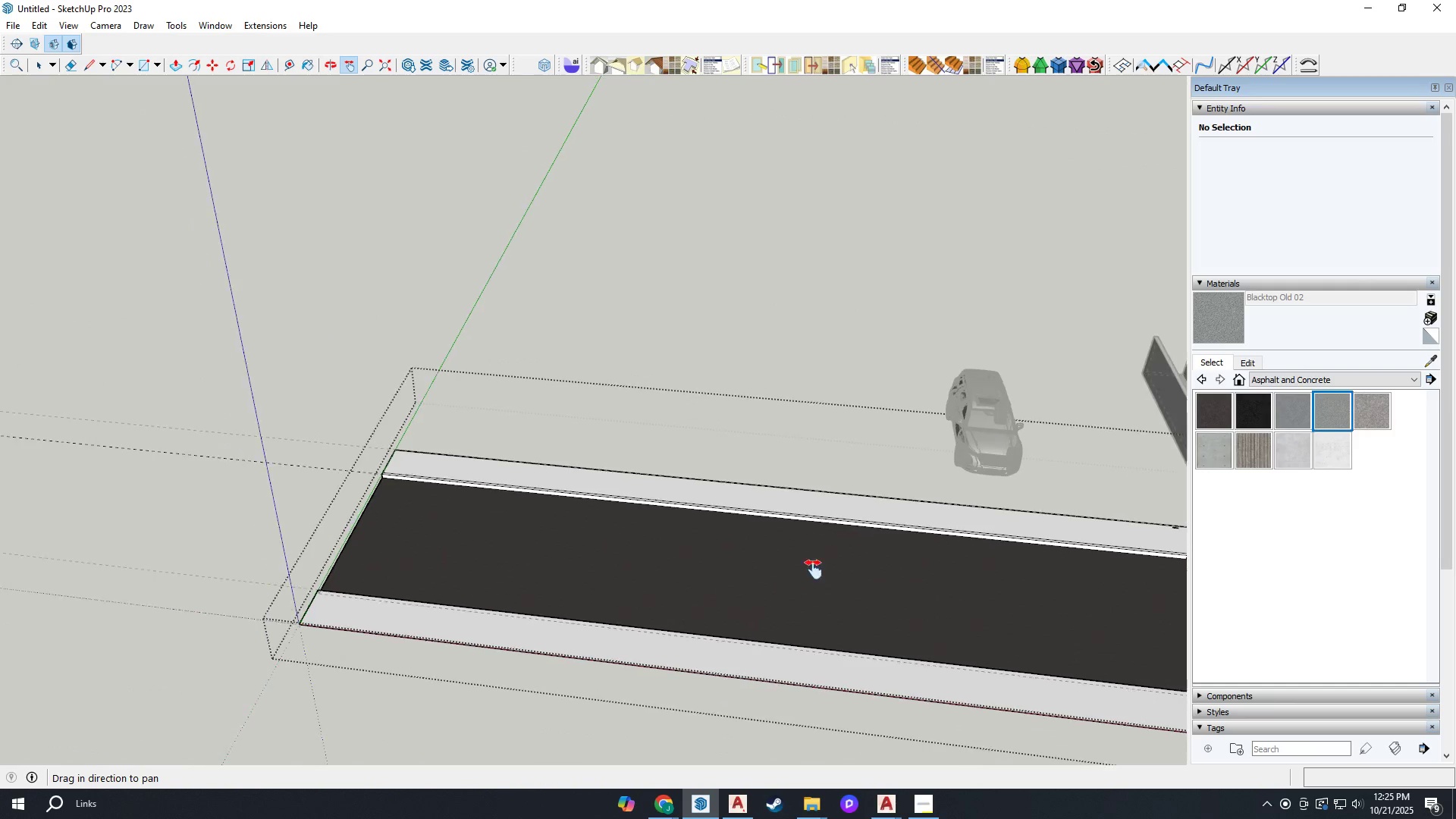 
left_click_drag(start_coordinate=[962, 557], to_coordinate=[55, 459])
 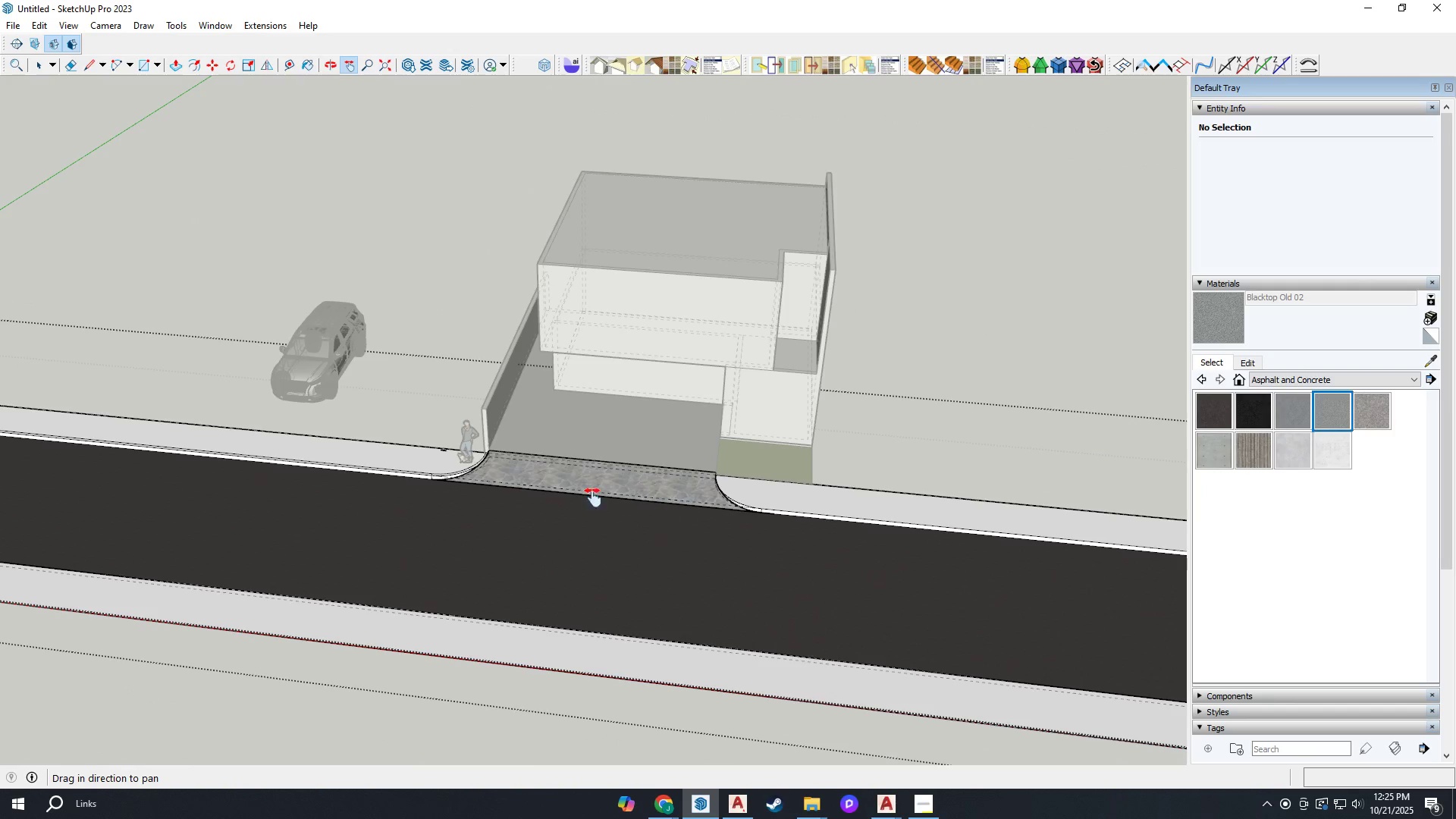 
scroll: coordinate [460, 460], scroll_direction: up, amount: 19.0
 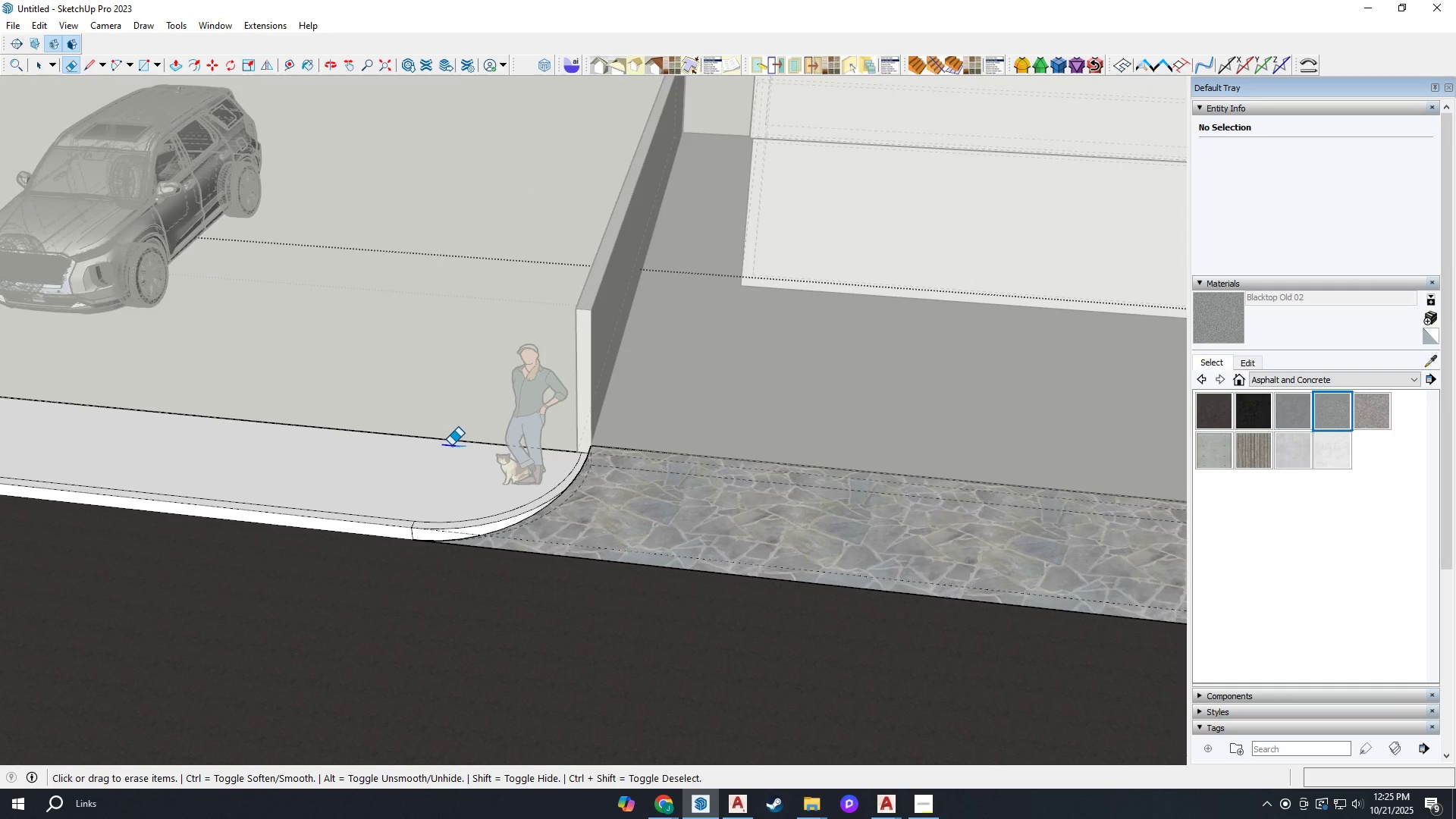 
left_click([451, 445])
 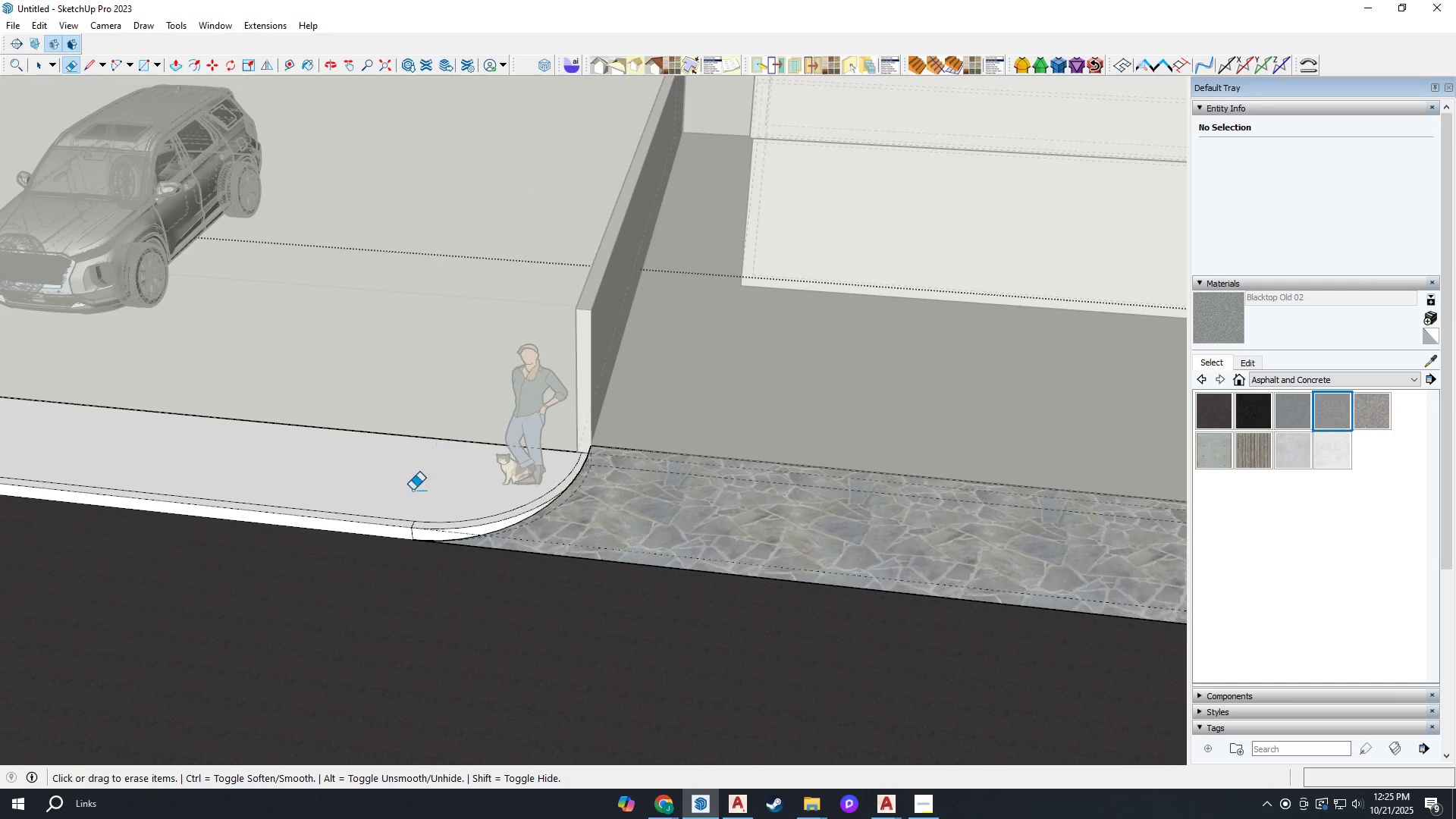 
scroll: coordinate [871, 567], scroll_direction: down, amount: 8.0
 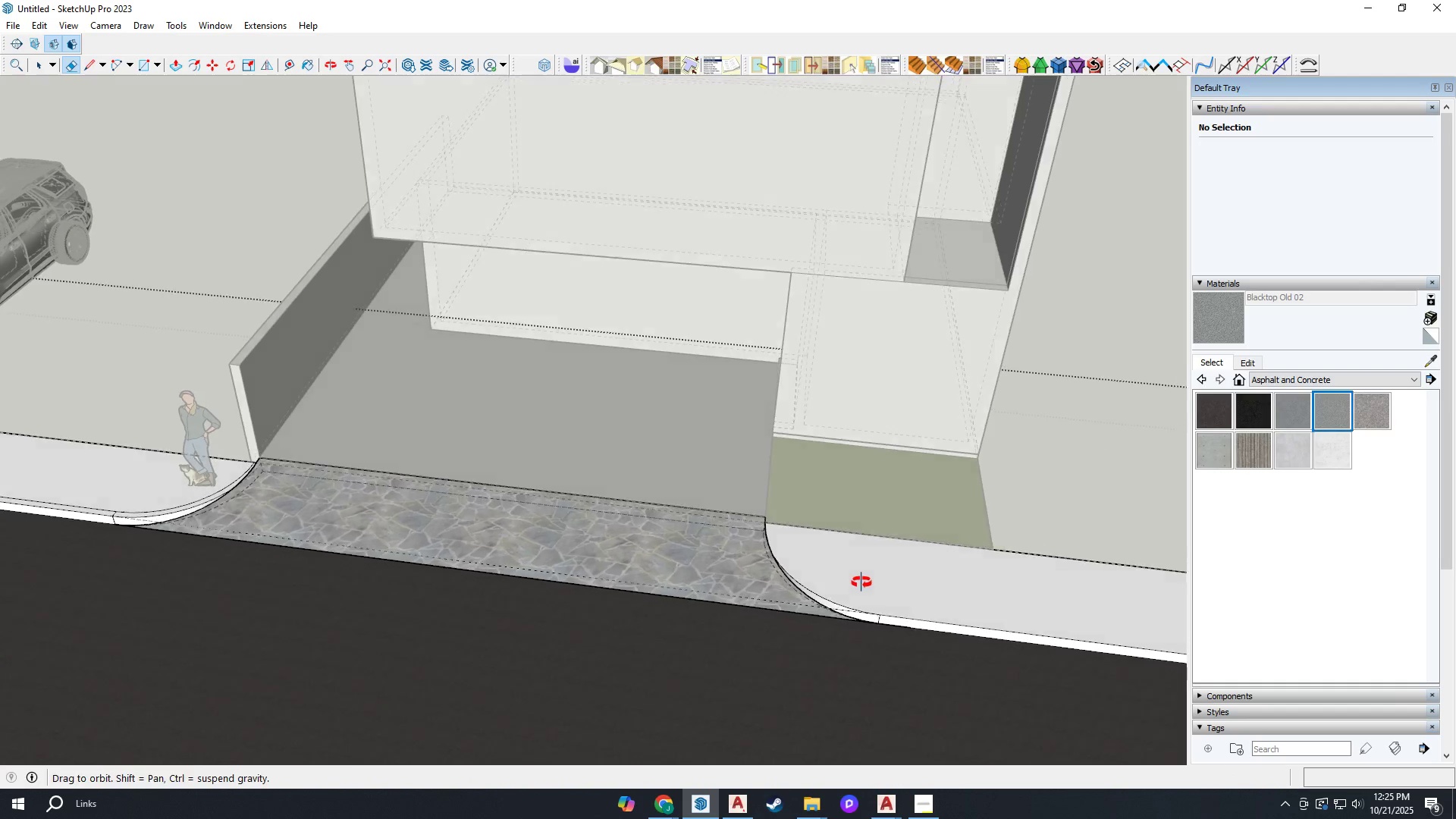 
scroll: coordinate [823, 580], scroll_direction: up, amount: 7.0
 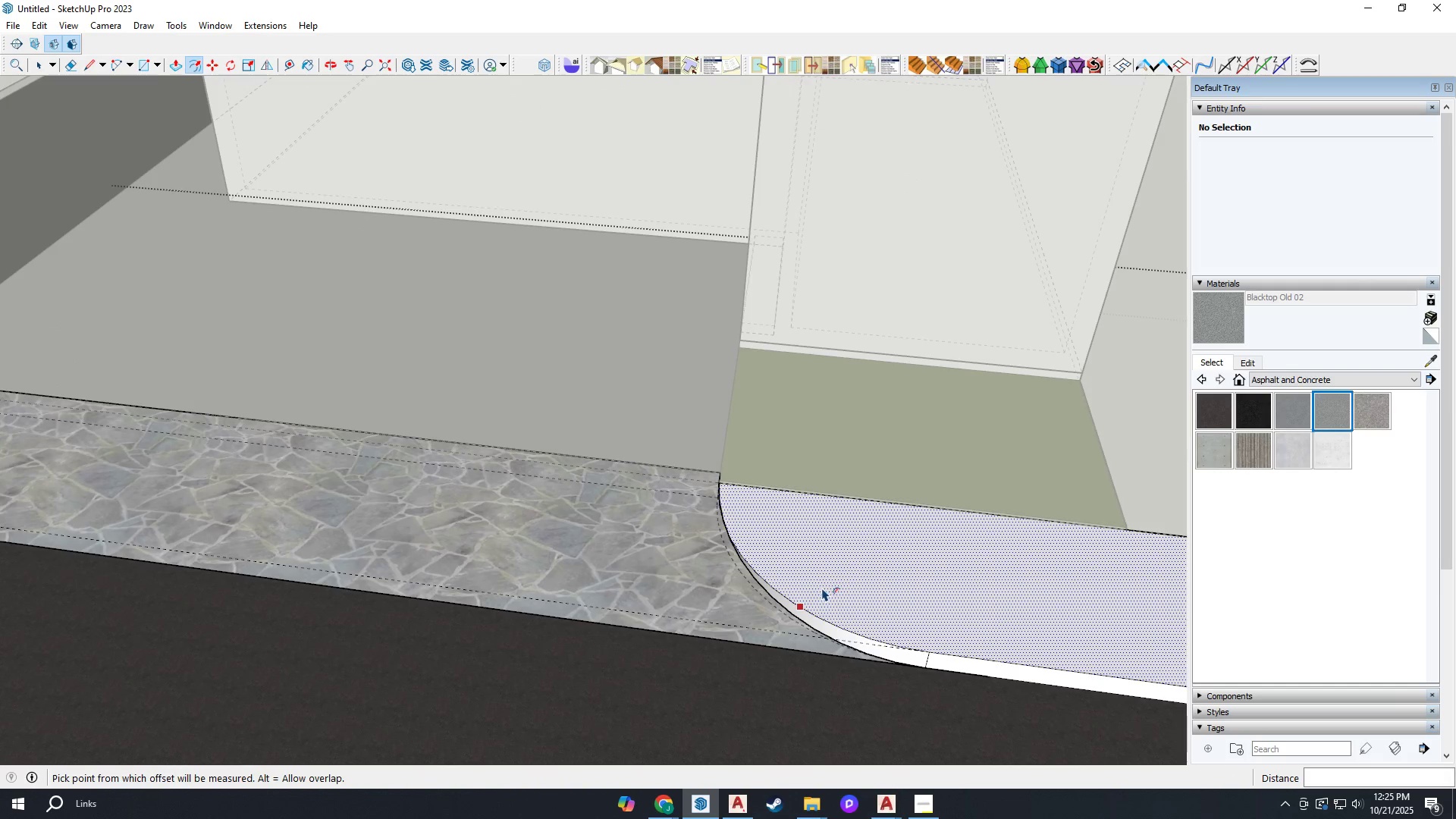 
key(F)
 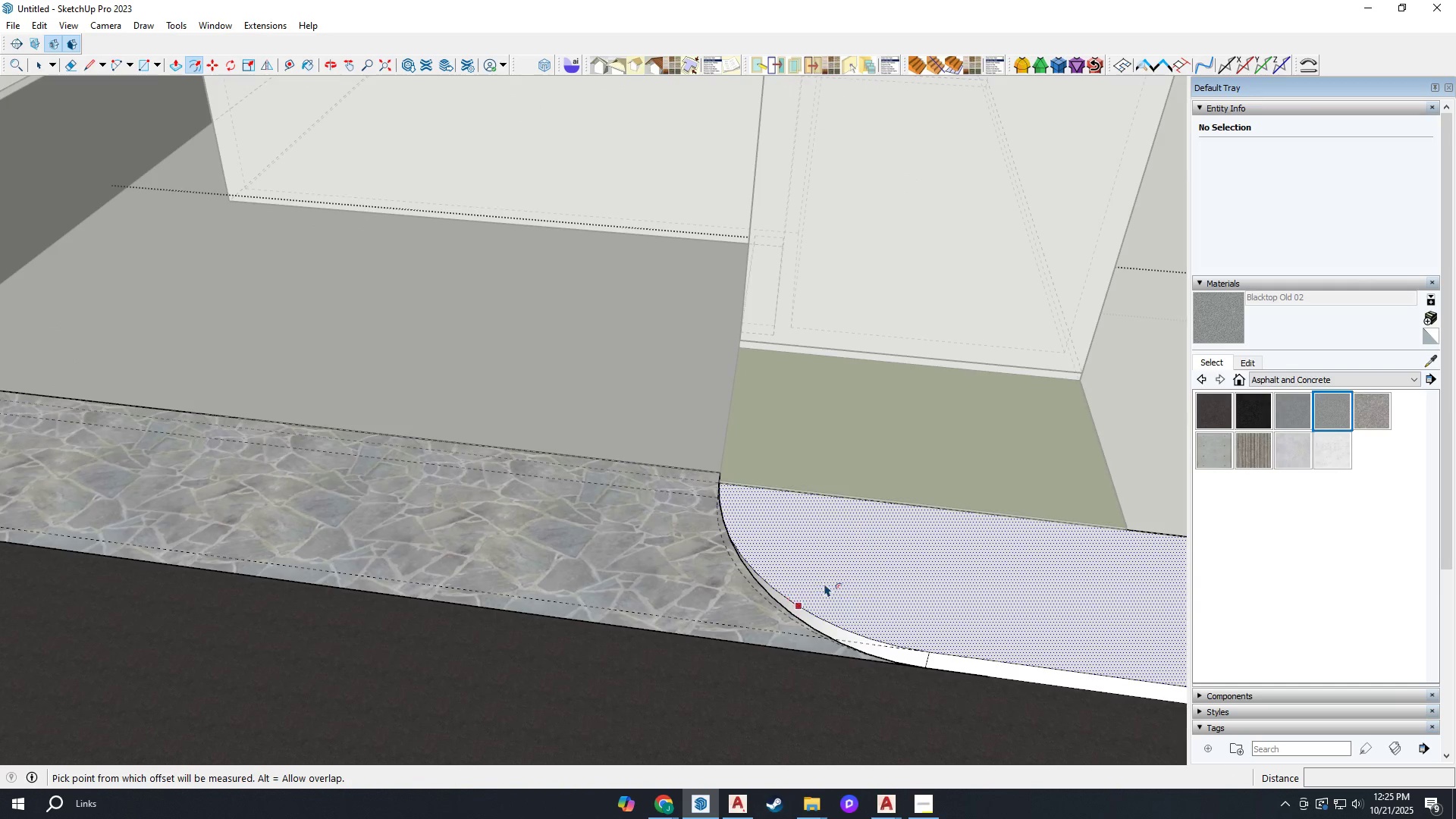 
left_click([822, 588])
 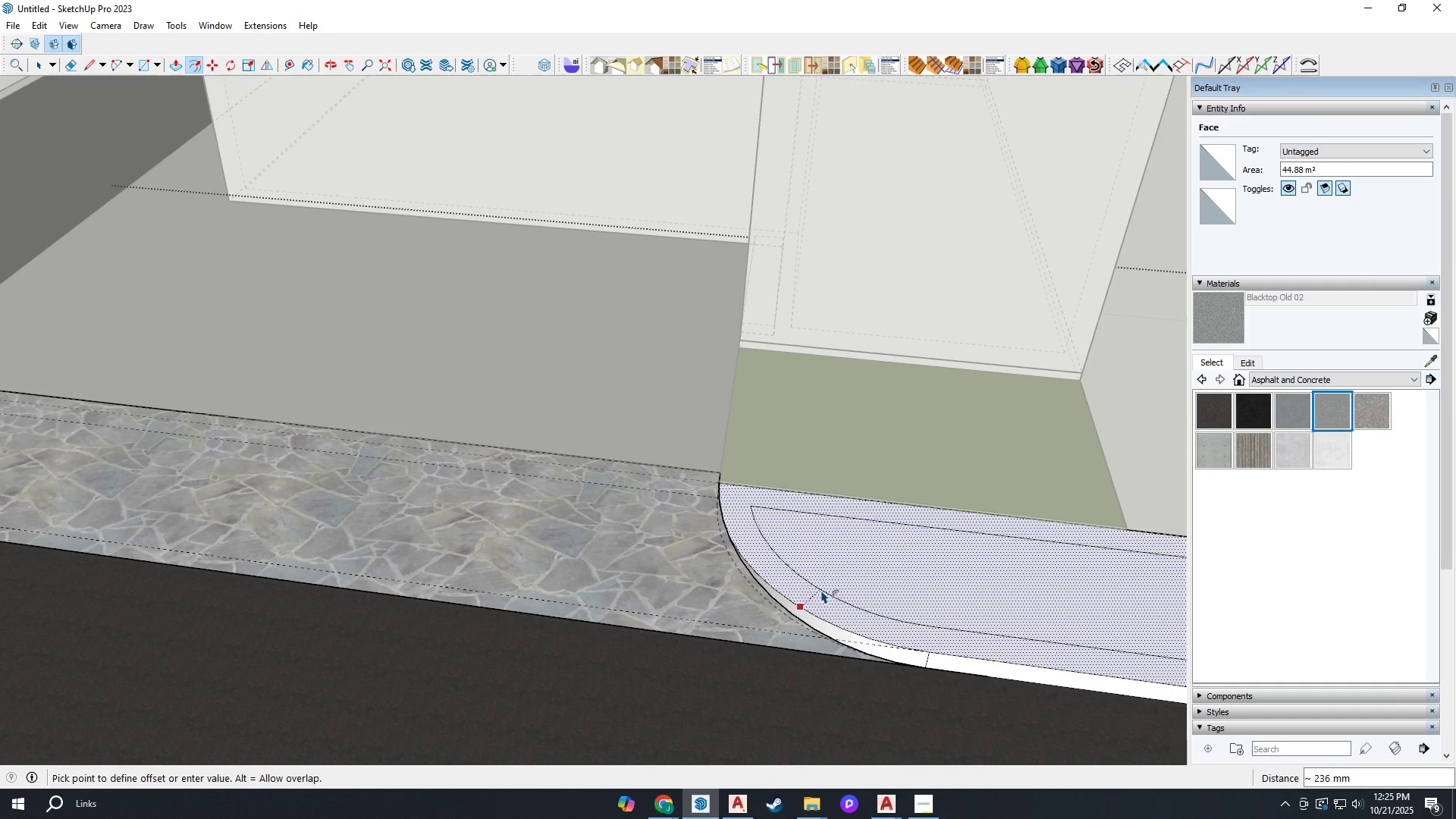 
key(Escape)
 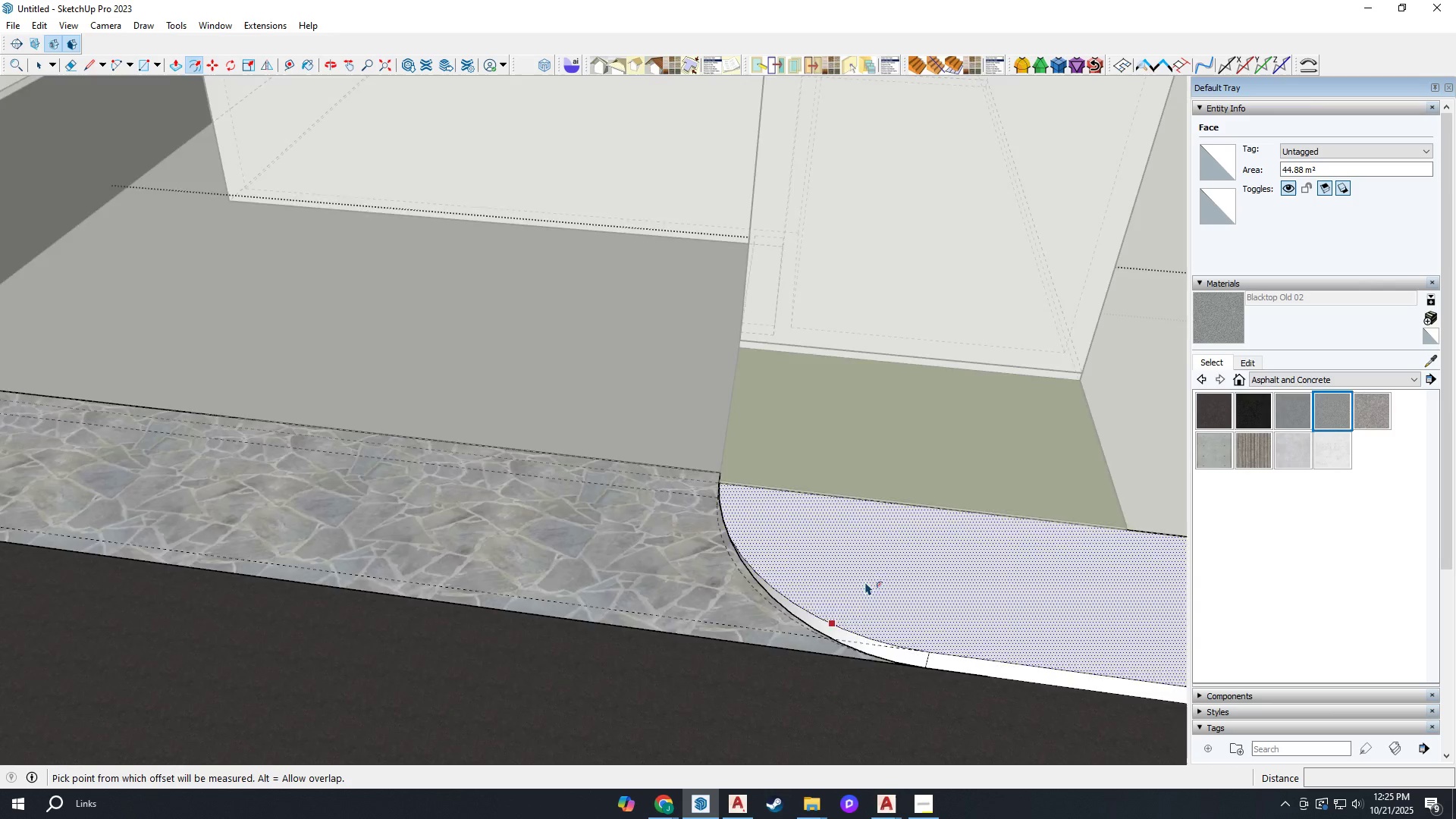 
scroll: coordinate [413, 529], scroll_direction: down, amount: 2.0
 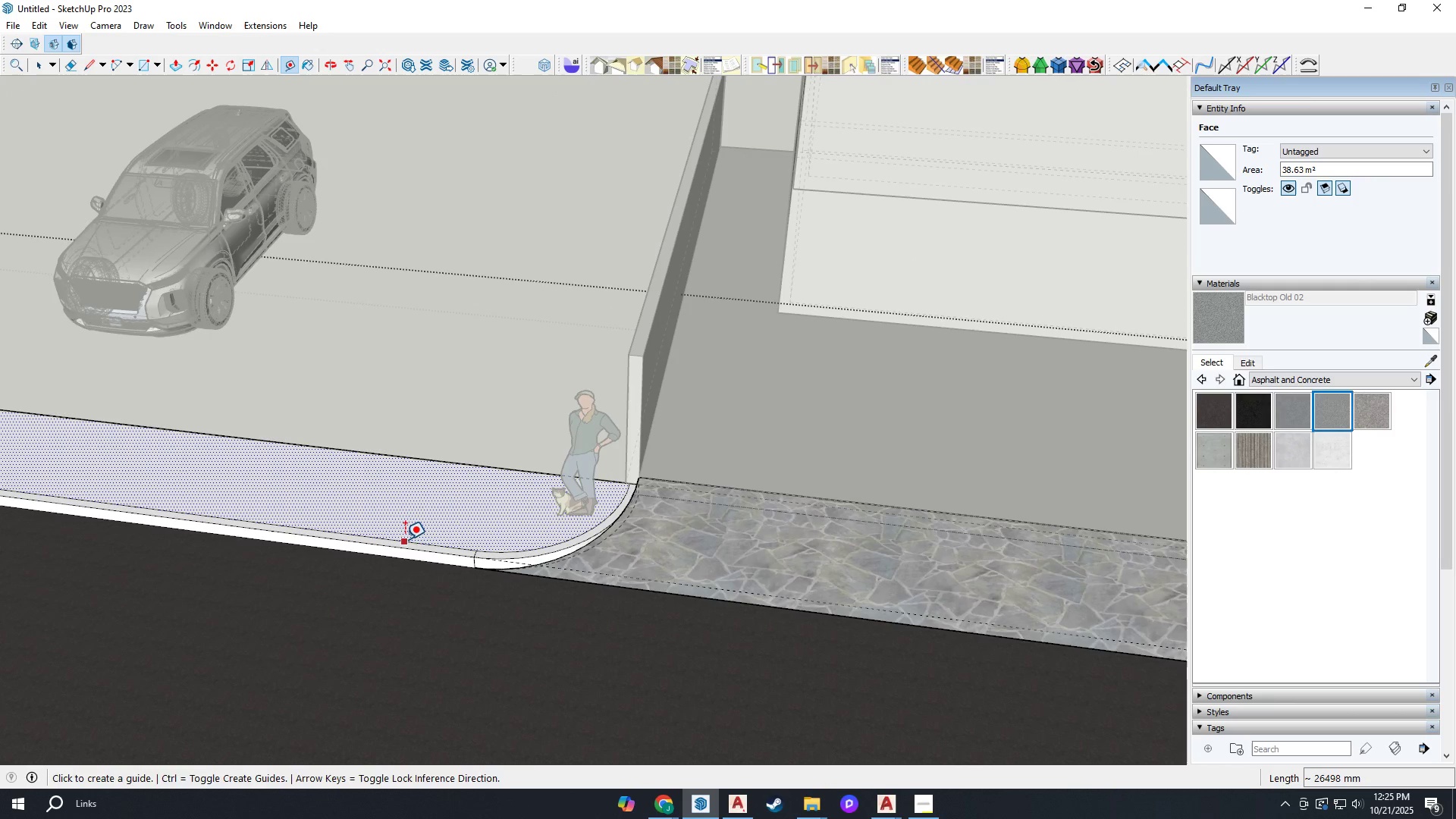 
key(T)
 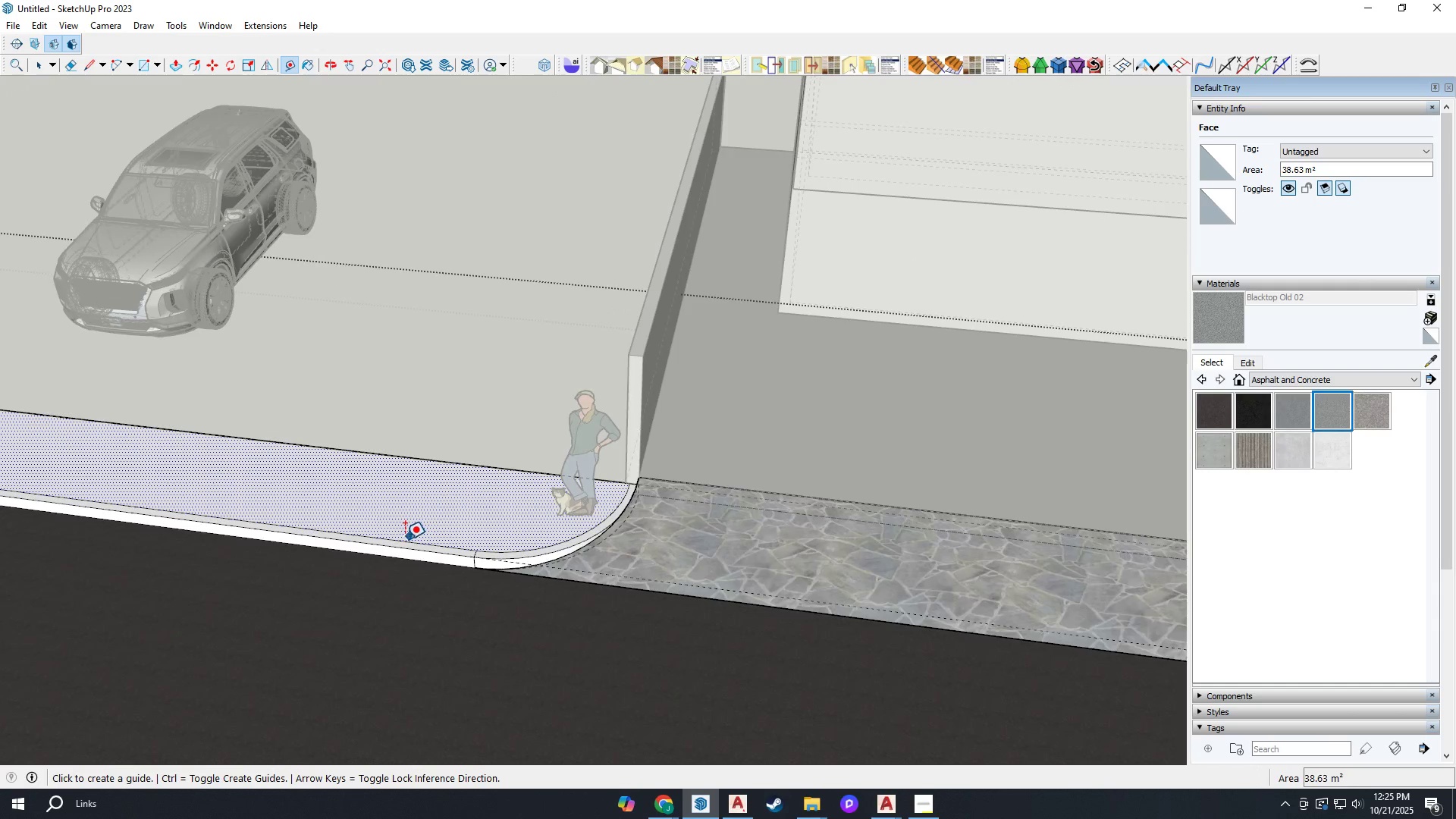 
left_click([405, 539])
 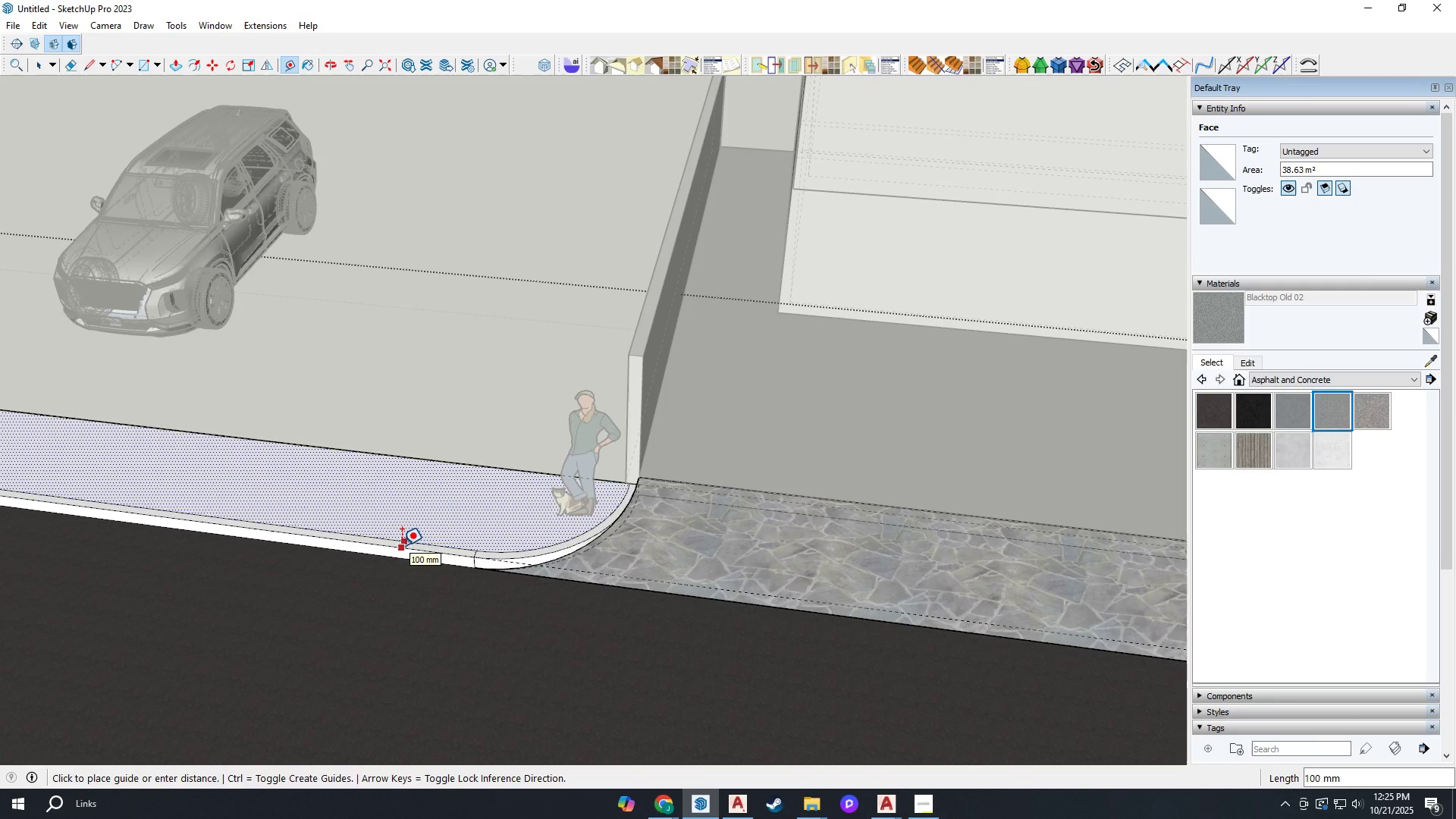 
key(Escape)
 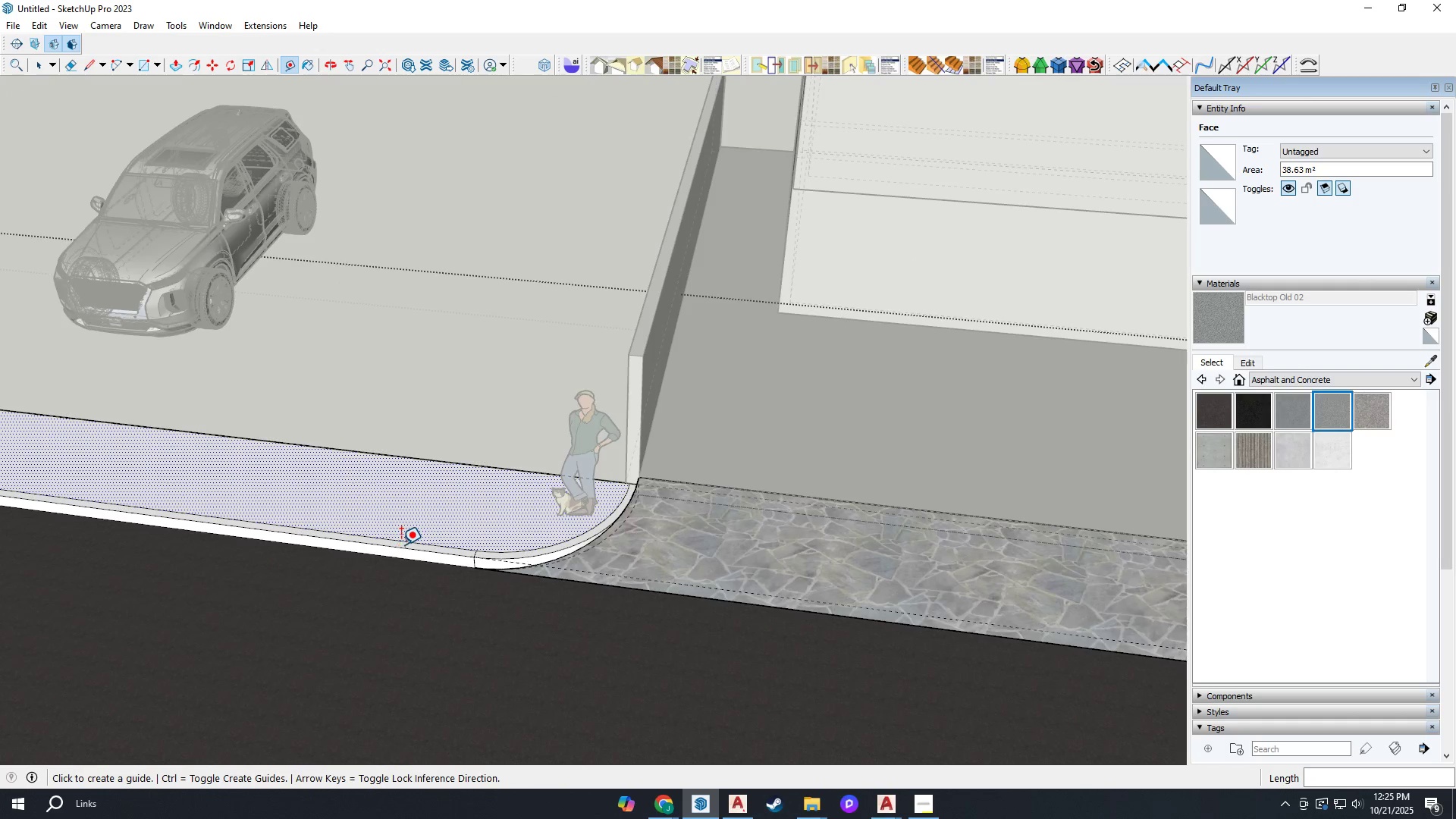 
scroll: coordinate [263, 537], scroll_direction: down, amount: 12.0
 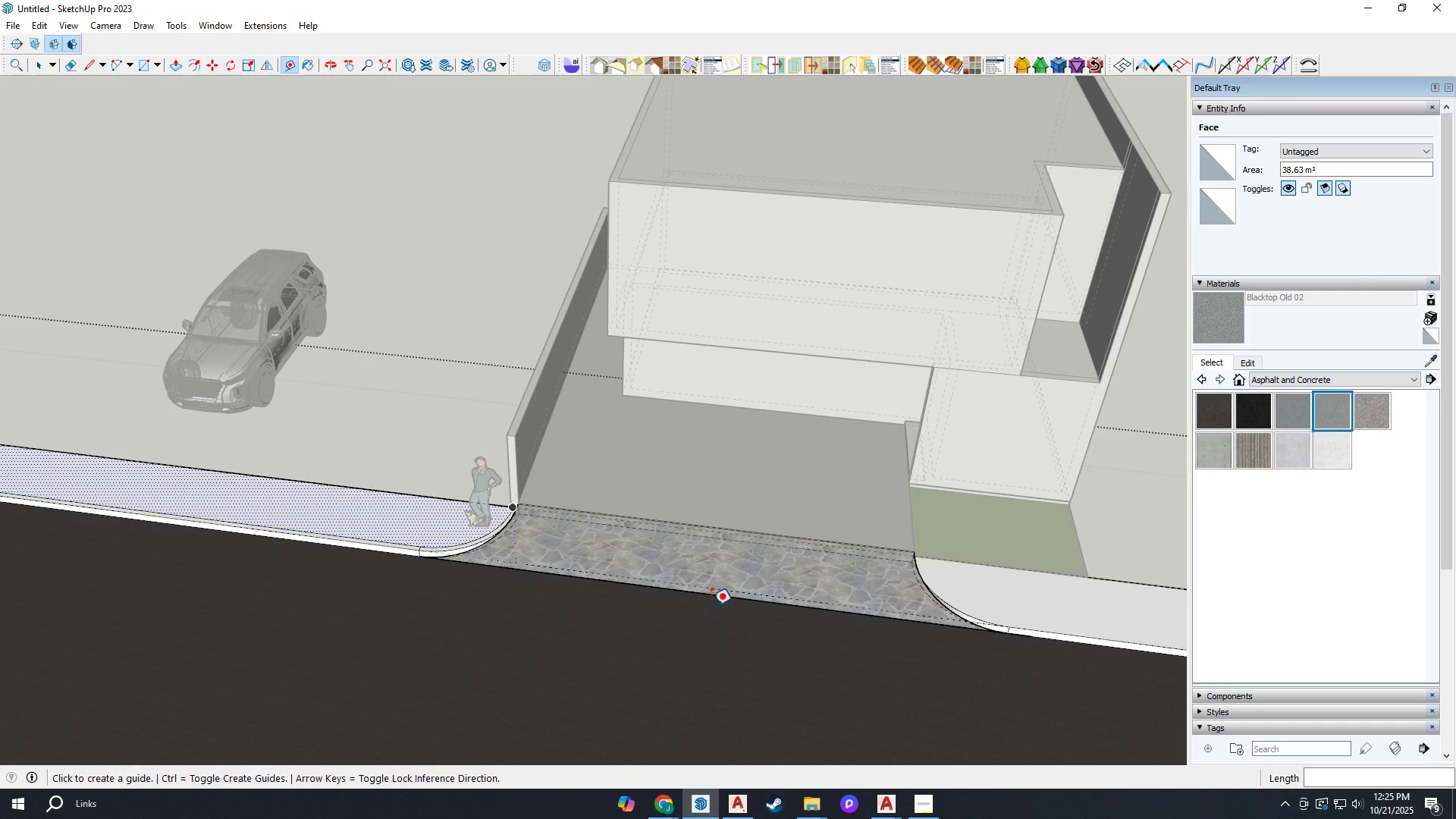 
key(F)
 